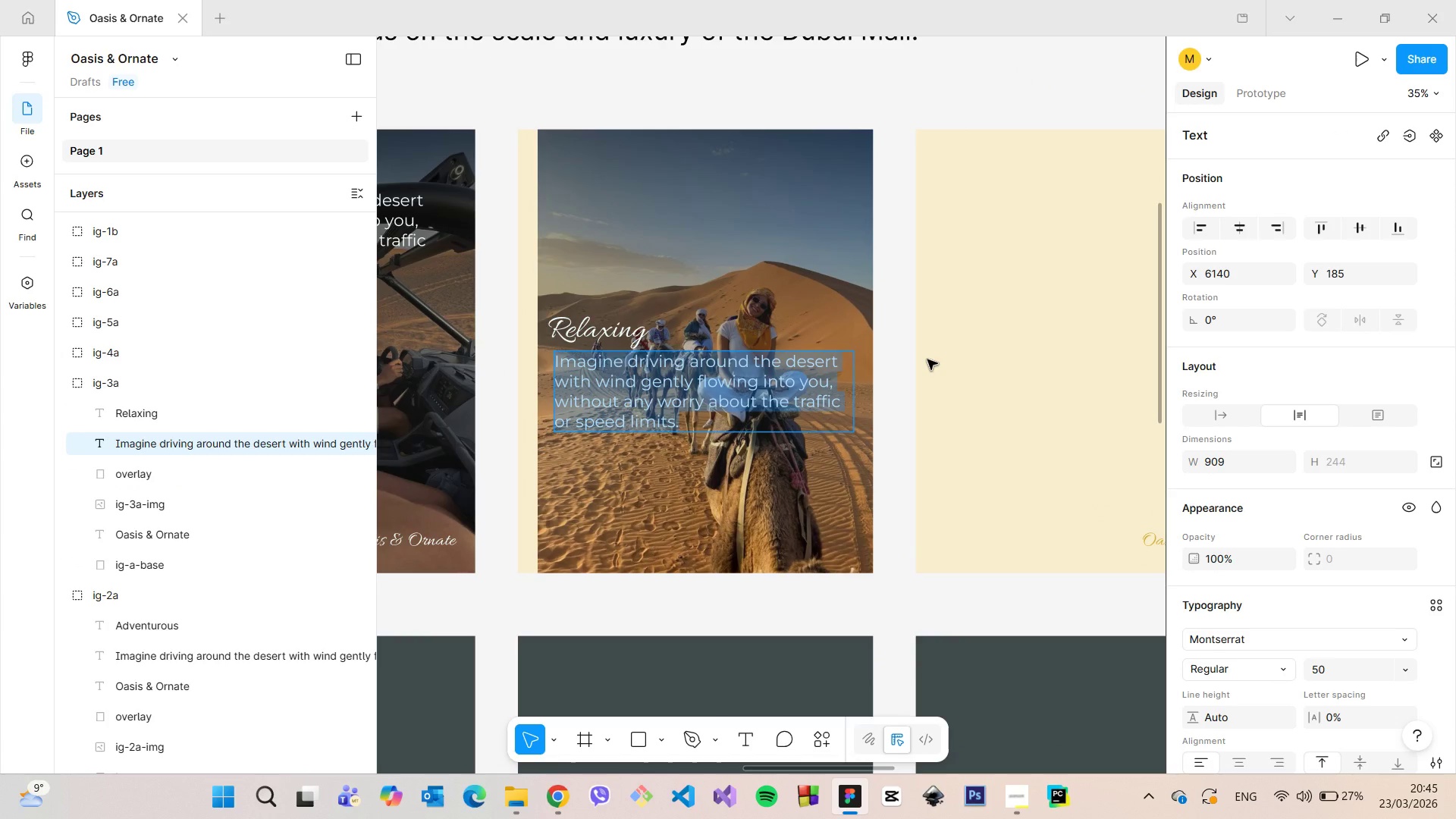 
type(Watching the sunse)
key(Backspace)
key(Backspace)
key(Backspace)
key(Backspace)
key(Backspace)
type(Sun slowlt)
key(Backspace)
type(y setting down as you are )
 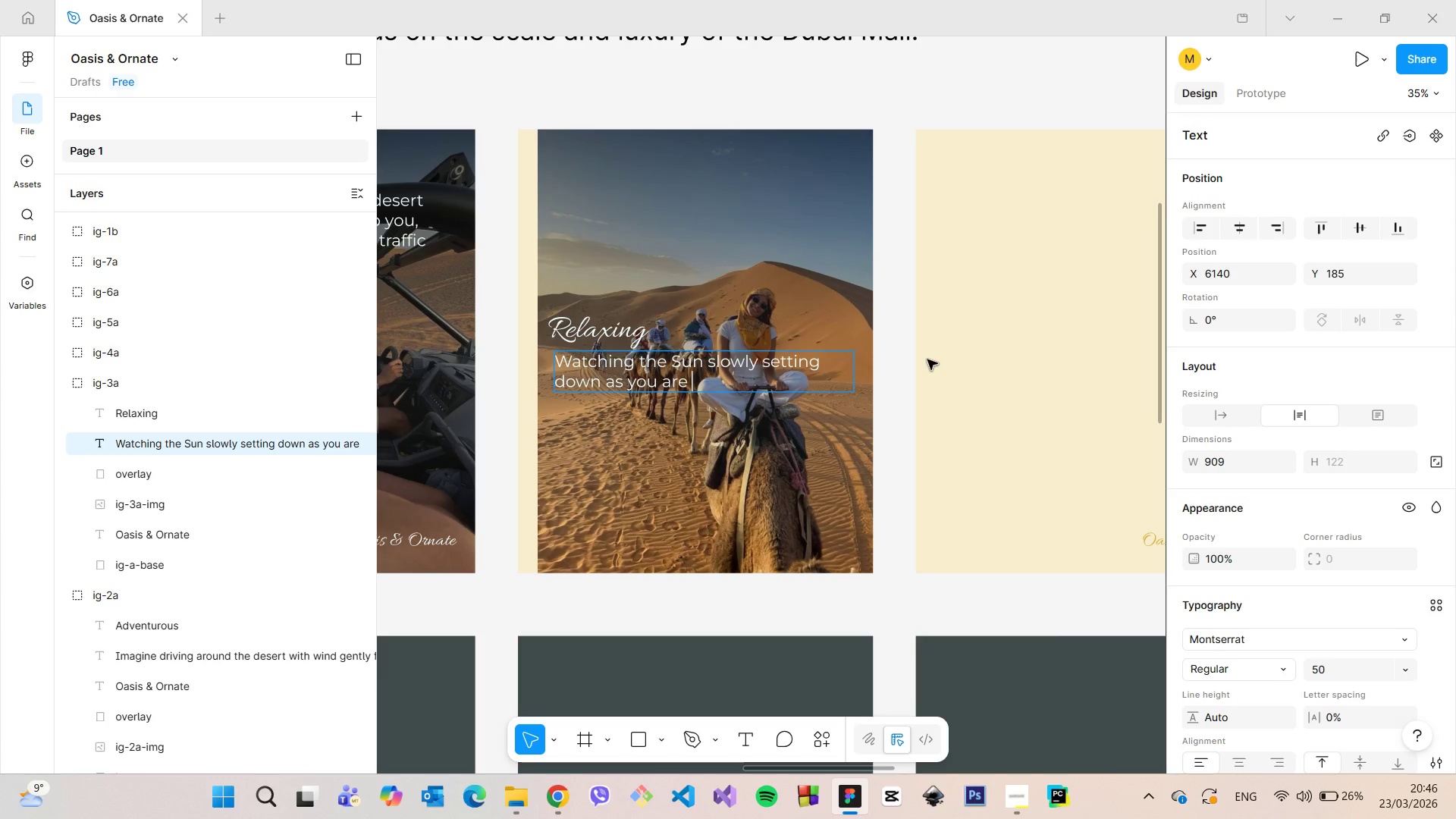 
type(moving)
 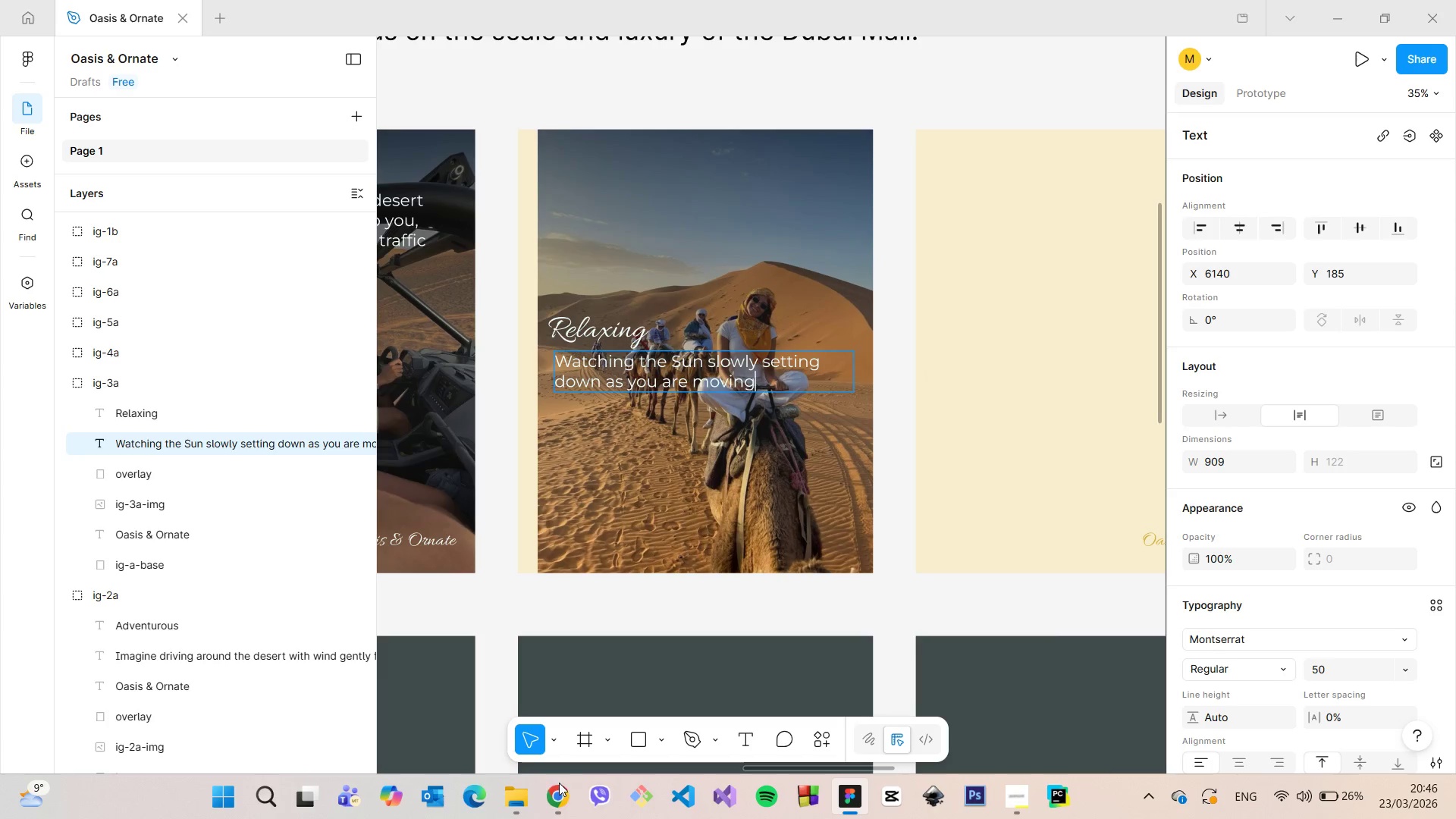 
left_click([553, 786])
 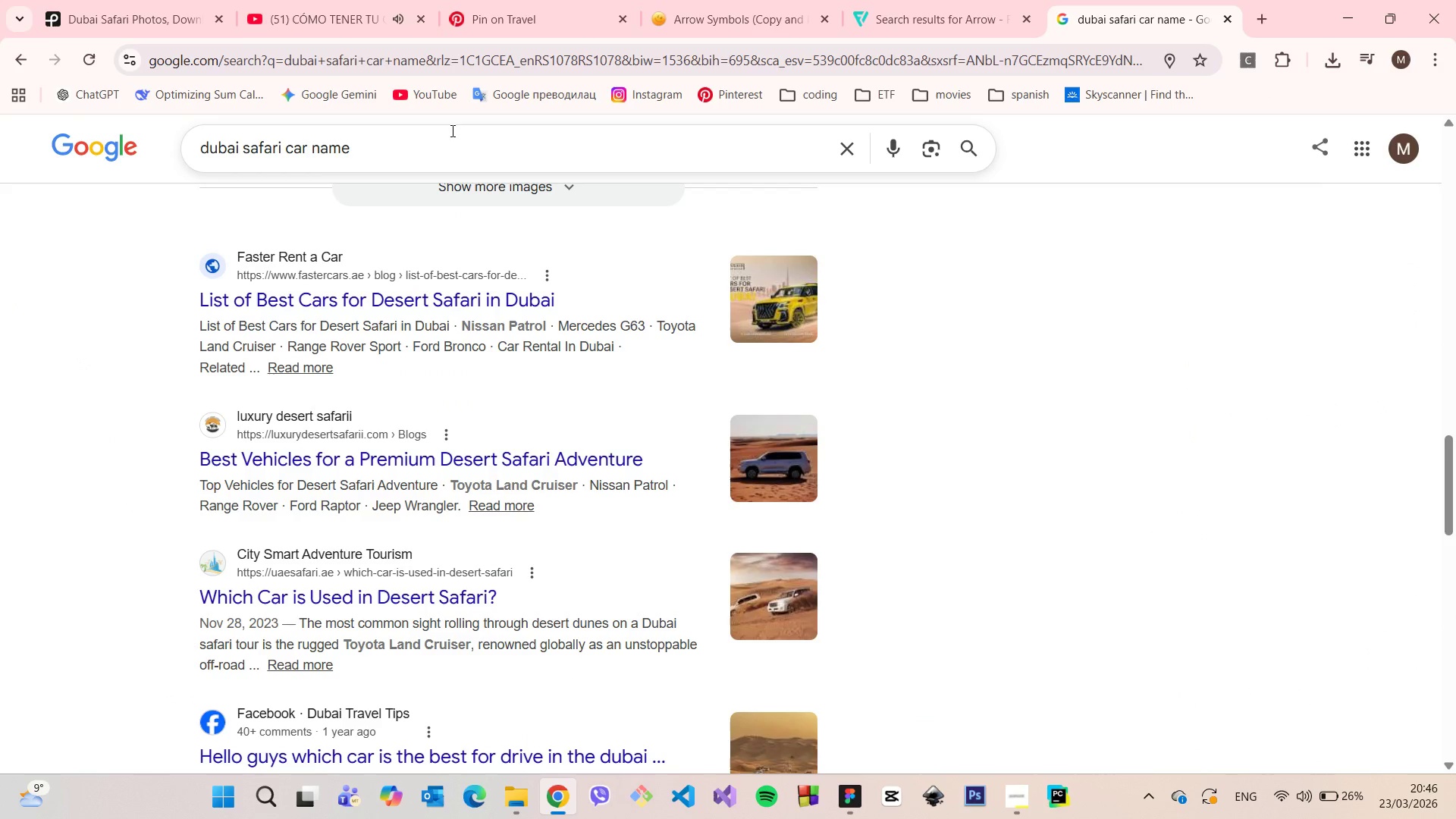 
left_click_drag(start_coordinate=[435, 137], to_coordinate=[171, 131])
 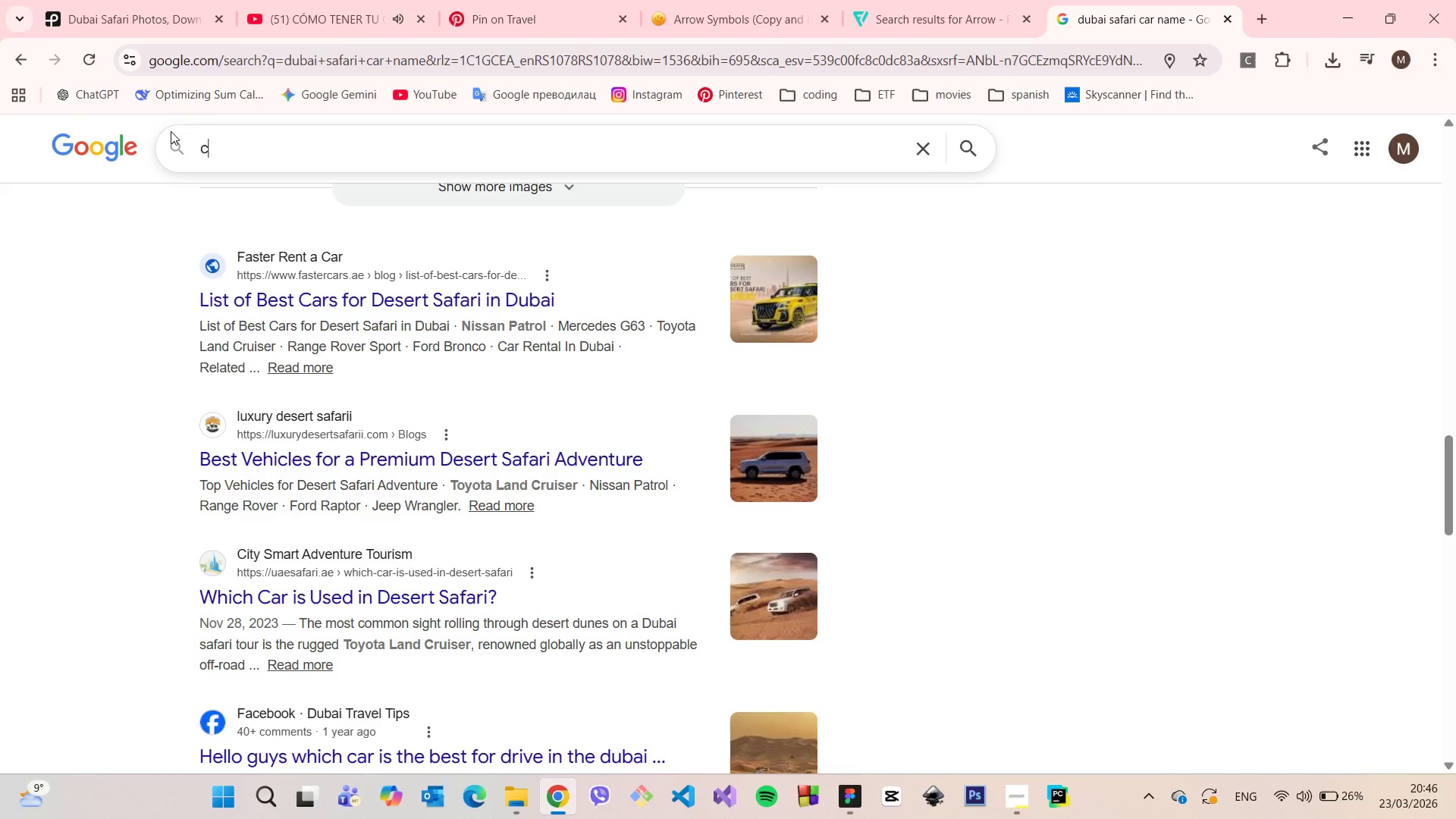 
type(camels)
 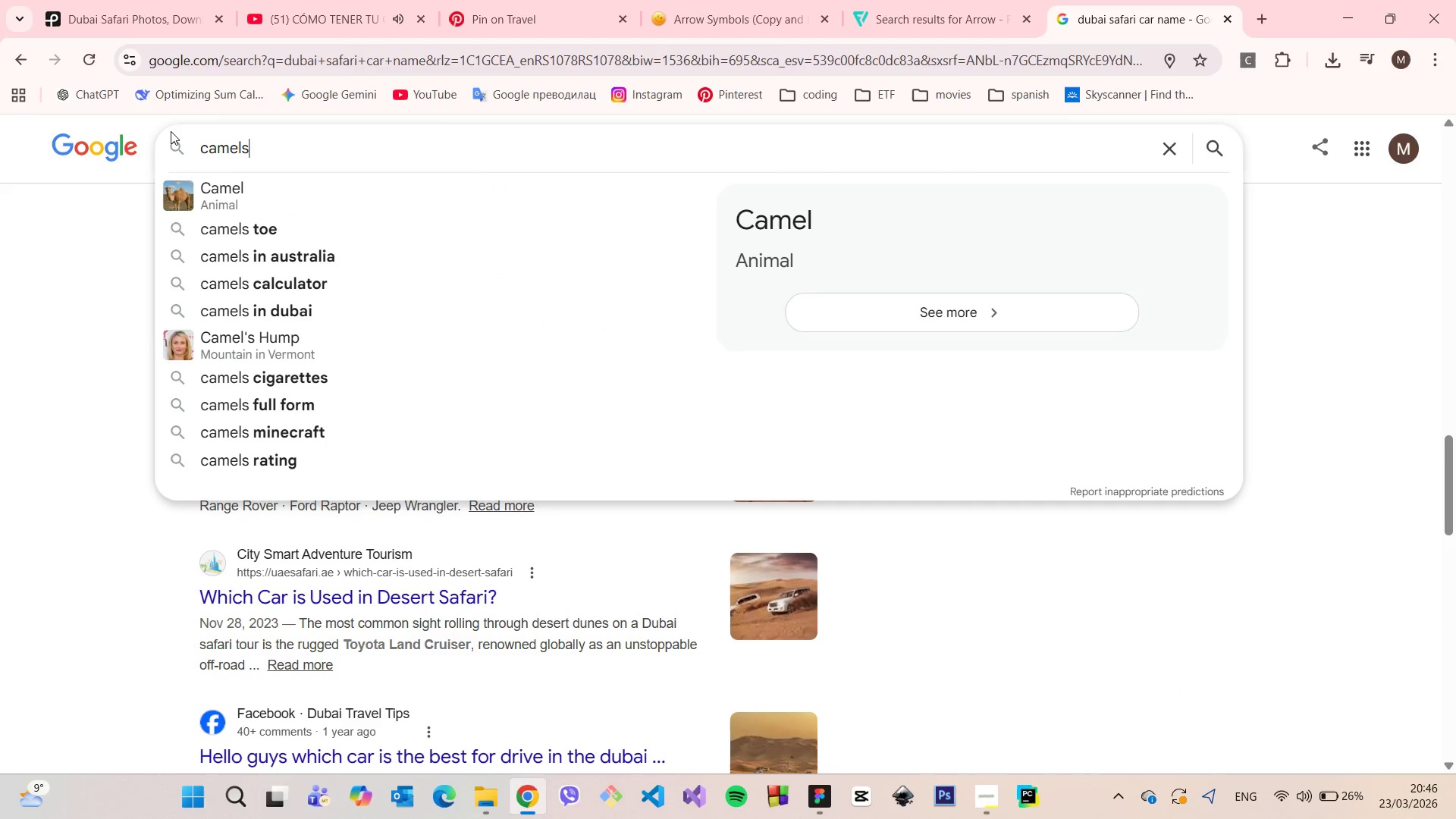 
key(Enter)
 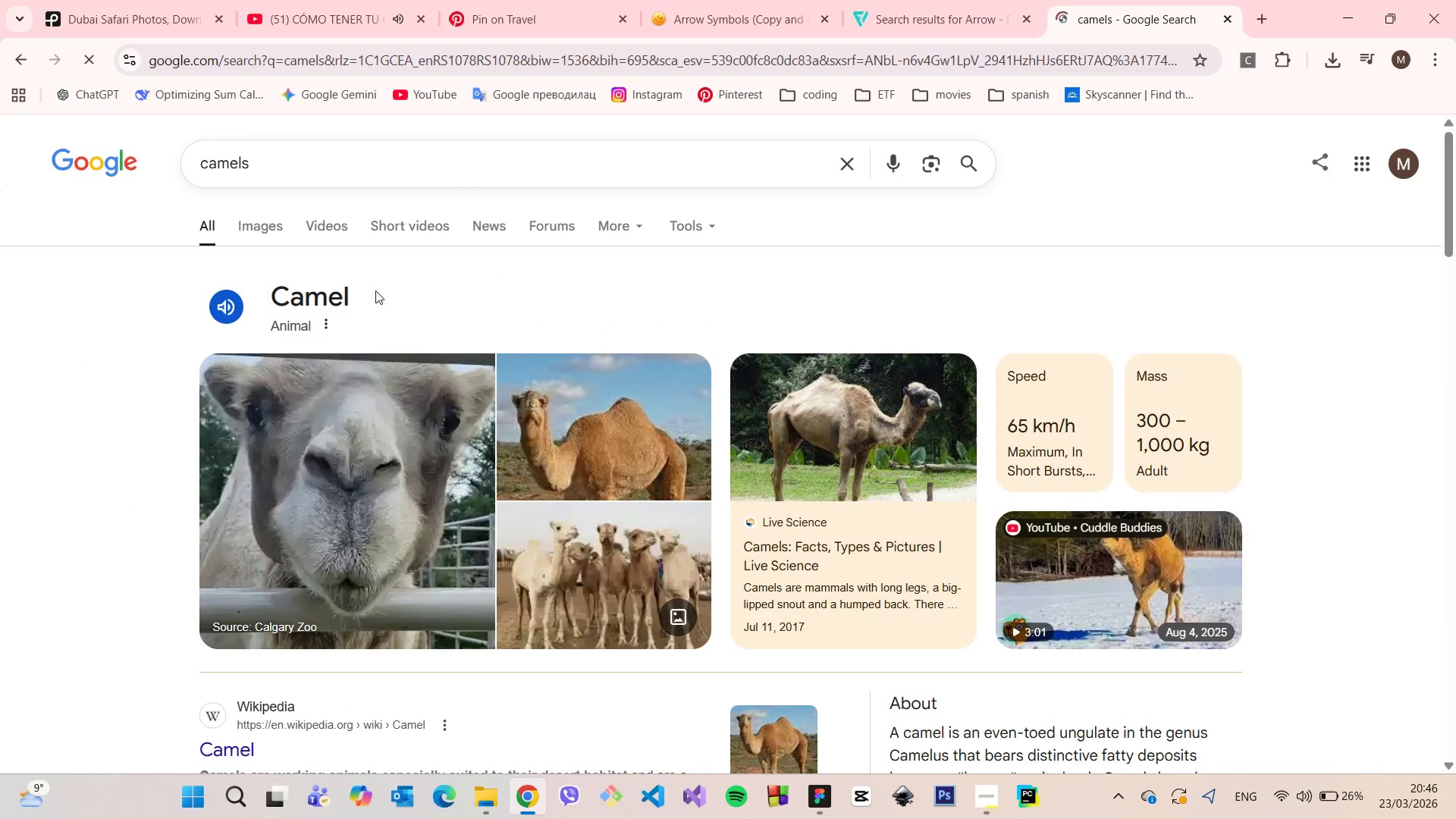 
scroll: coordinate [905, 419], scroll_direction: down, amount: 6.0
 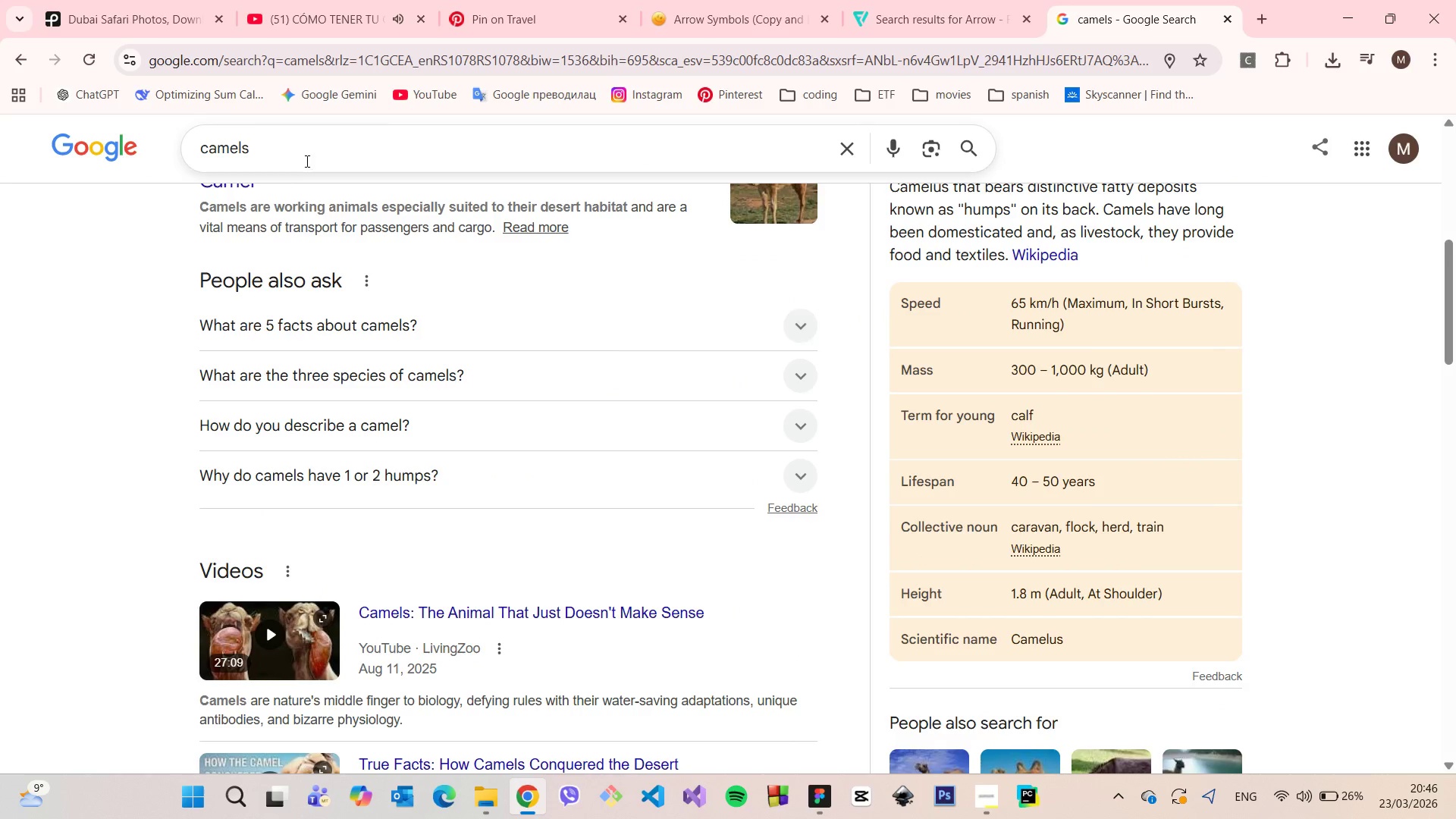 
left_click([303, 157])
 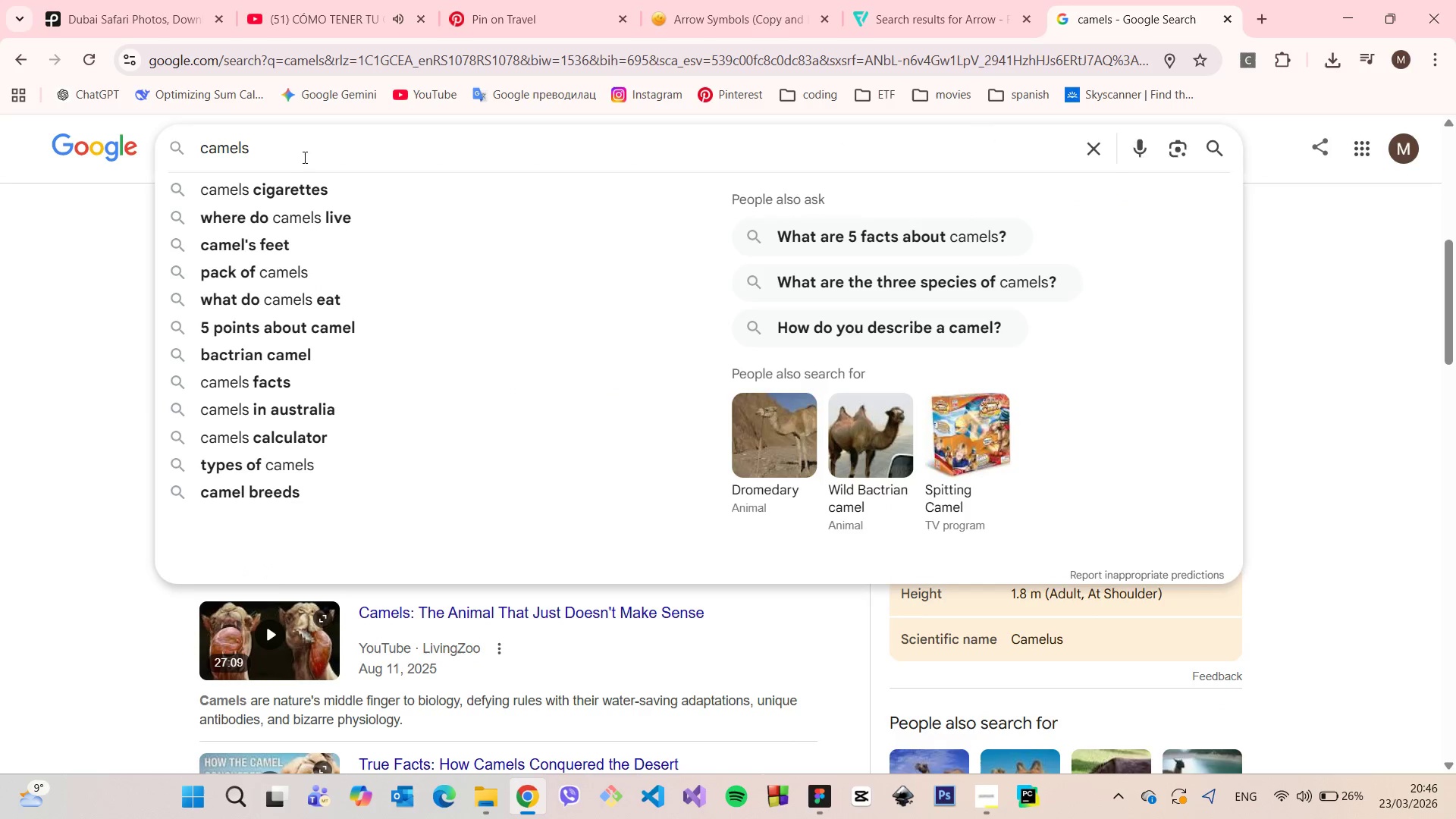 
type( riding)
 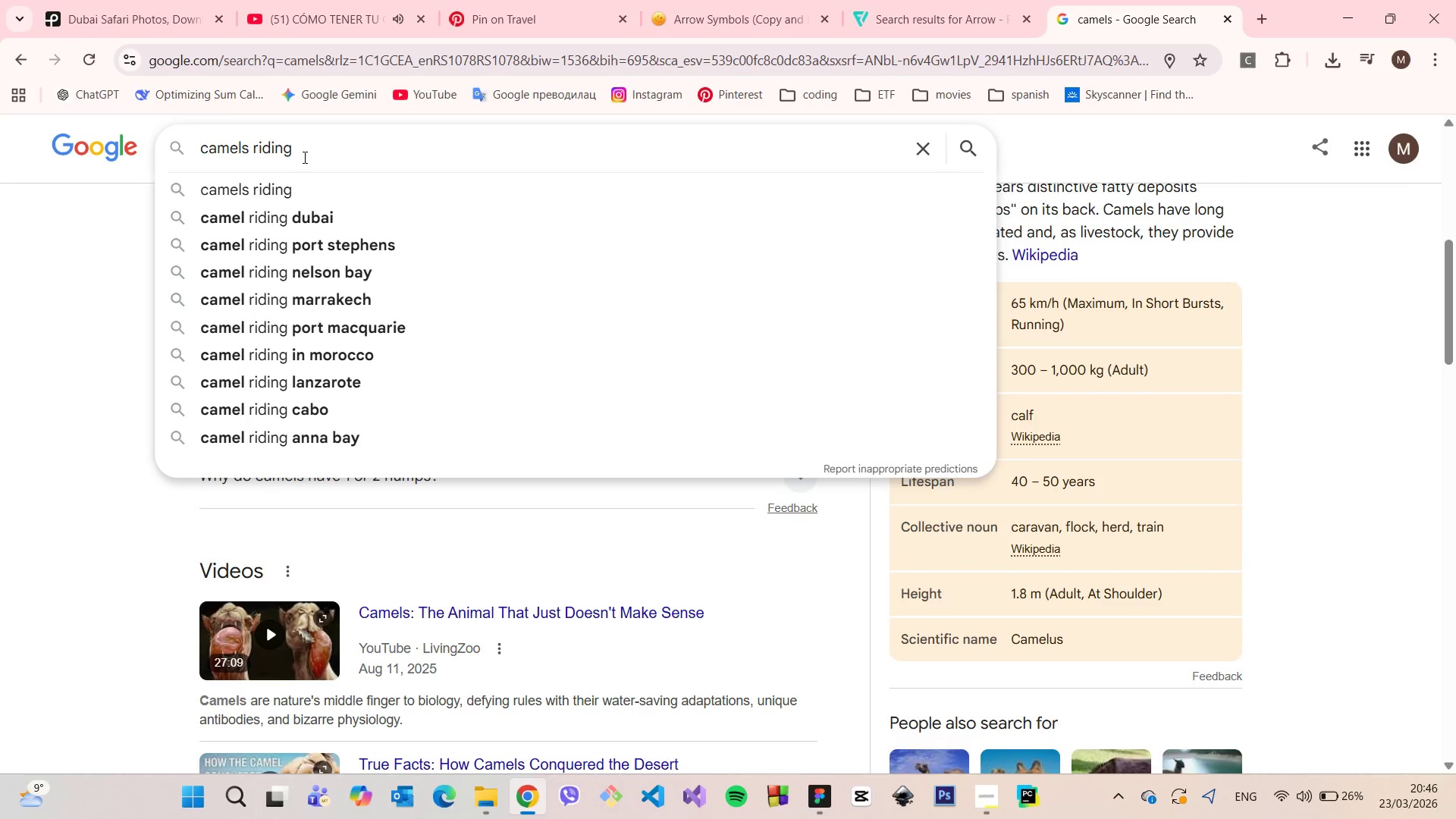 
key(Enter)
 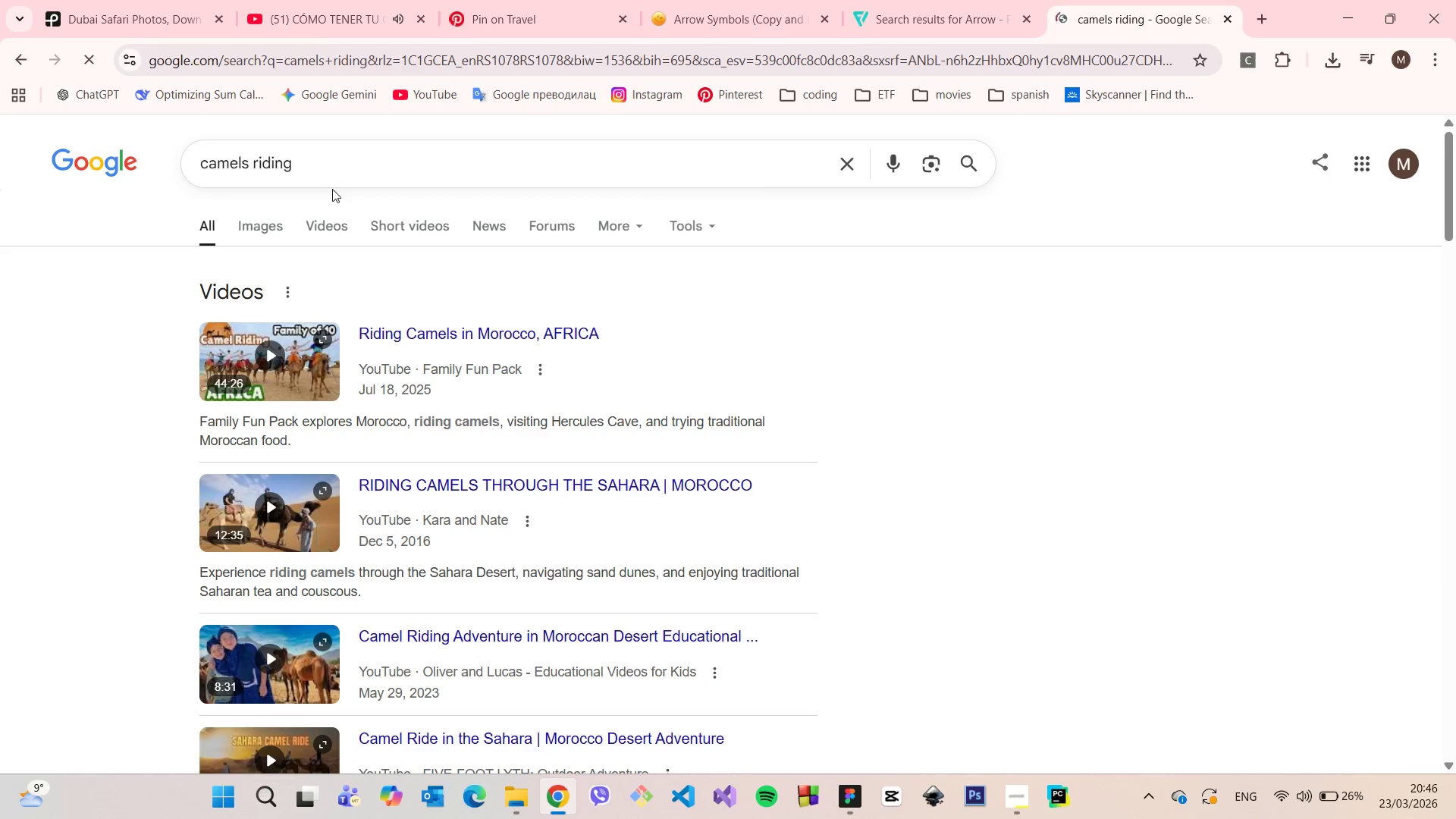 
scroll: coordinate [341, 190], scroll_direction: down, amount: 5.0
 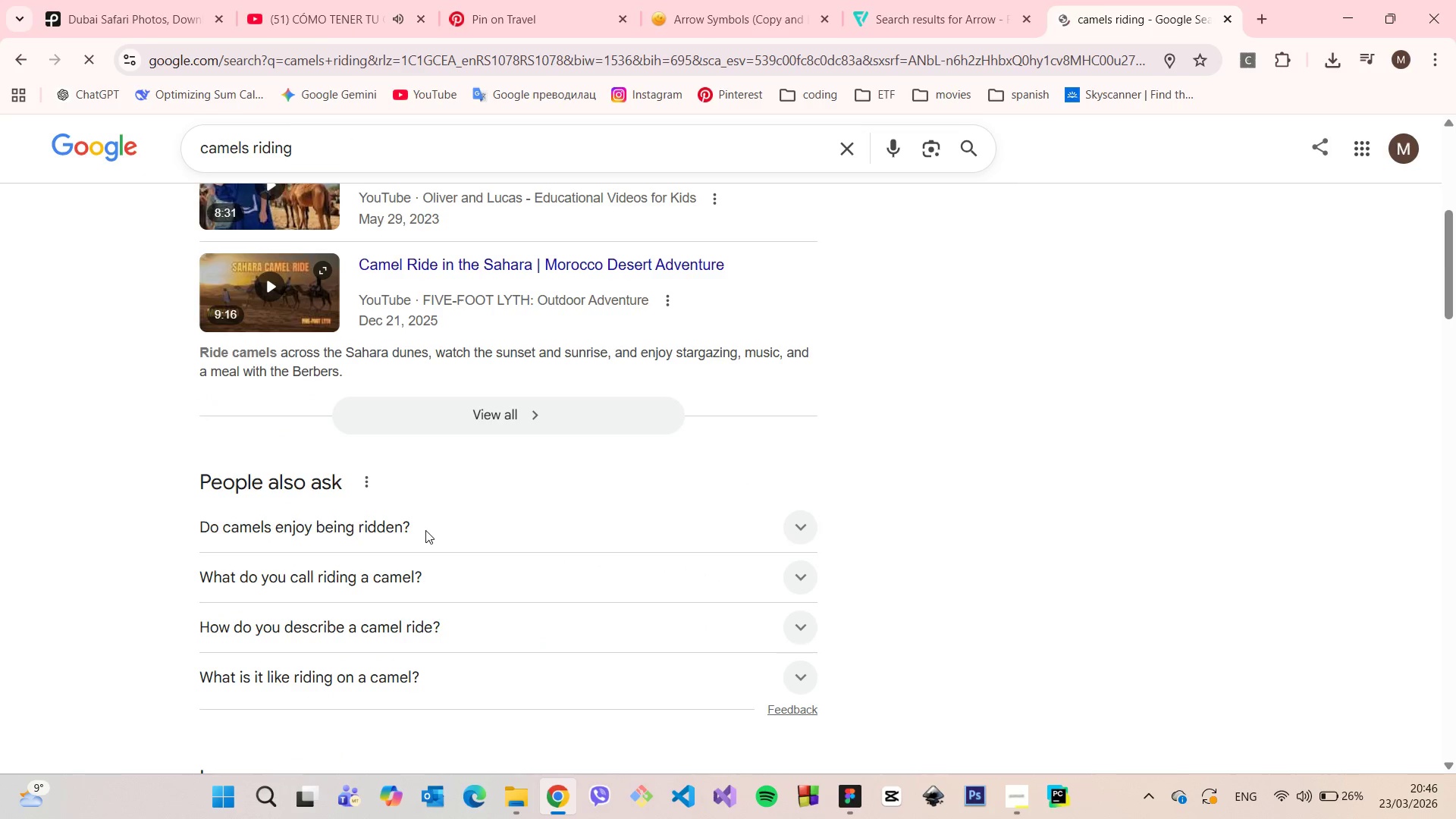 
left_click([425, 530])
 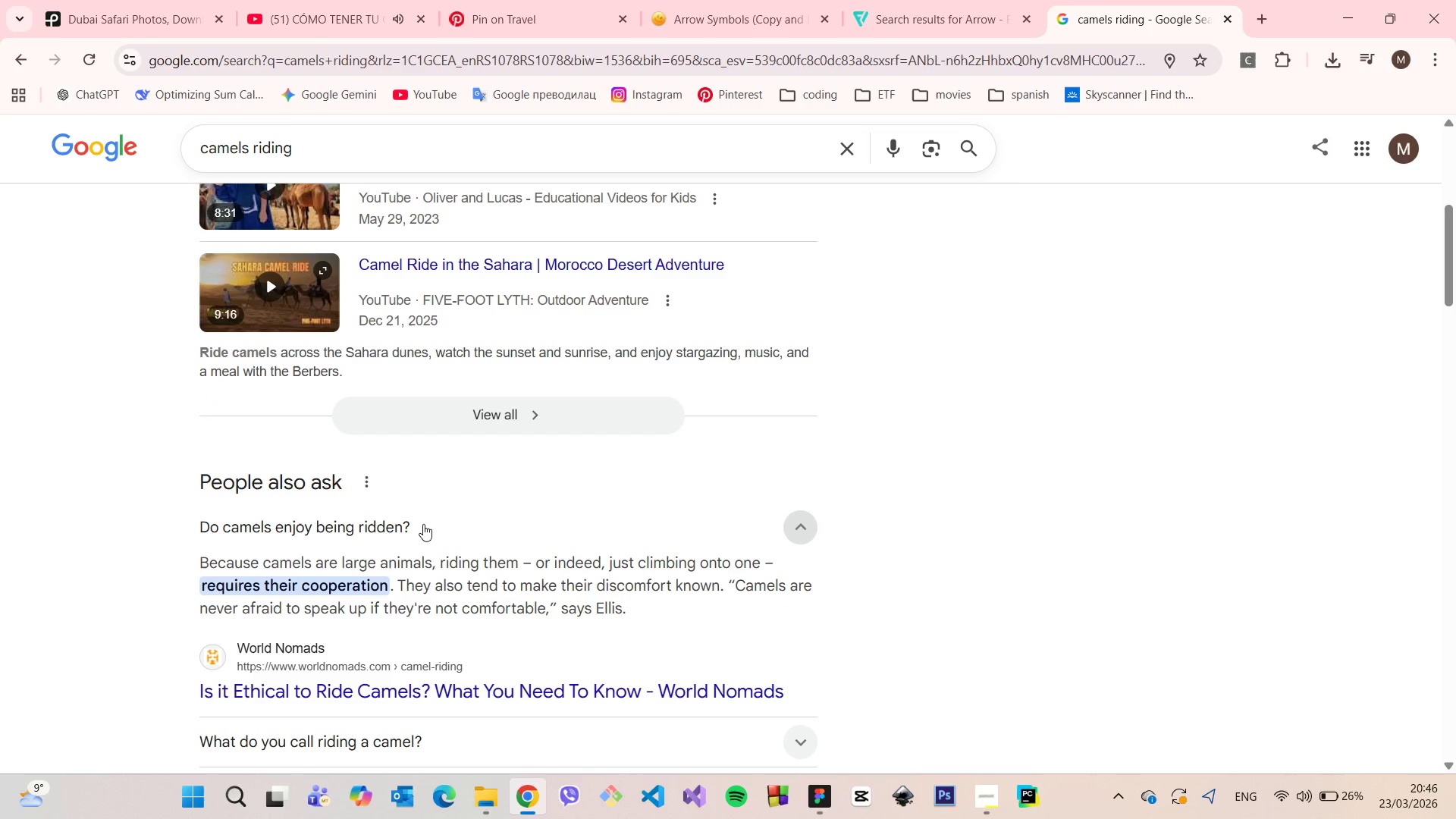 
scroll: coordinate [423, 524], scroll_direction: down, amount: 5.0
 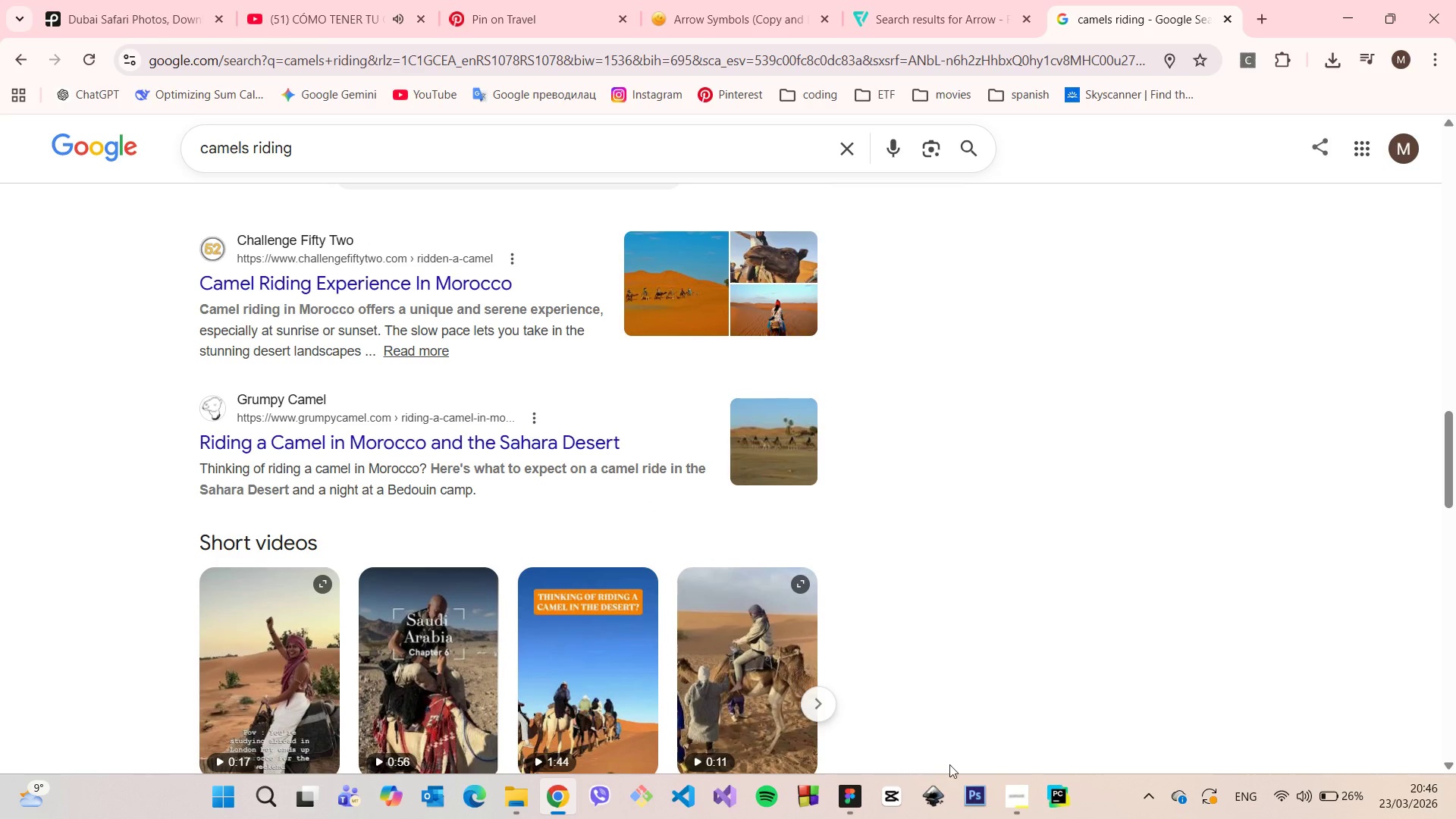 
left_click([846, 779])
 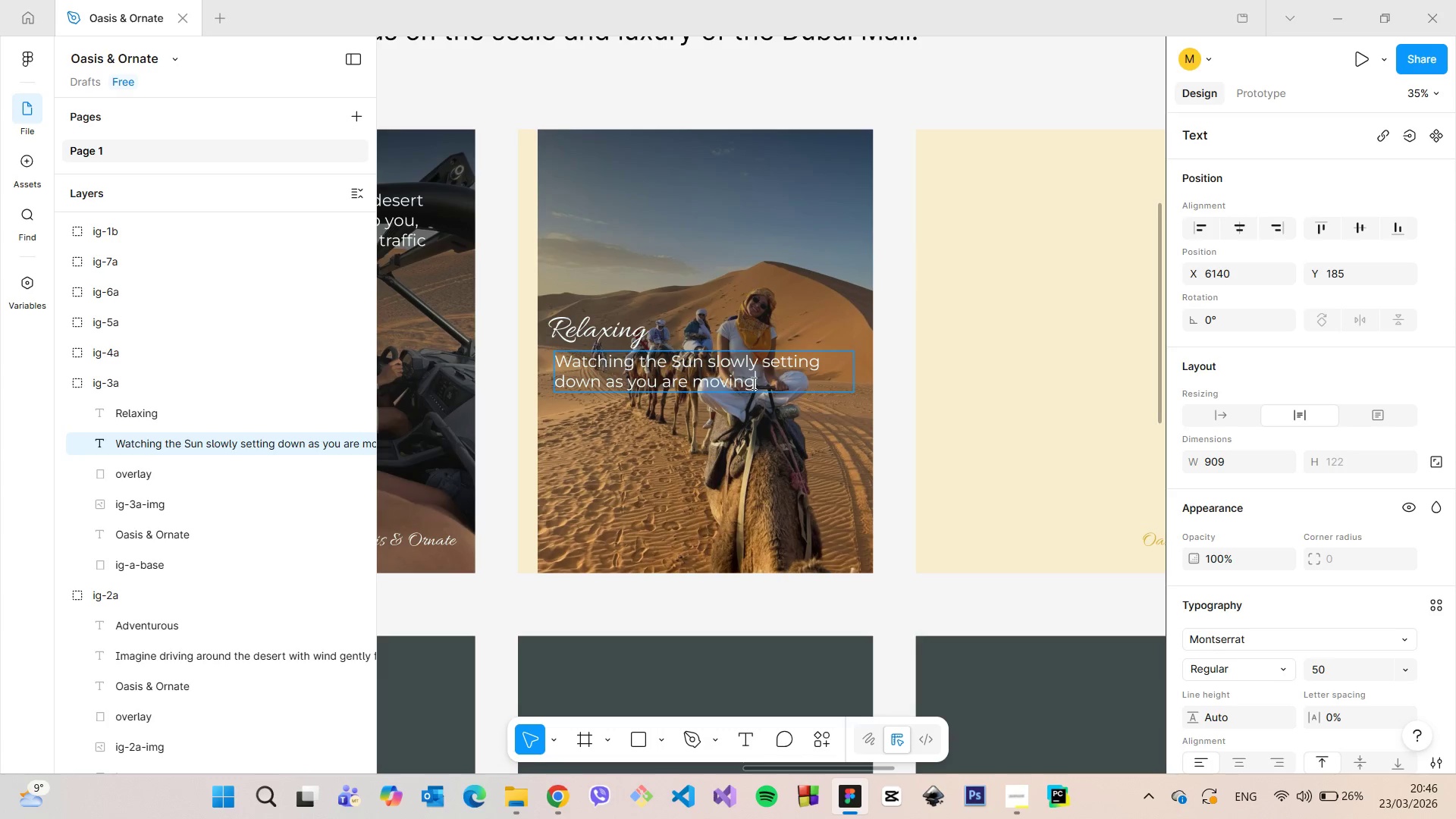 
left_click_drag(start_coordinate=[752, 383], to_coordinate=[664, 382])
 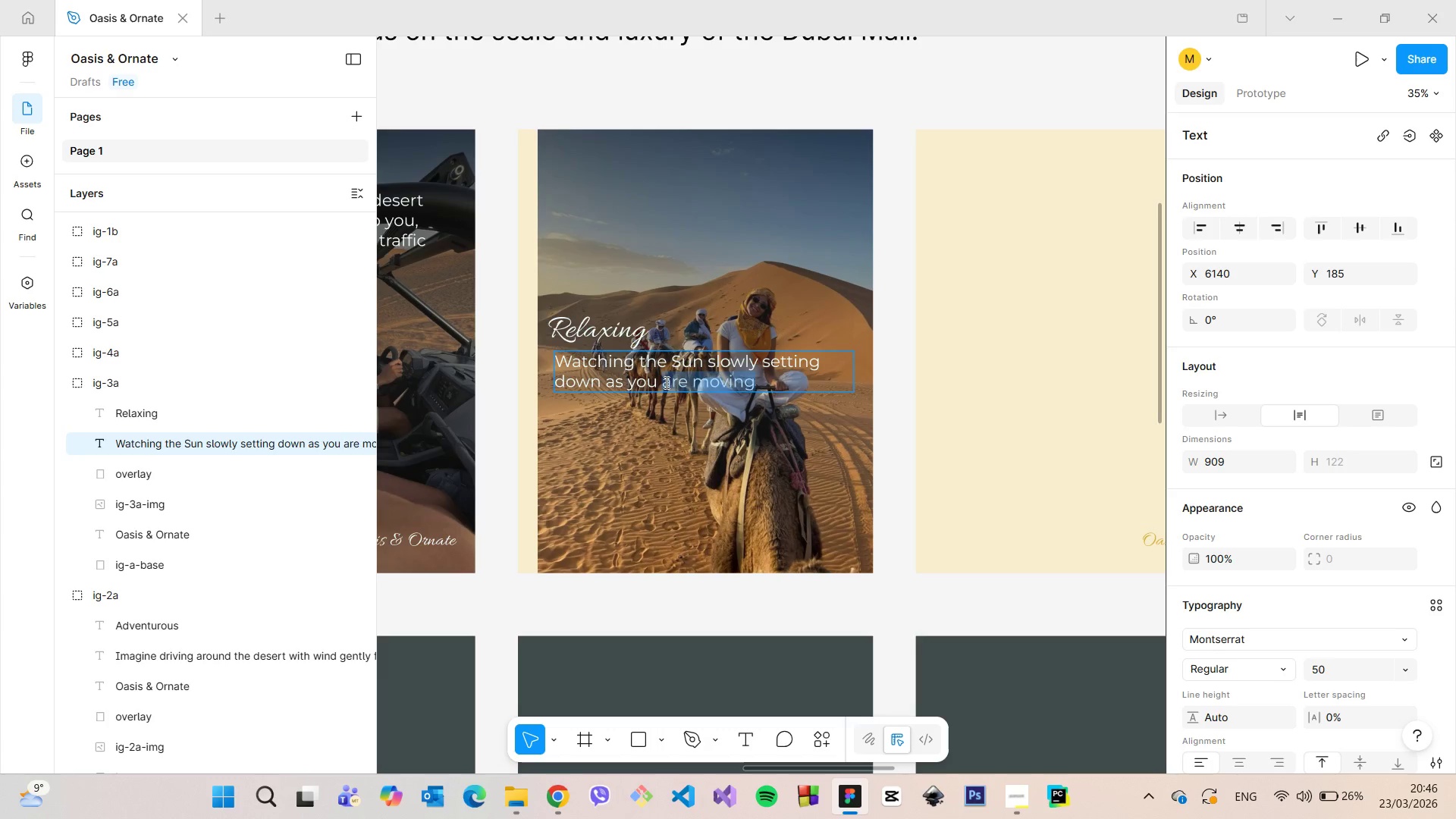 
type(riding a )
 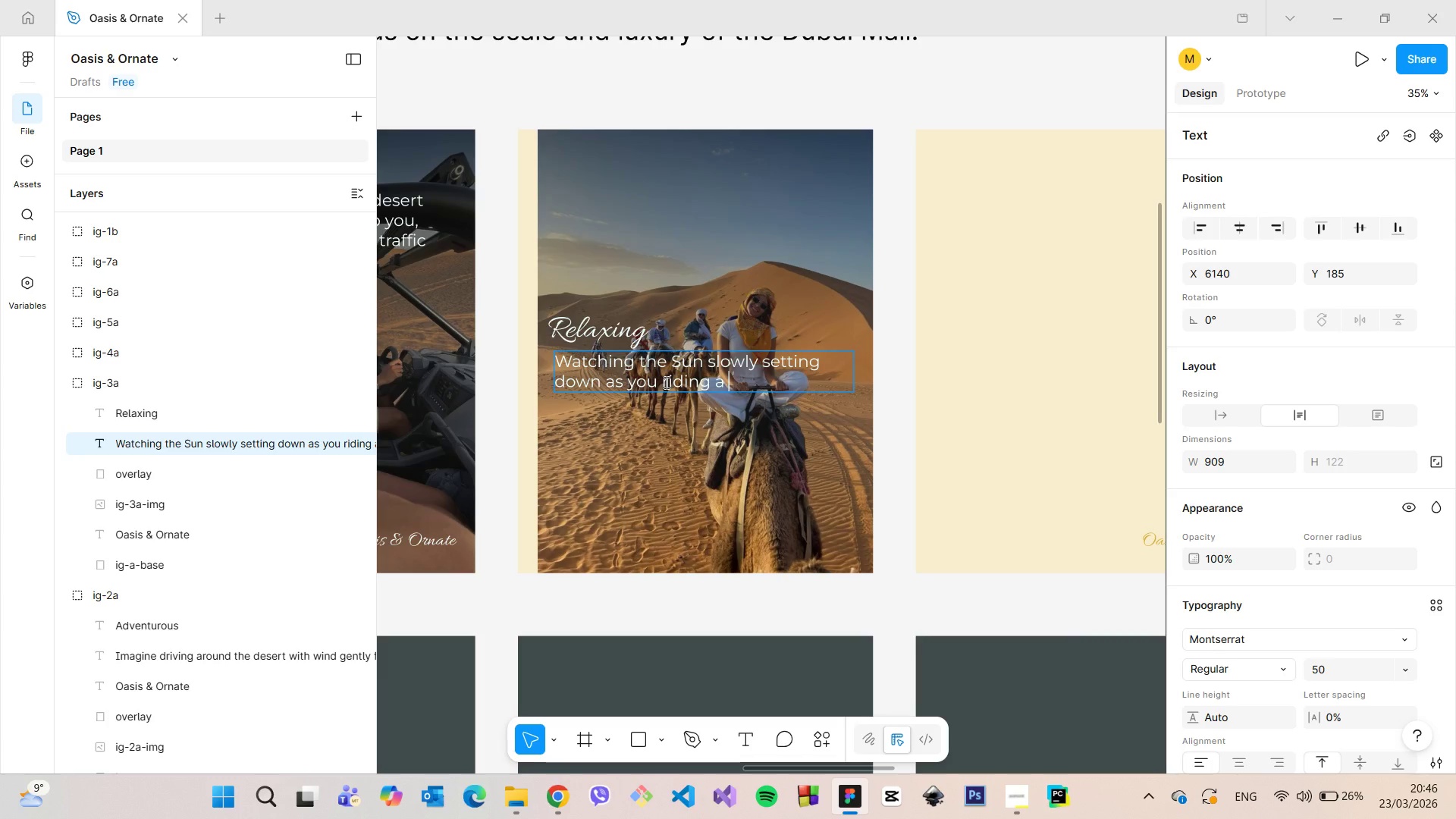 
type(camel)
 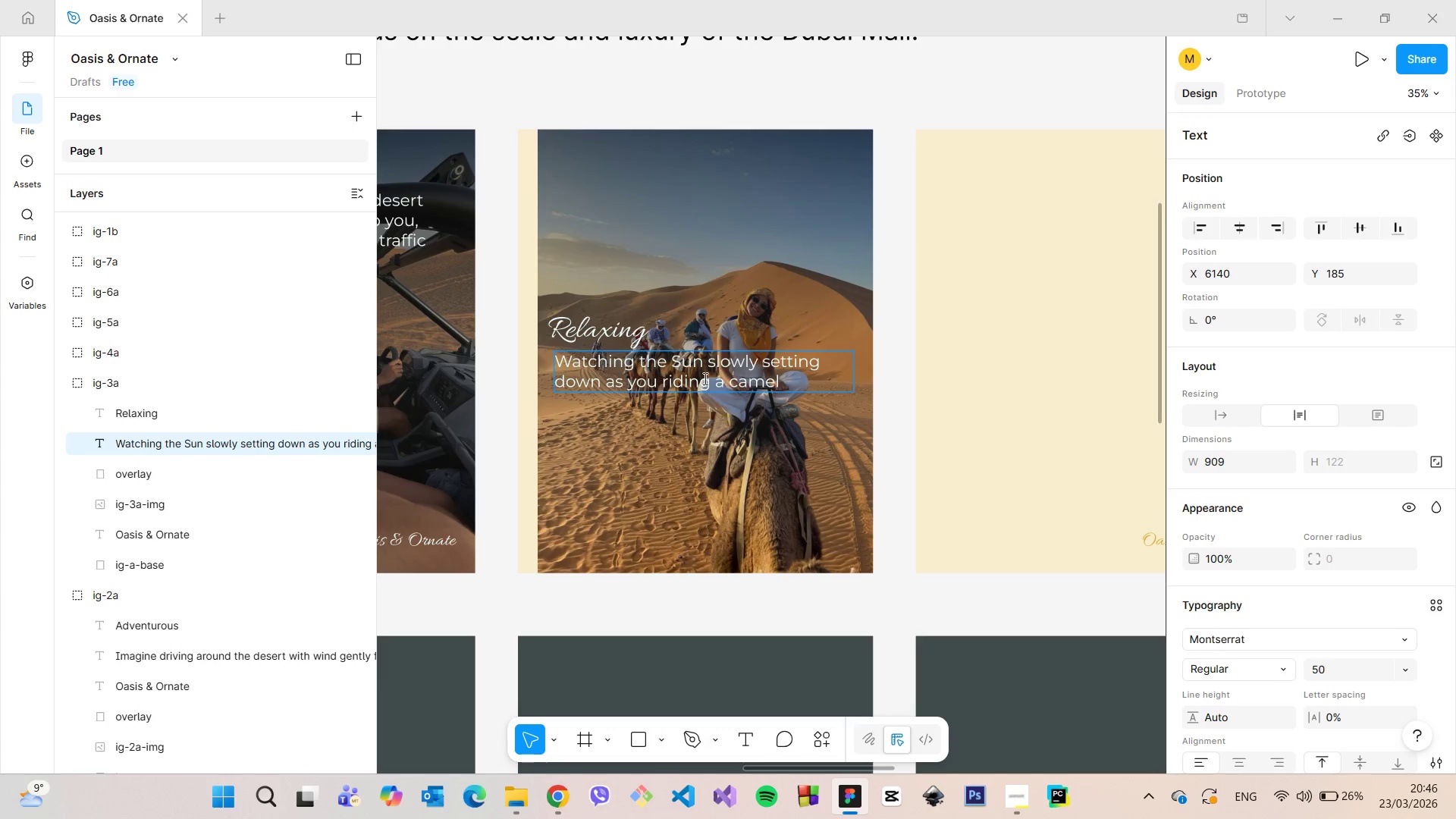 
left_click([728, 380])
 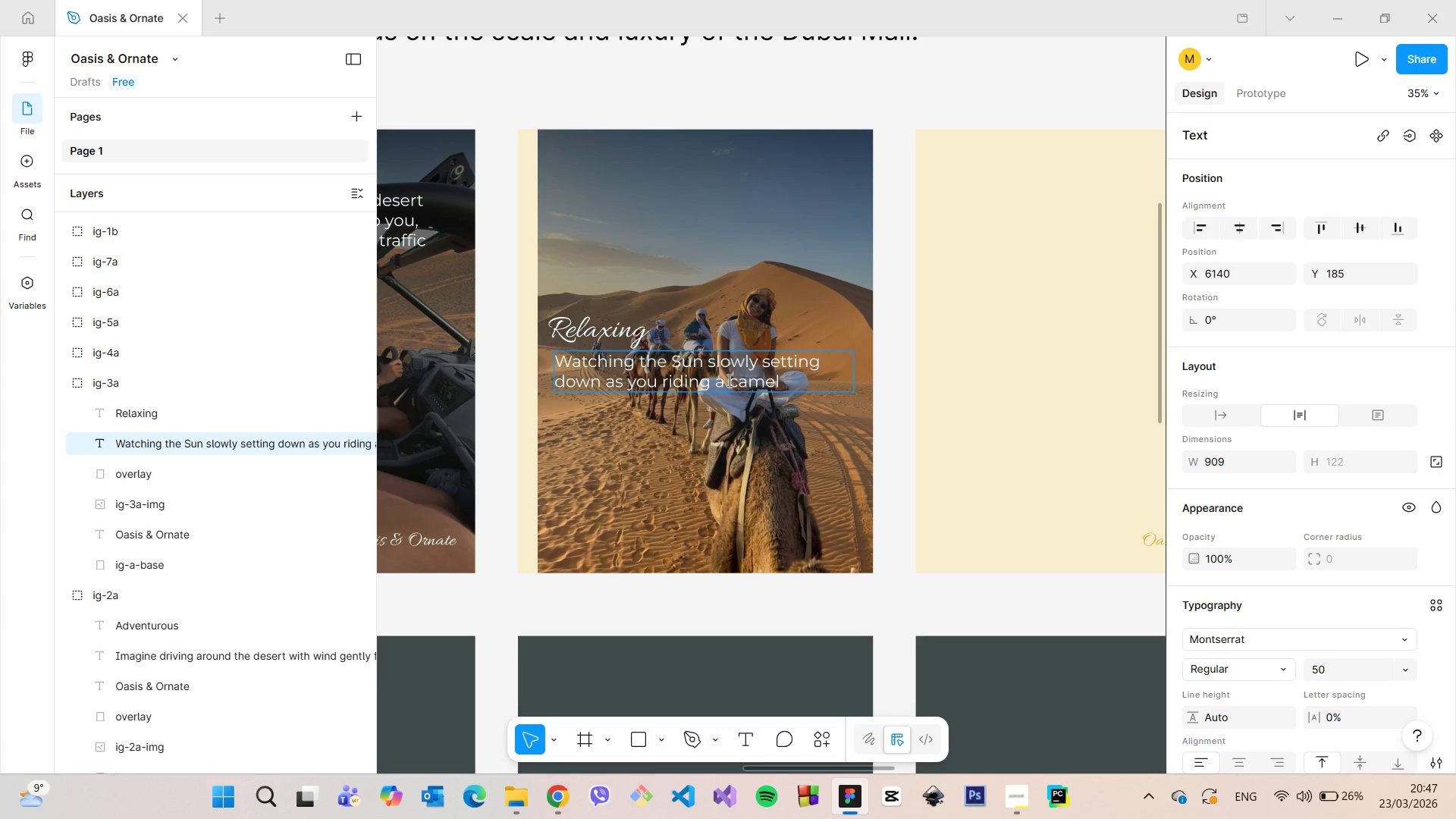 
type(smooth-moving )
 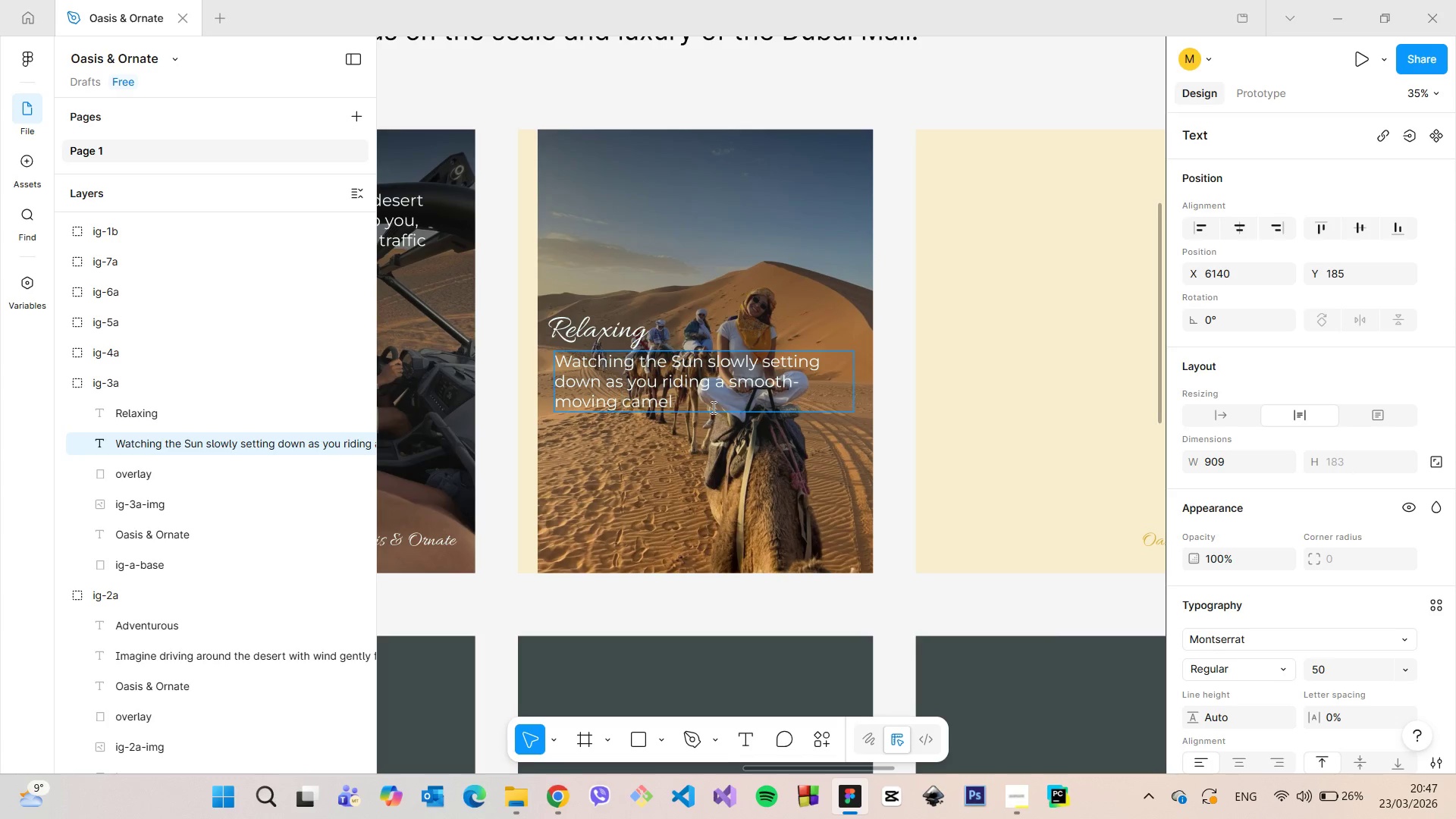 
left_click([712, 407])
 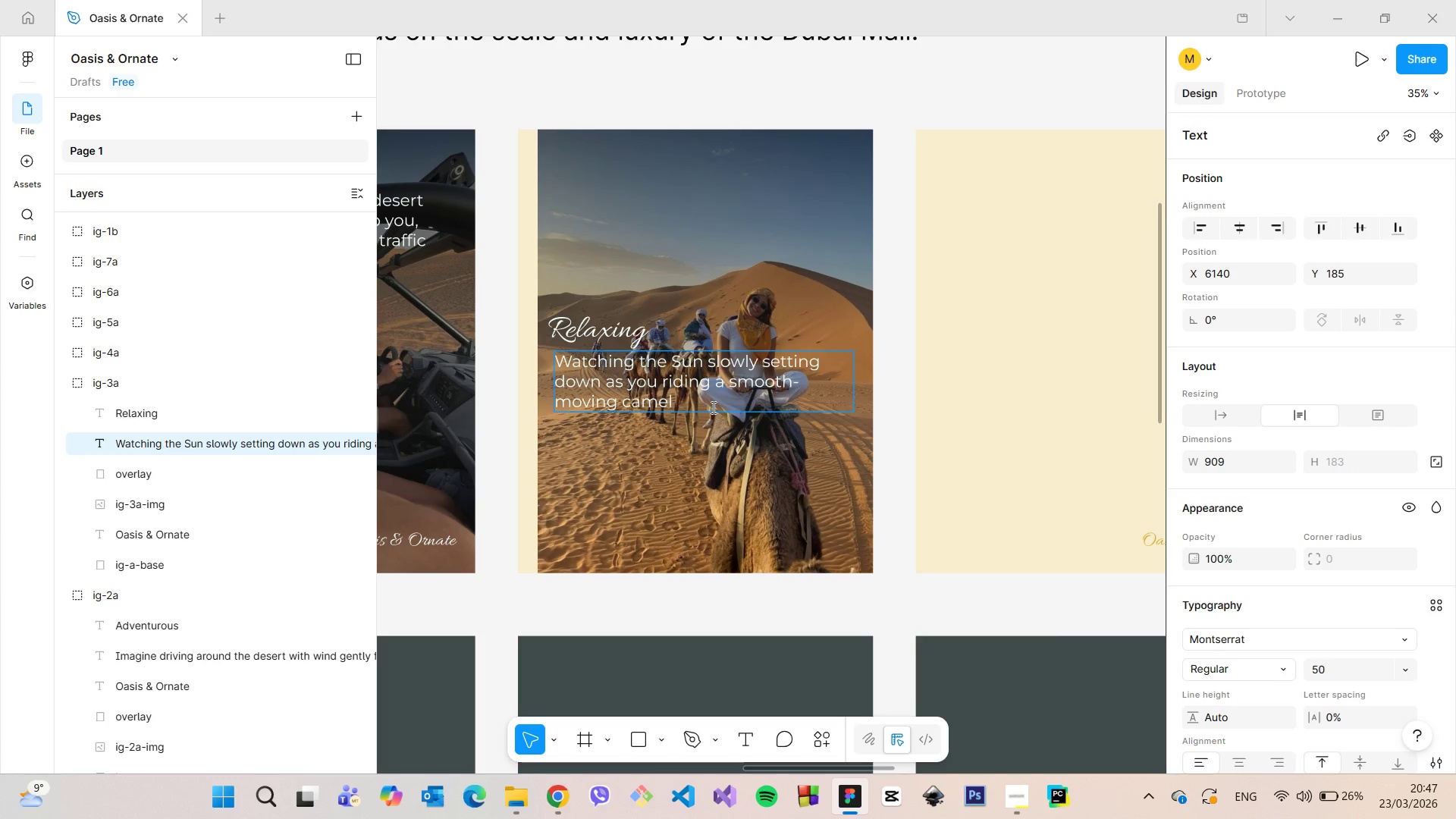 
type(. Sound amazing, right>)
key(Backspace)
type(?)
 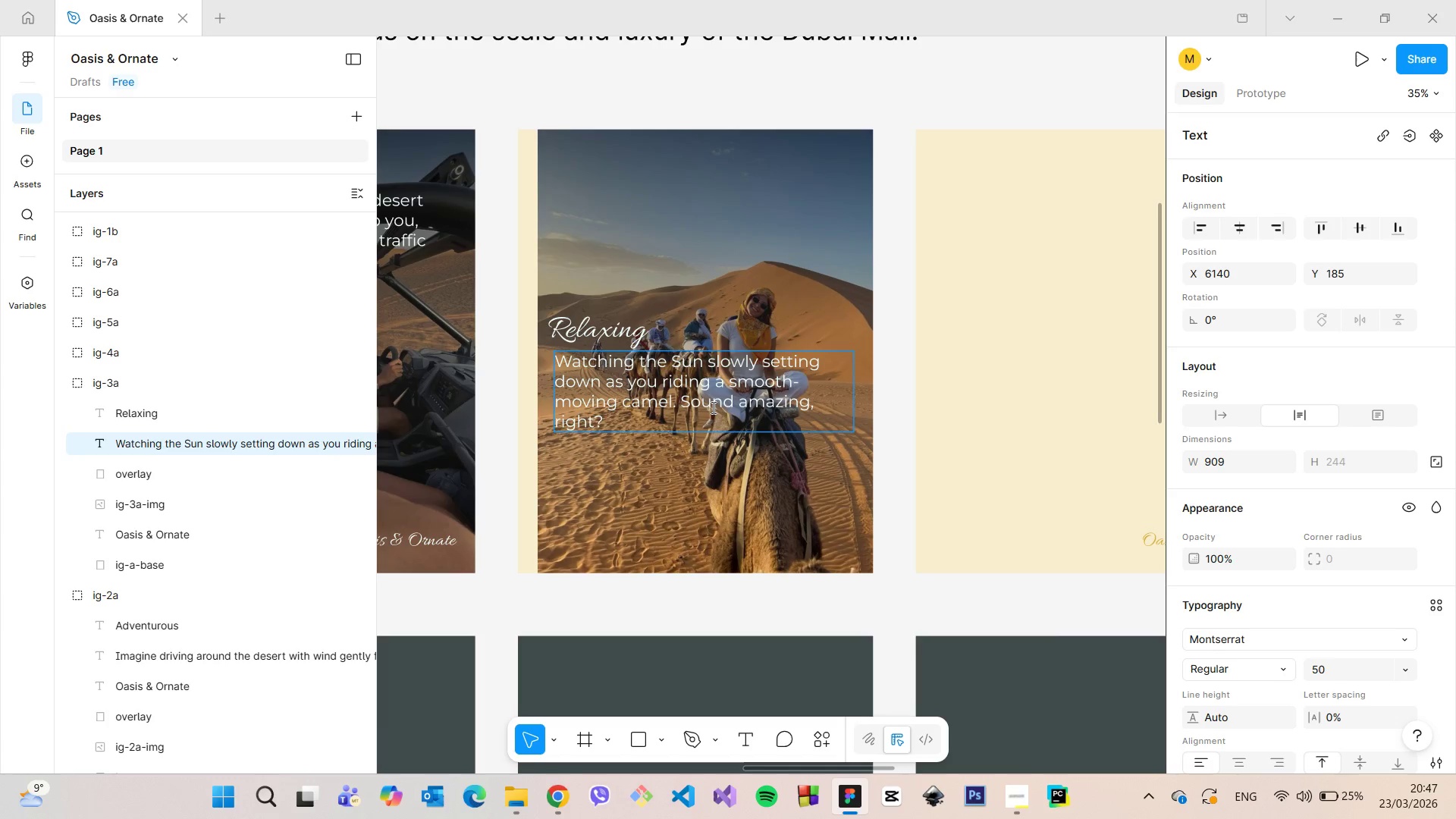 
double_click([888, 324])
 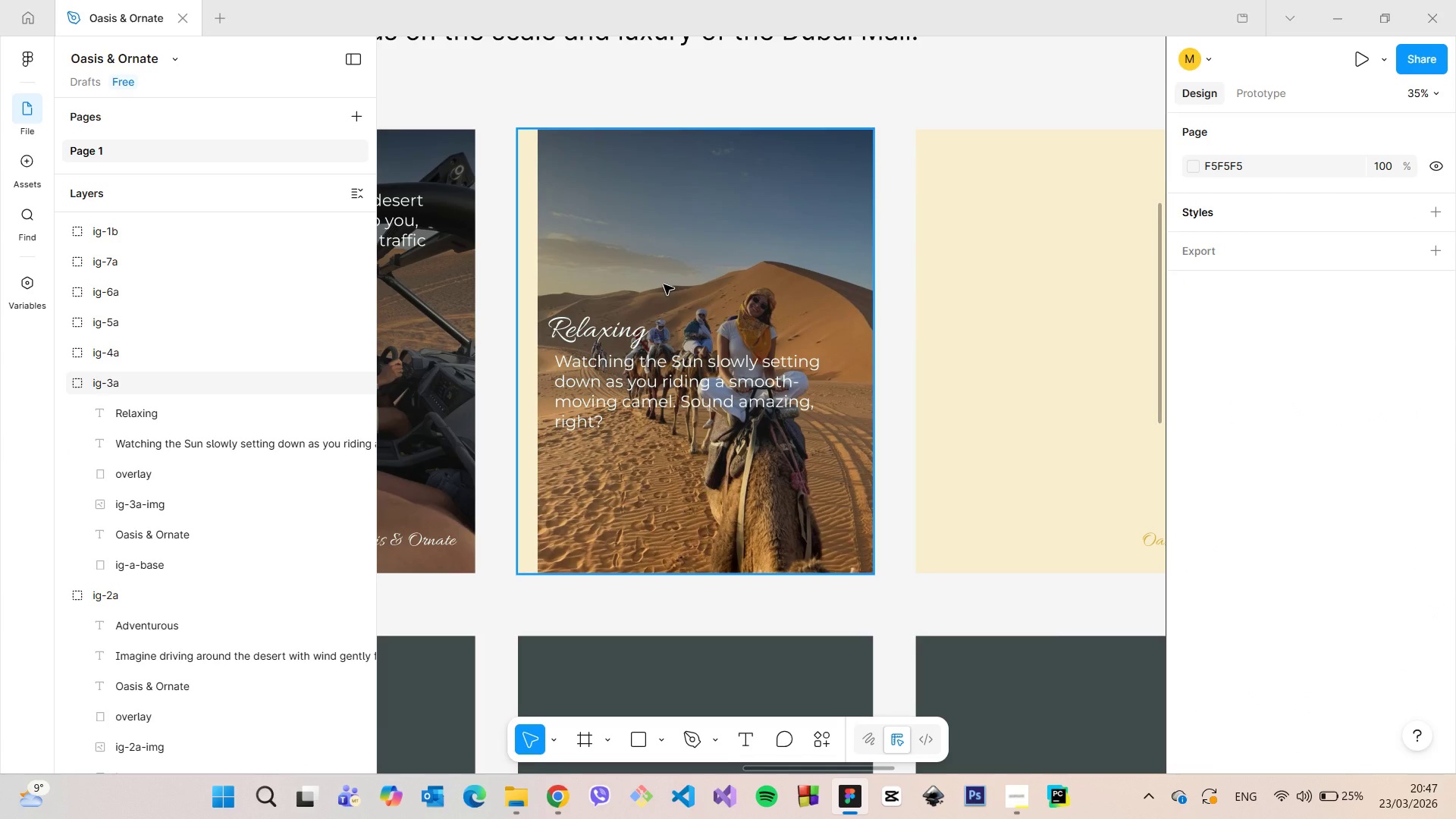 
scroll: coordinate [664, 284], scroll_direction: down, amount: 5.0
 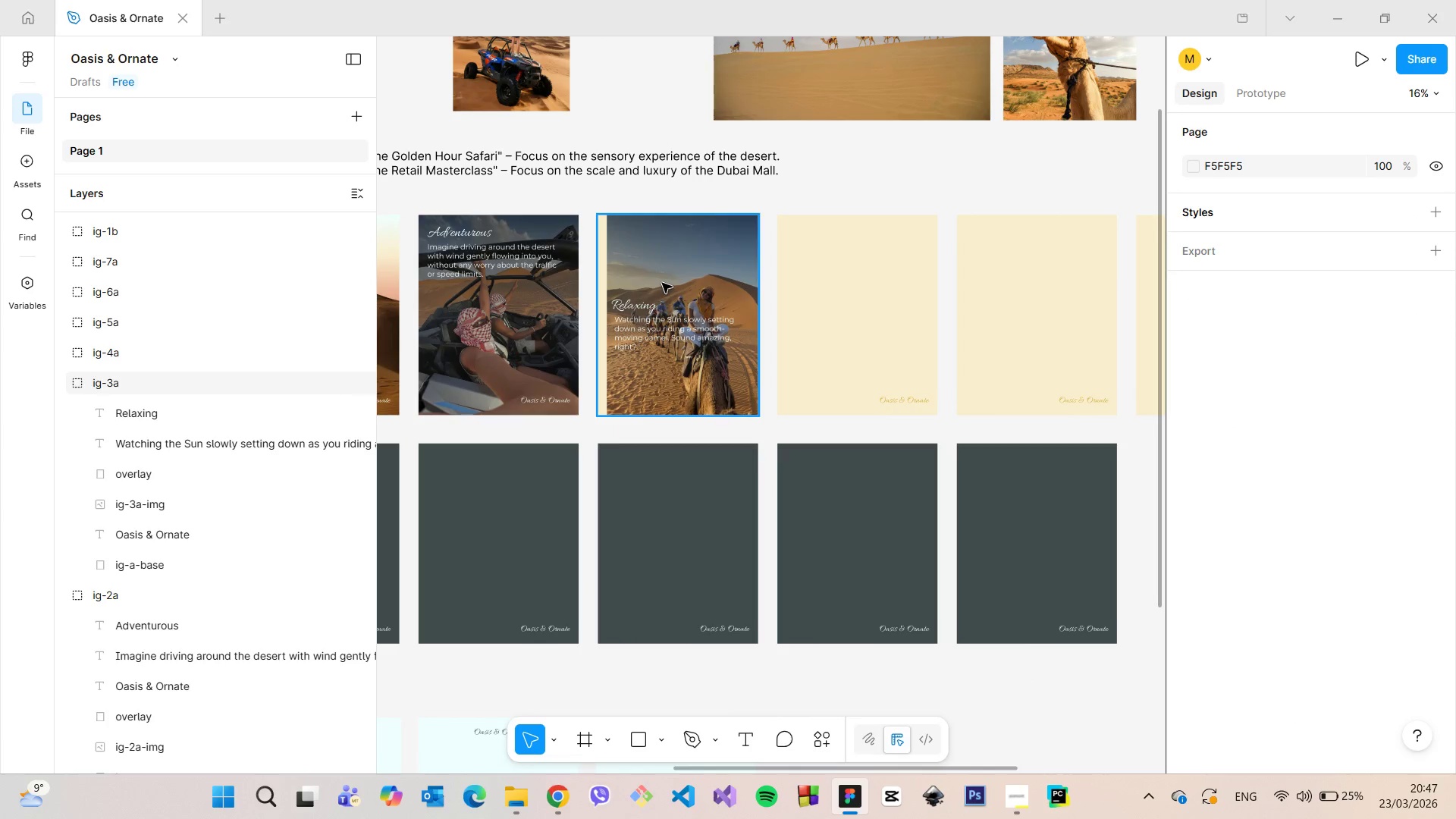 
scroll: coordinate [654, 310], scroll_direction: up, amount: 12.0
 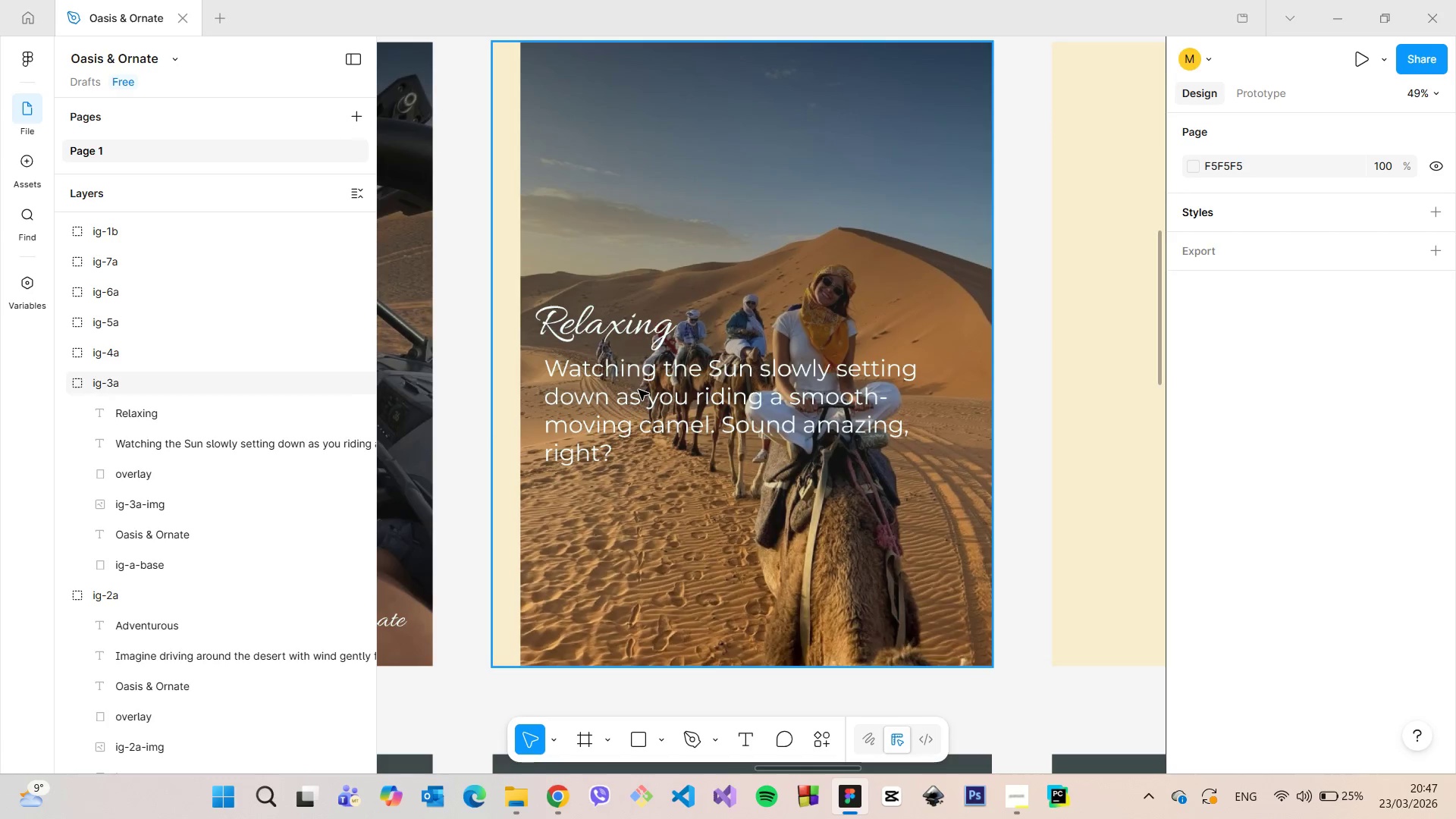 
double_click([639, 390])
 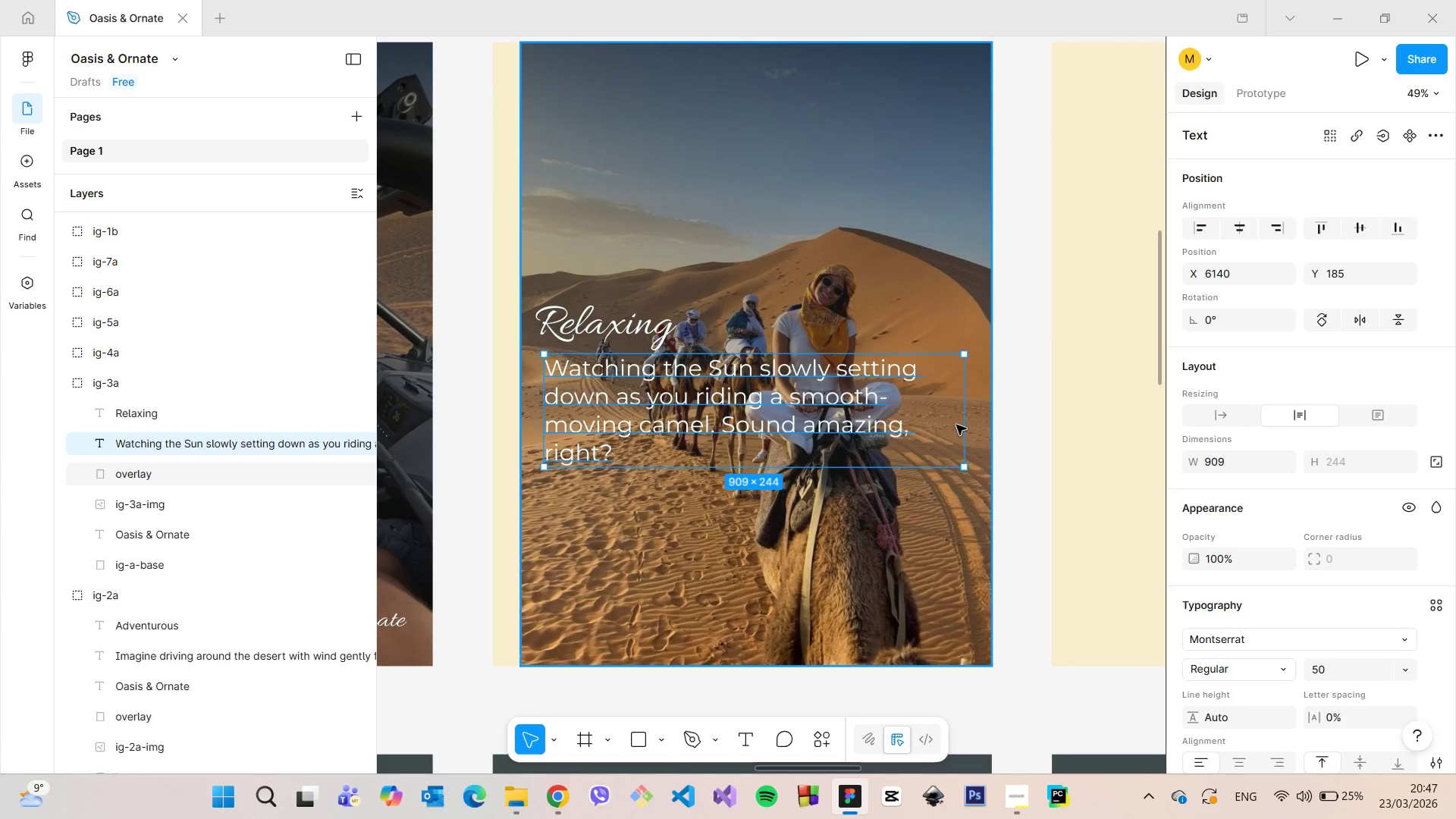 
left_click_drag(start_coordinate=[965, 424], to_coordinate=[704, 406])
 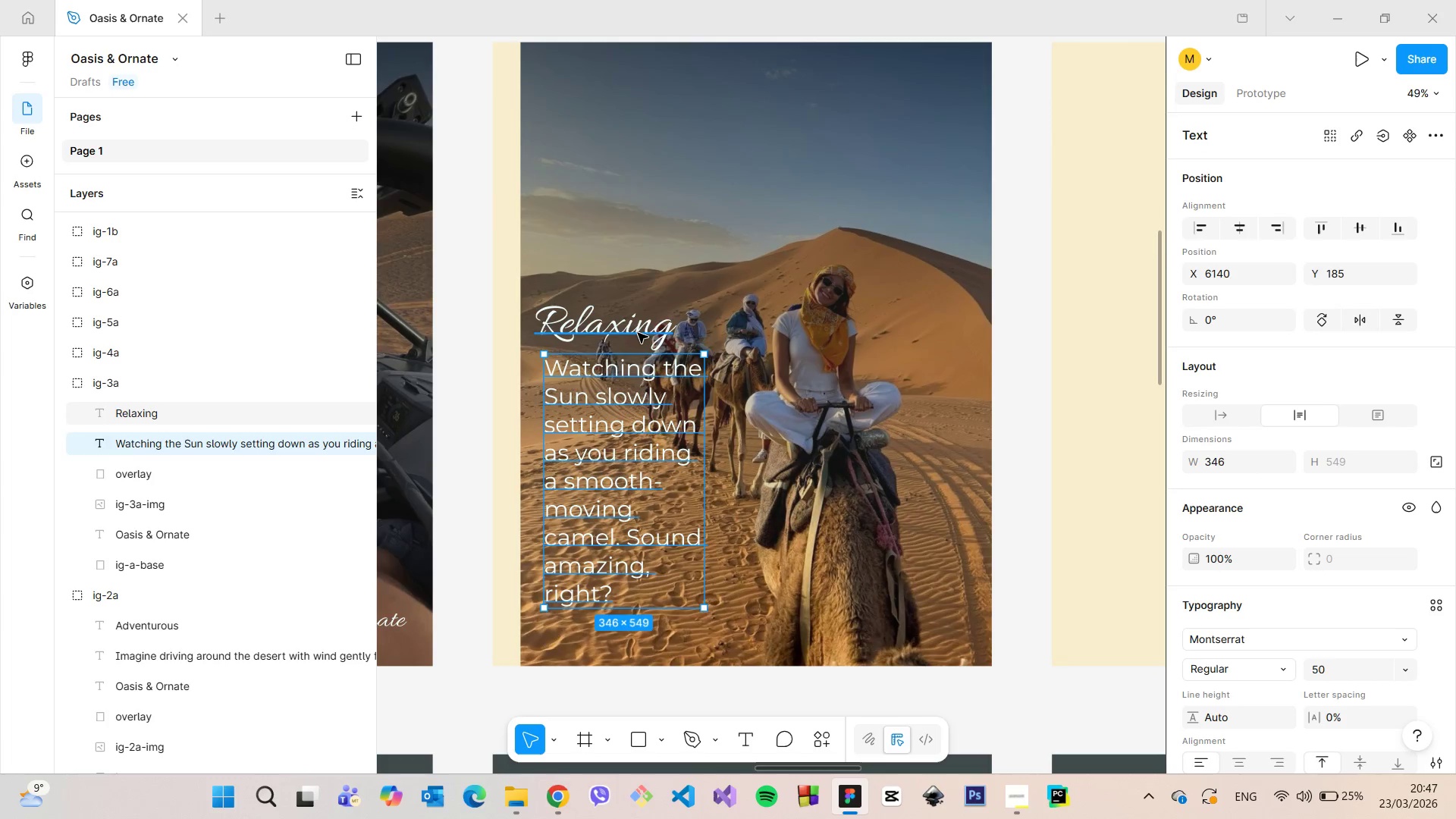 
left_click([638, 333])
 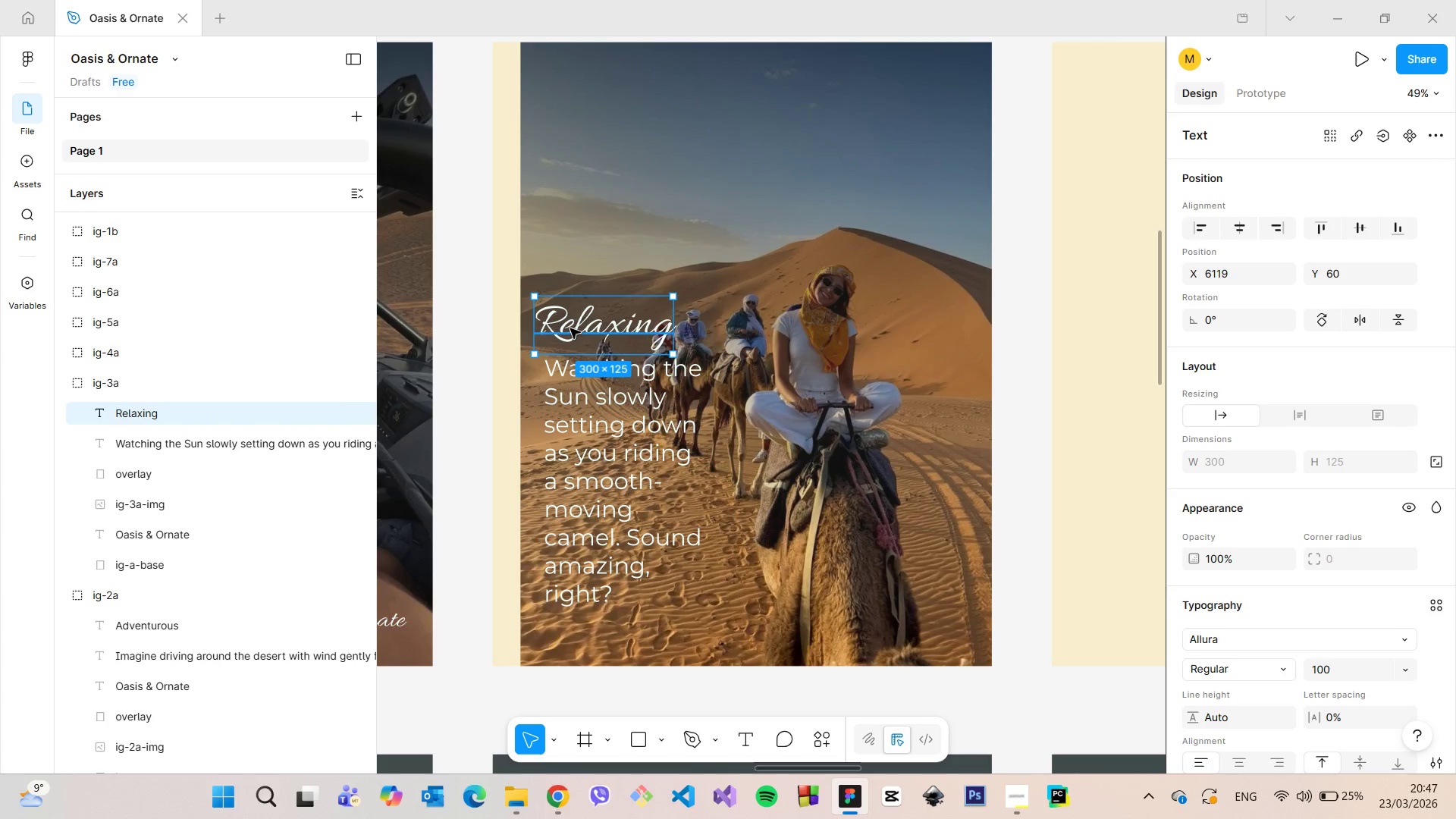 
left_click([595, 412])
 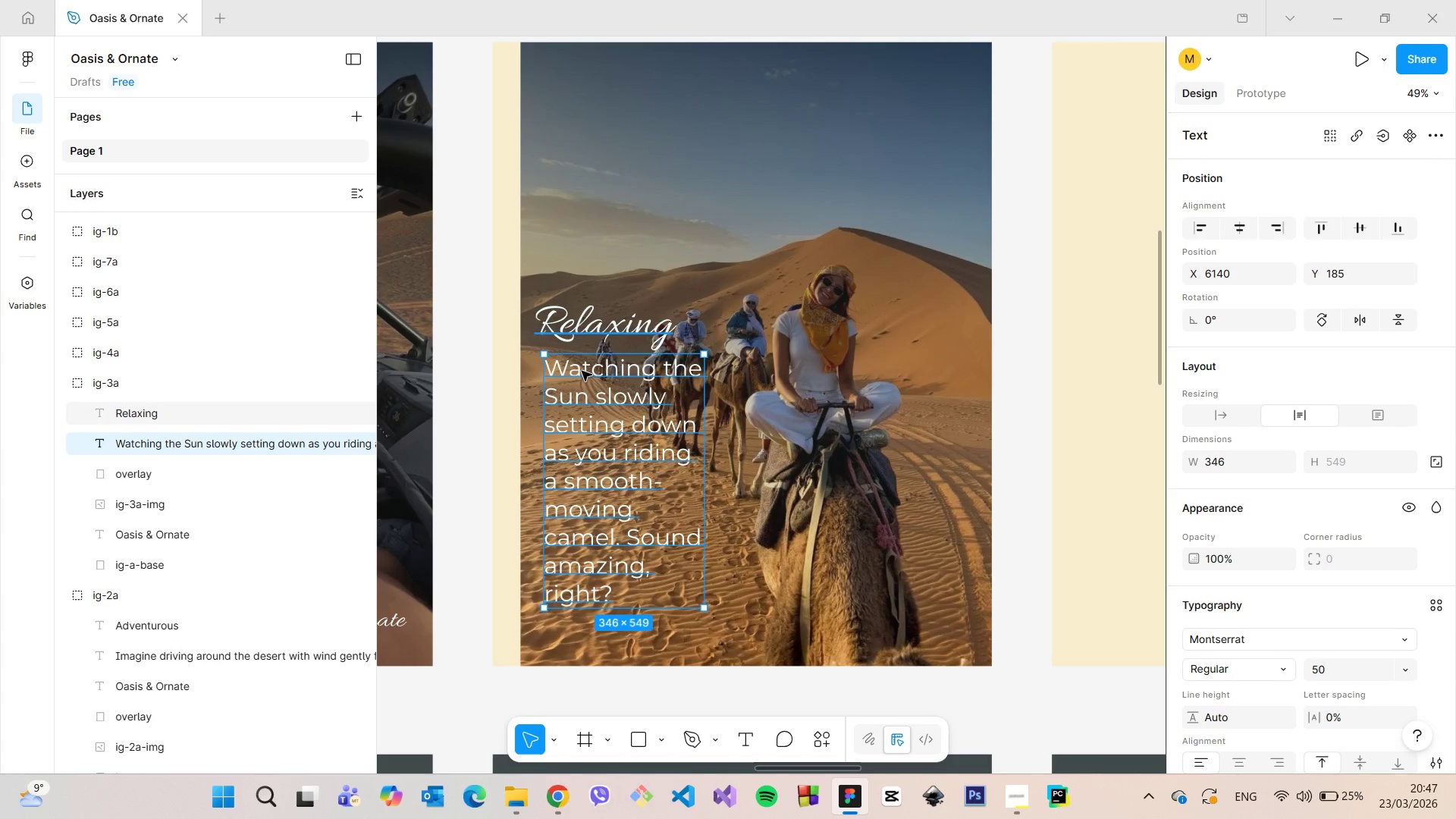 
left_click_drag(start_coordinate=[591, 398], to_coordinate=[585, 399])
 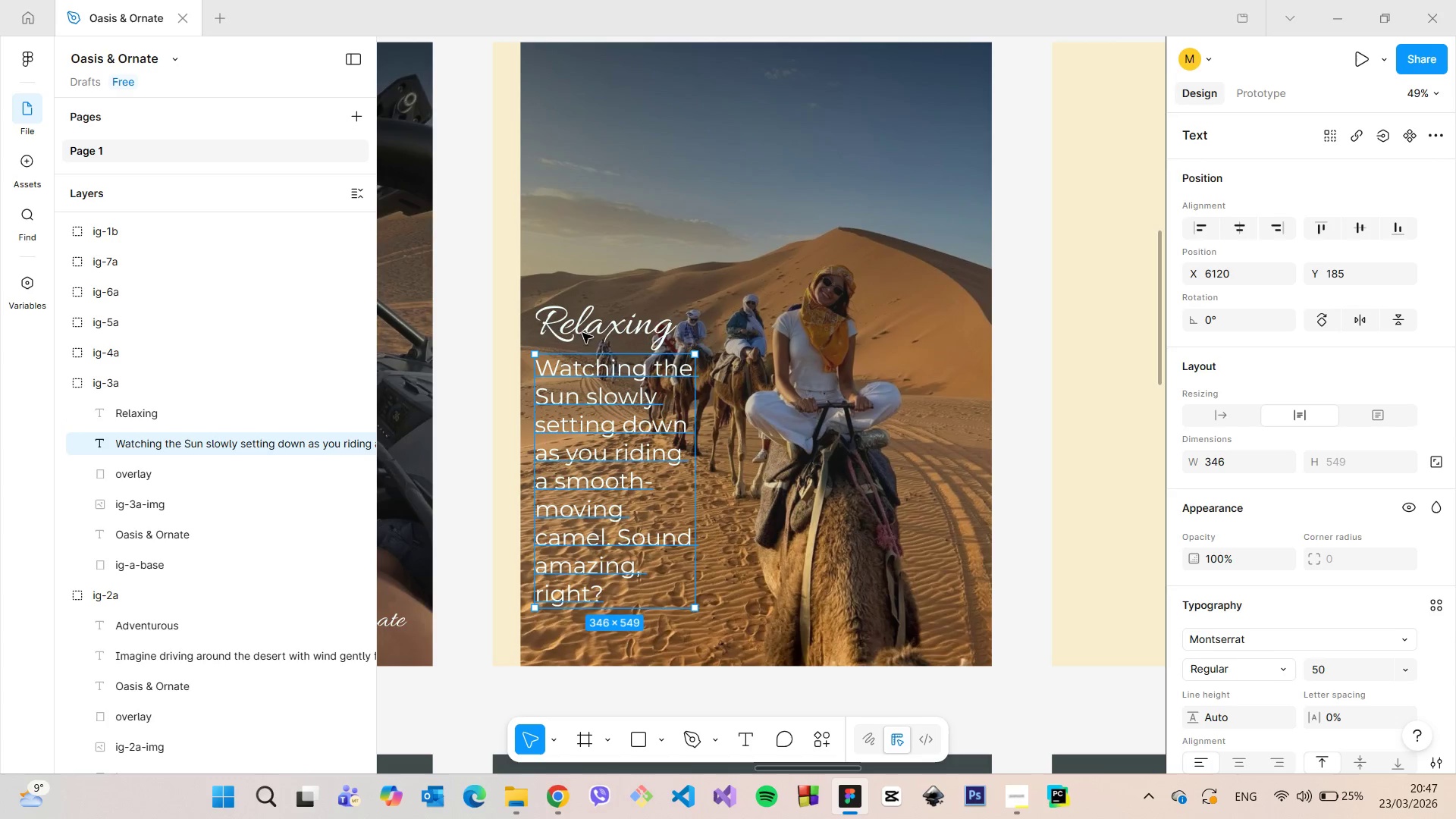 
hold_key(key=ShiftLeft, duration=0.66)
left_click([581, 327])
 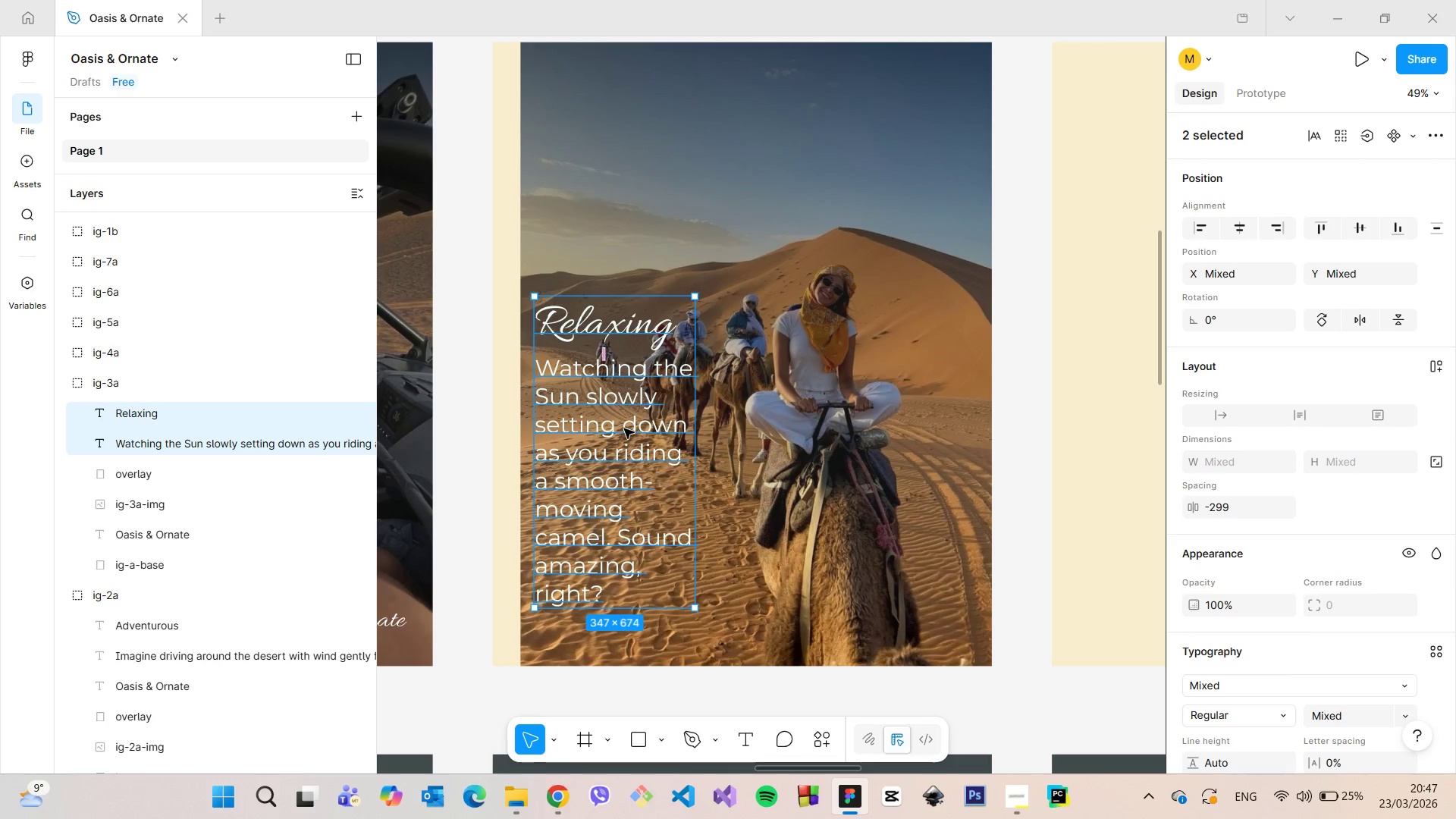 
left_click_drag(start_coordinate=[624, 428], to_coordinate=[623, 312])
 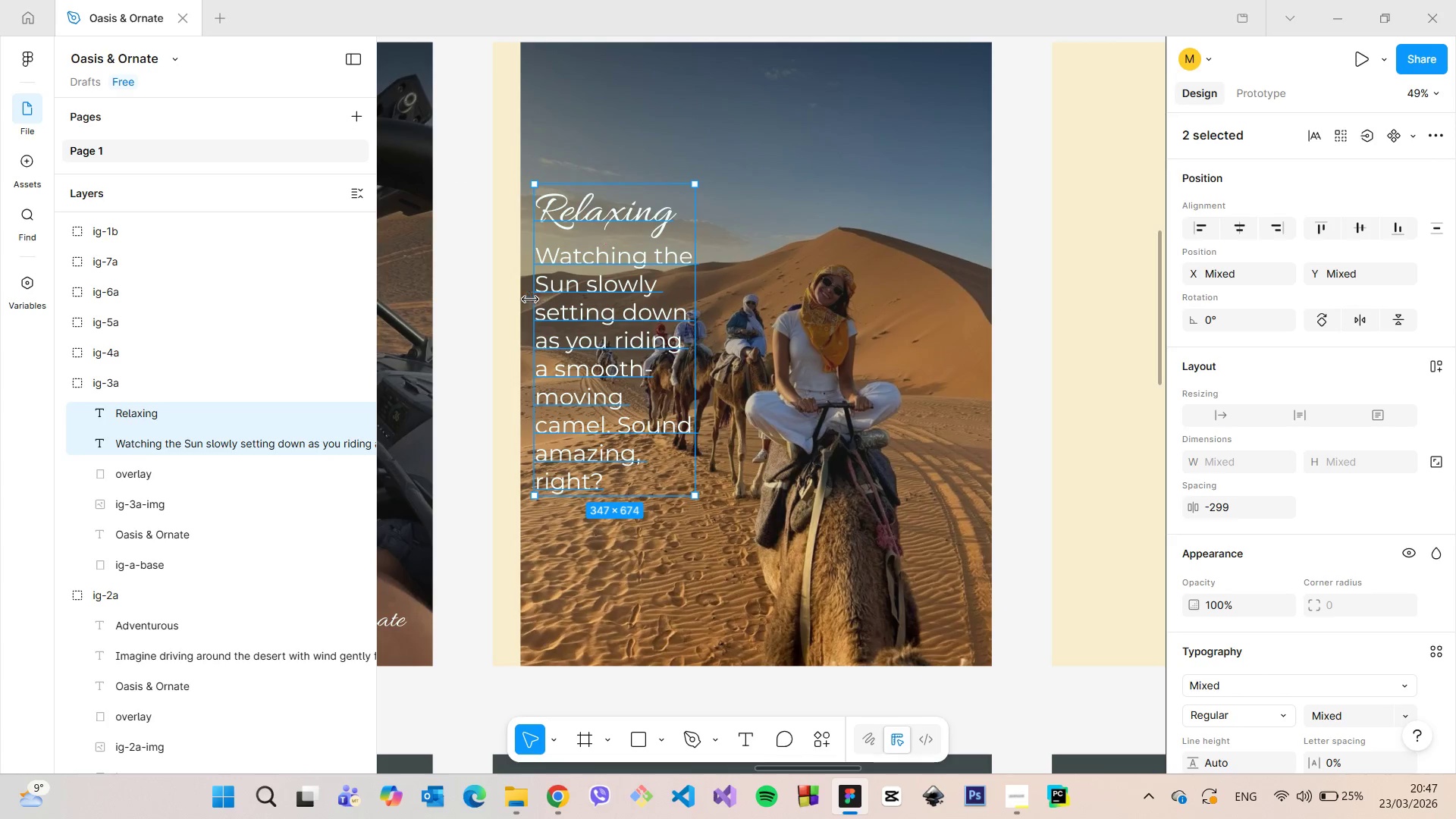 
hold_key(key=AltLeft, duration=1.51)
 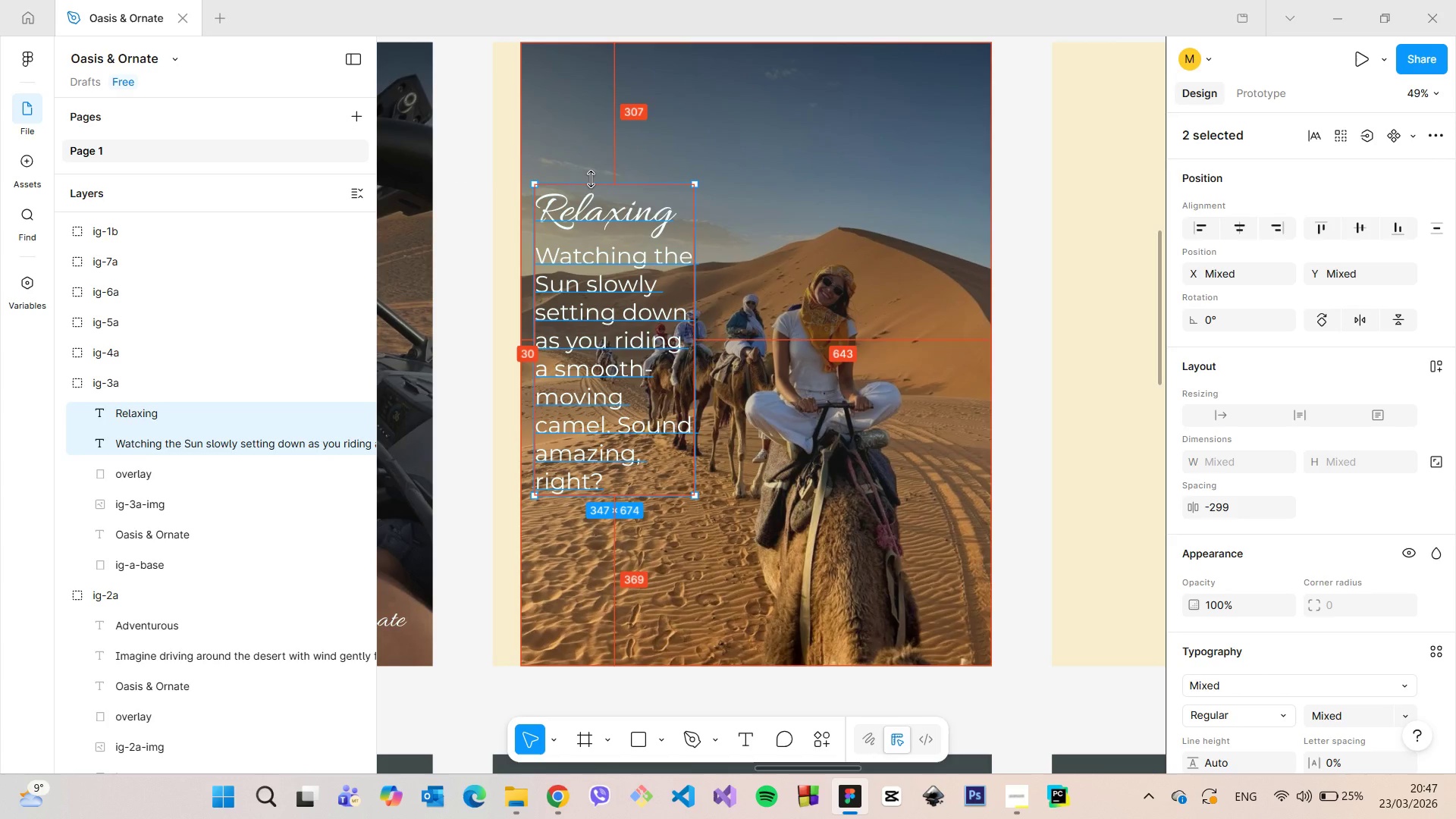 
hold_key(key=AltLeft, duration=1.24)
 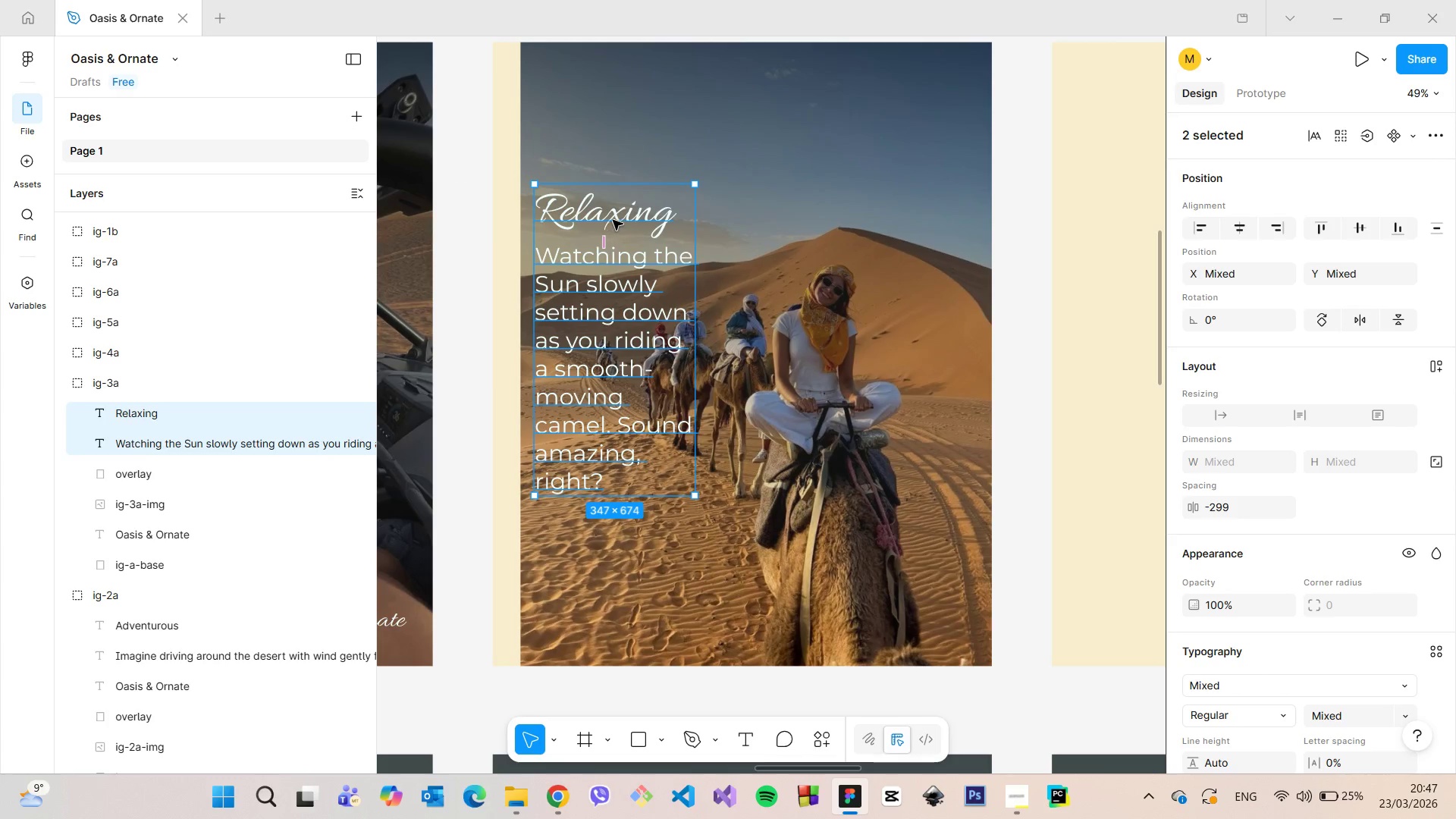 
left_click_drag(start_coordinate=[613, 220], to_coordinate=[613, 210])
 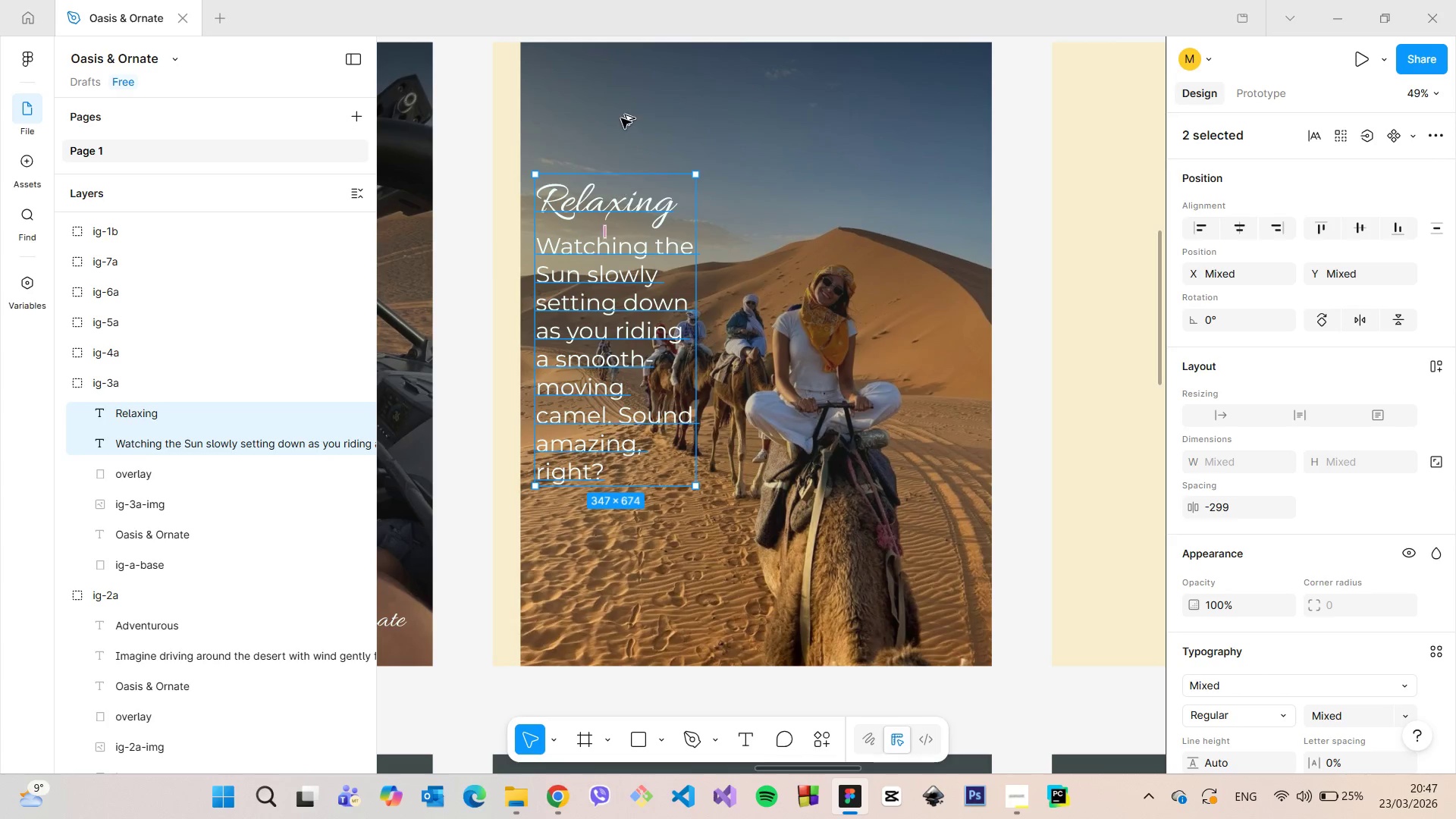 
hold_key(key=AltLeft, duration=1.0)
 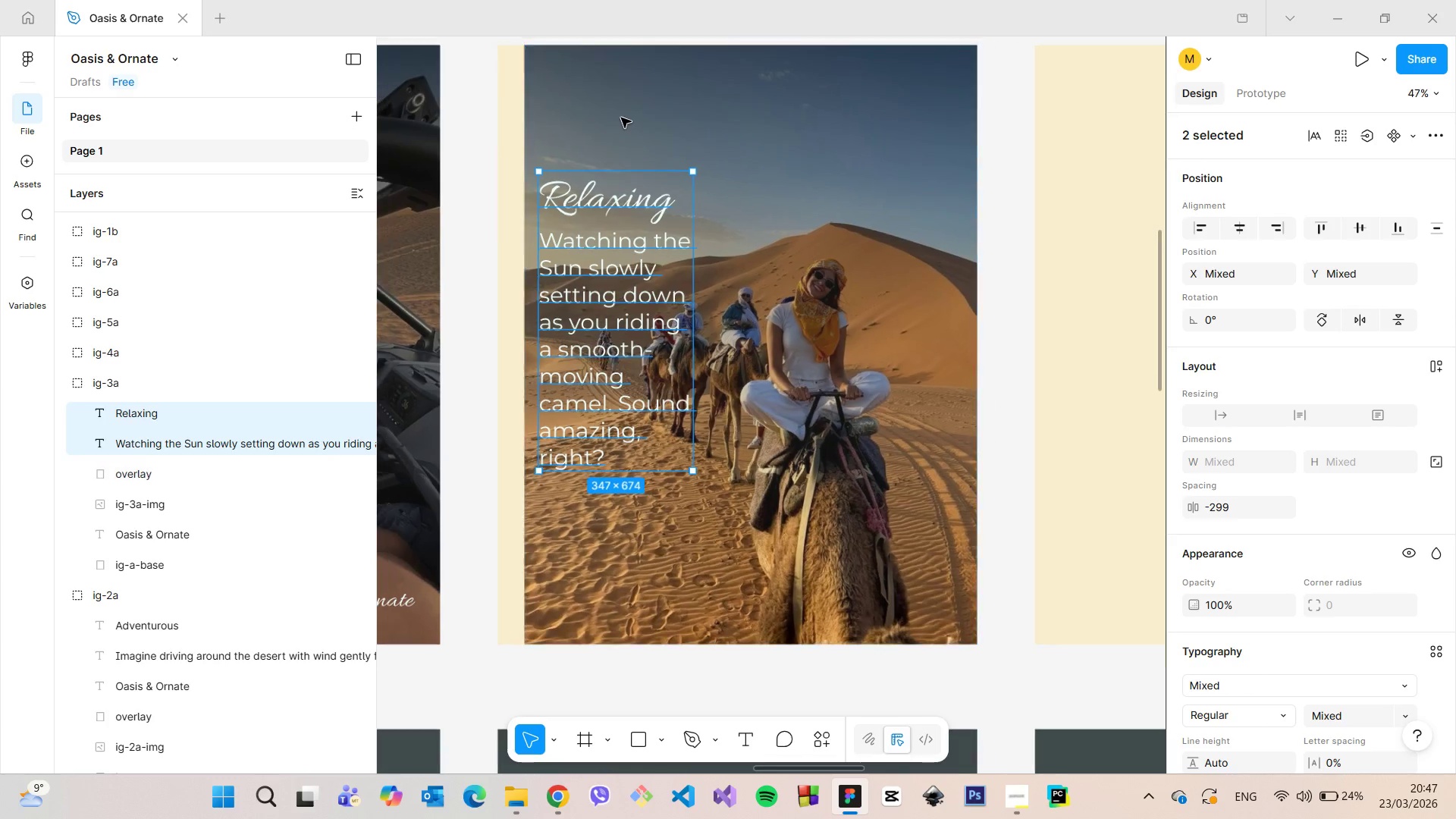 
scroll: coordinate [621, 118], scroll_direction: down, amount: 1.0
 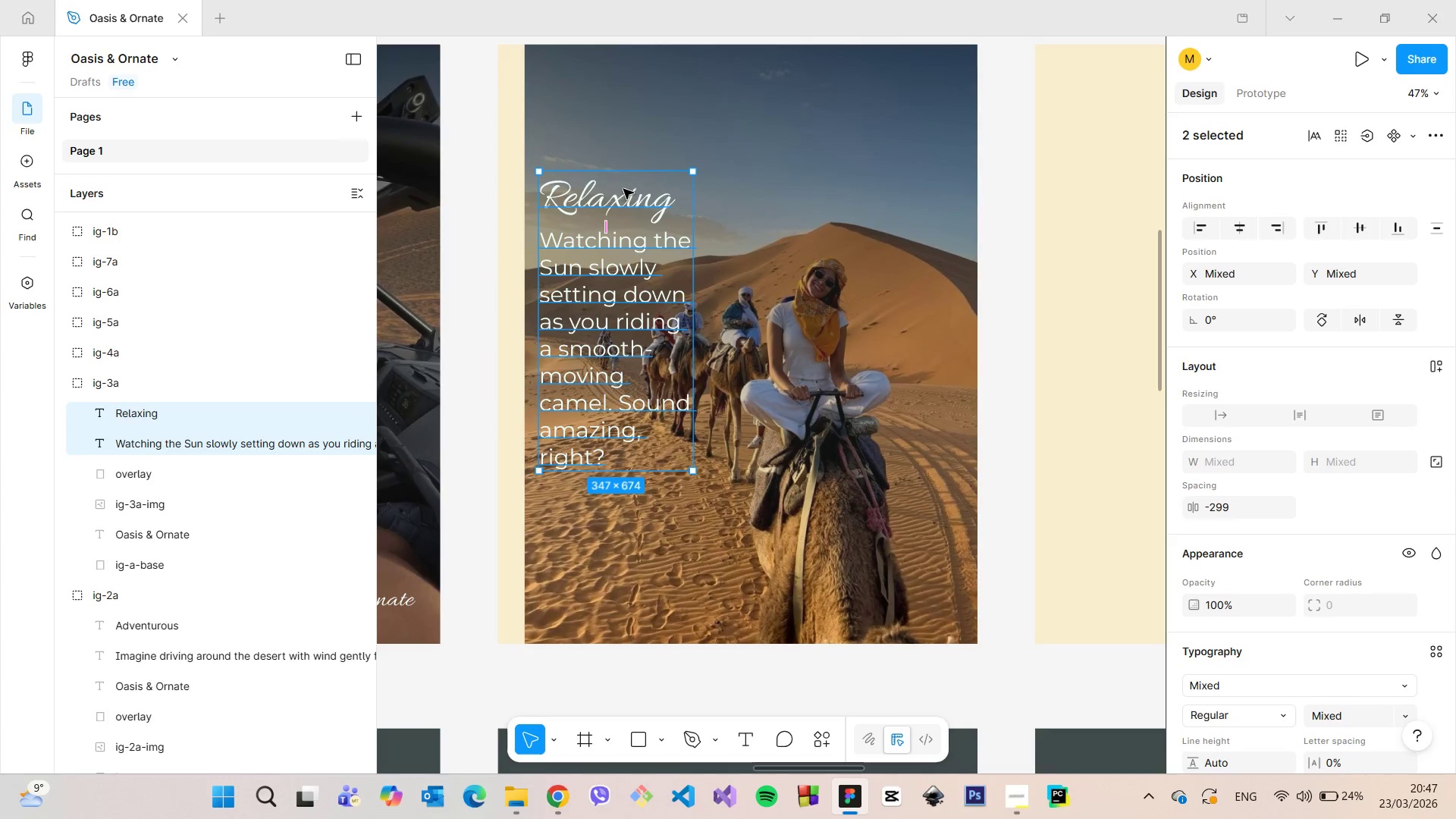 
left_click_drag(start_coordinate=[623, 189], to_coordinate=[623, 196])
 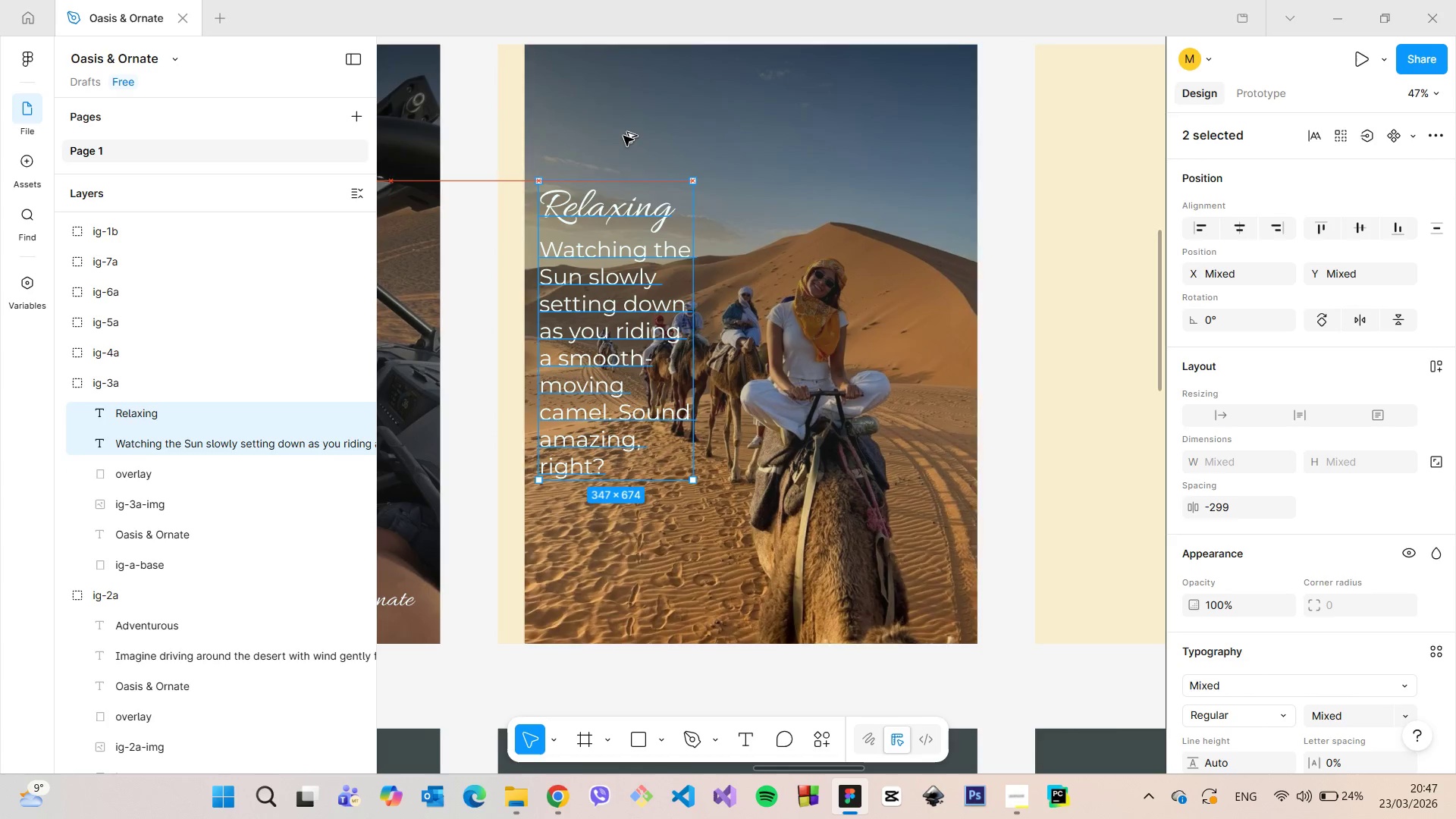 
hold_key(key=AltLeft, duration=1.25)
 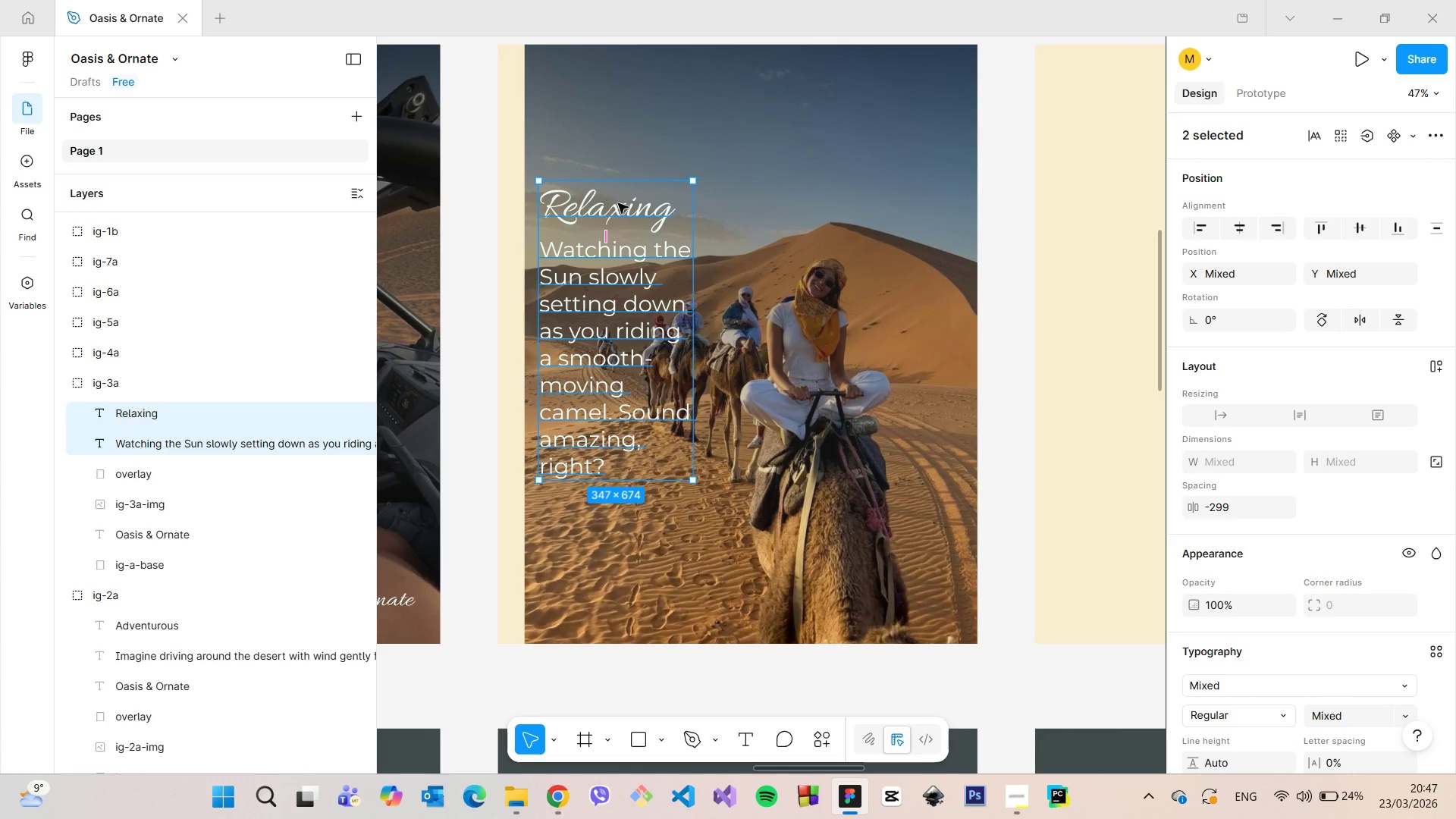 
left_click_drag(start_coordinate=[618, 199], to_coordinate=[618, 207])
 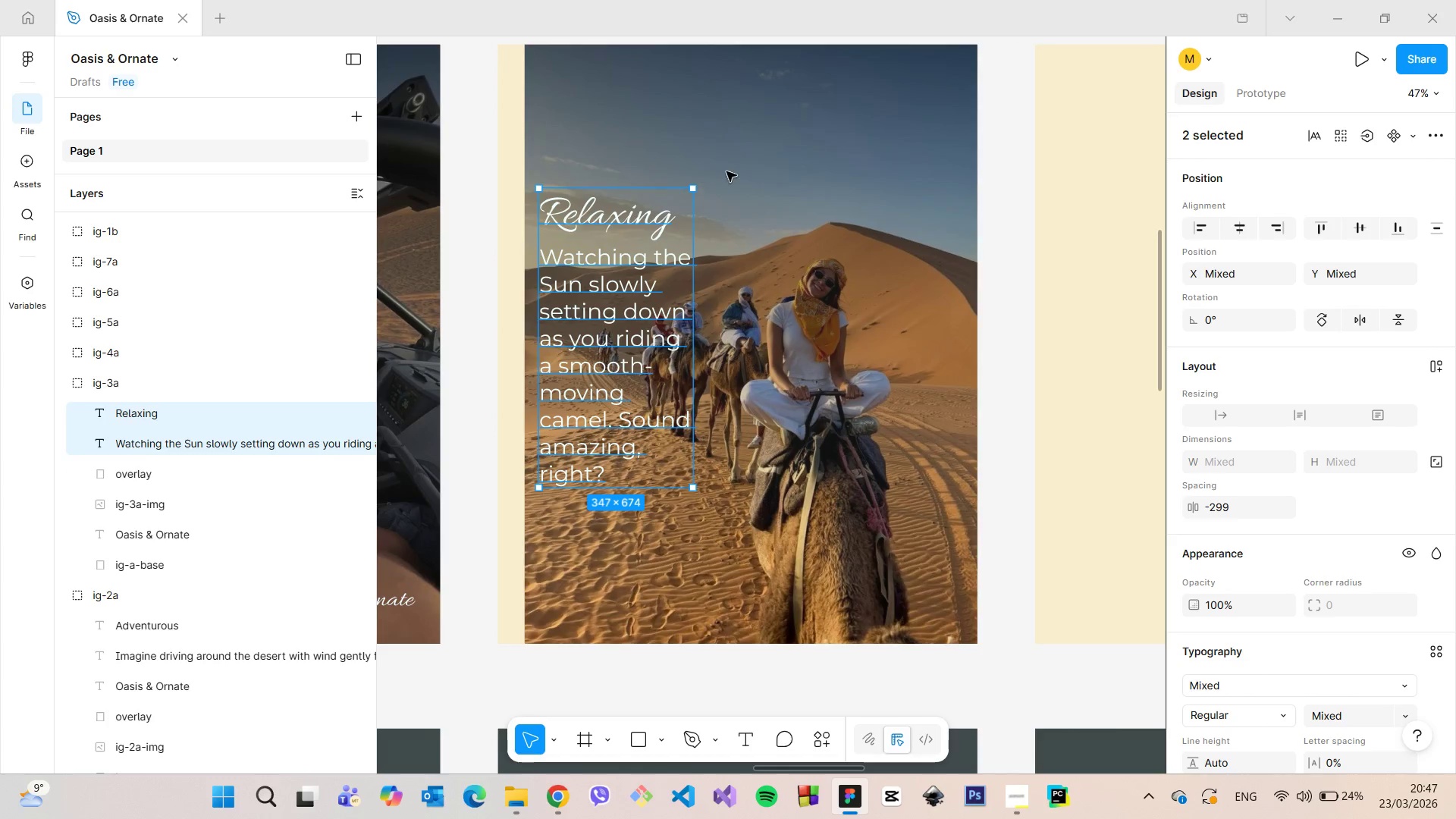 
scroll: coordinate [726, 171], scroll_direction: down, amount: 5.0
 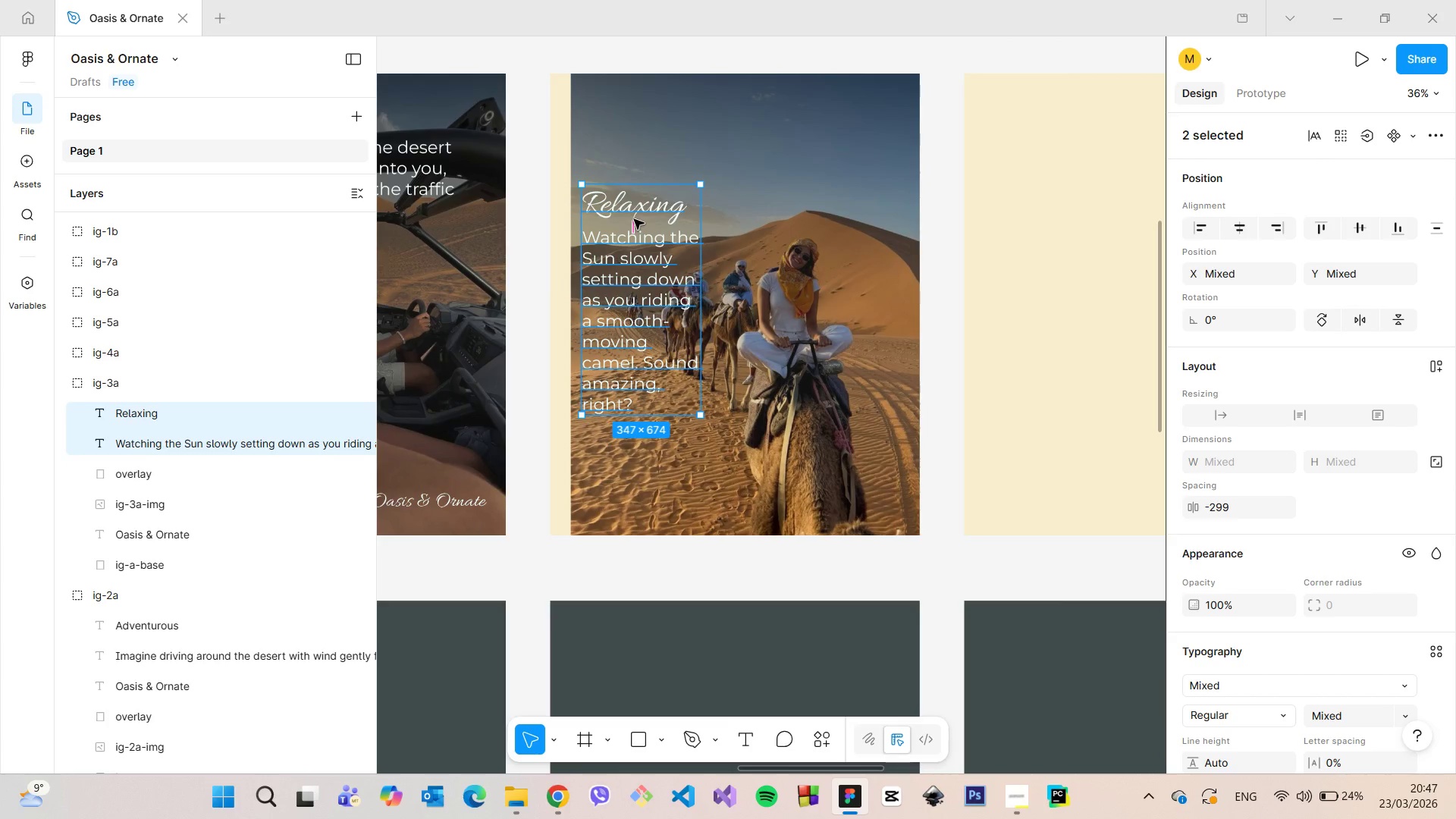 
hold_key(key=AltLeft, duration=1.14)
 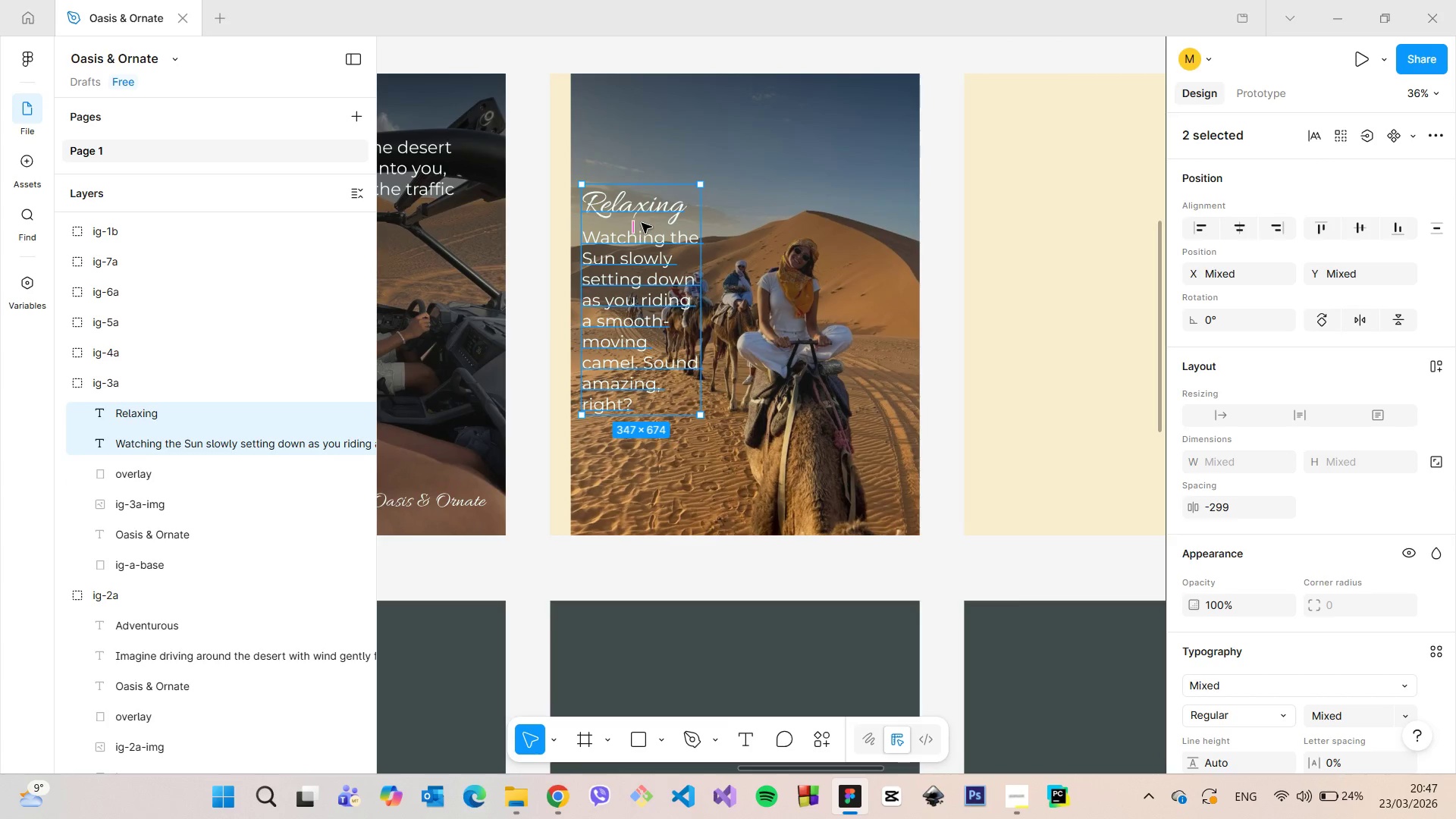 
hold_key(key=AltLeft, duration=3.09)
left_click_drag(start_coordinate=[647, 212], to_coordinate=[648, 219])
 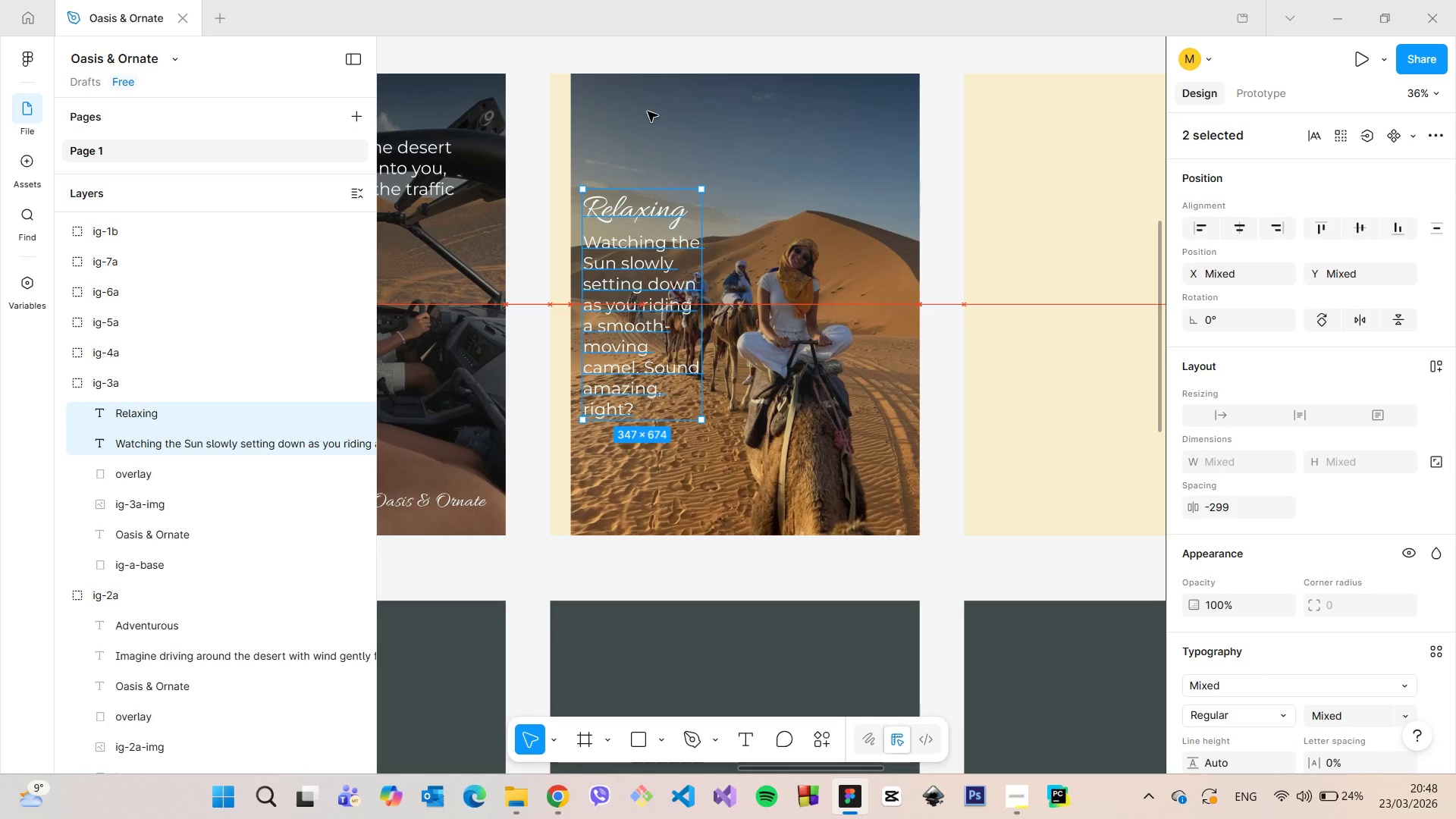 
hold_key(key=AltLeft, duration=1.5)
 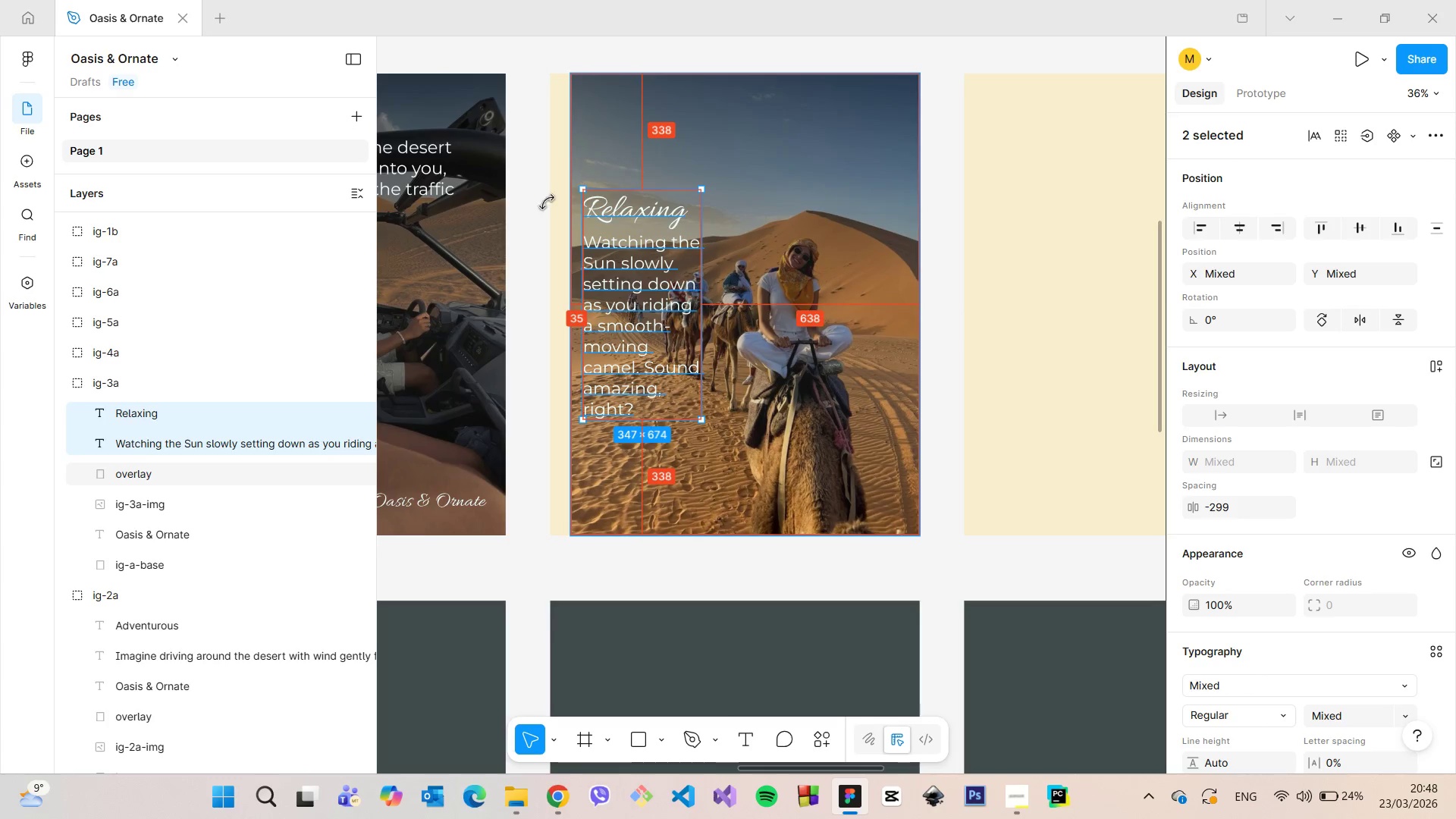 
hold_key(key=AltLeft, duration=1.52)
 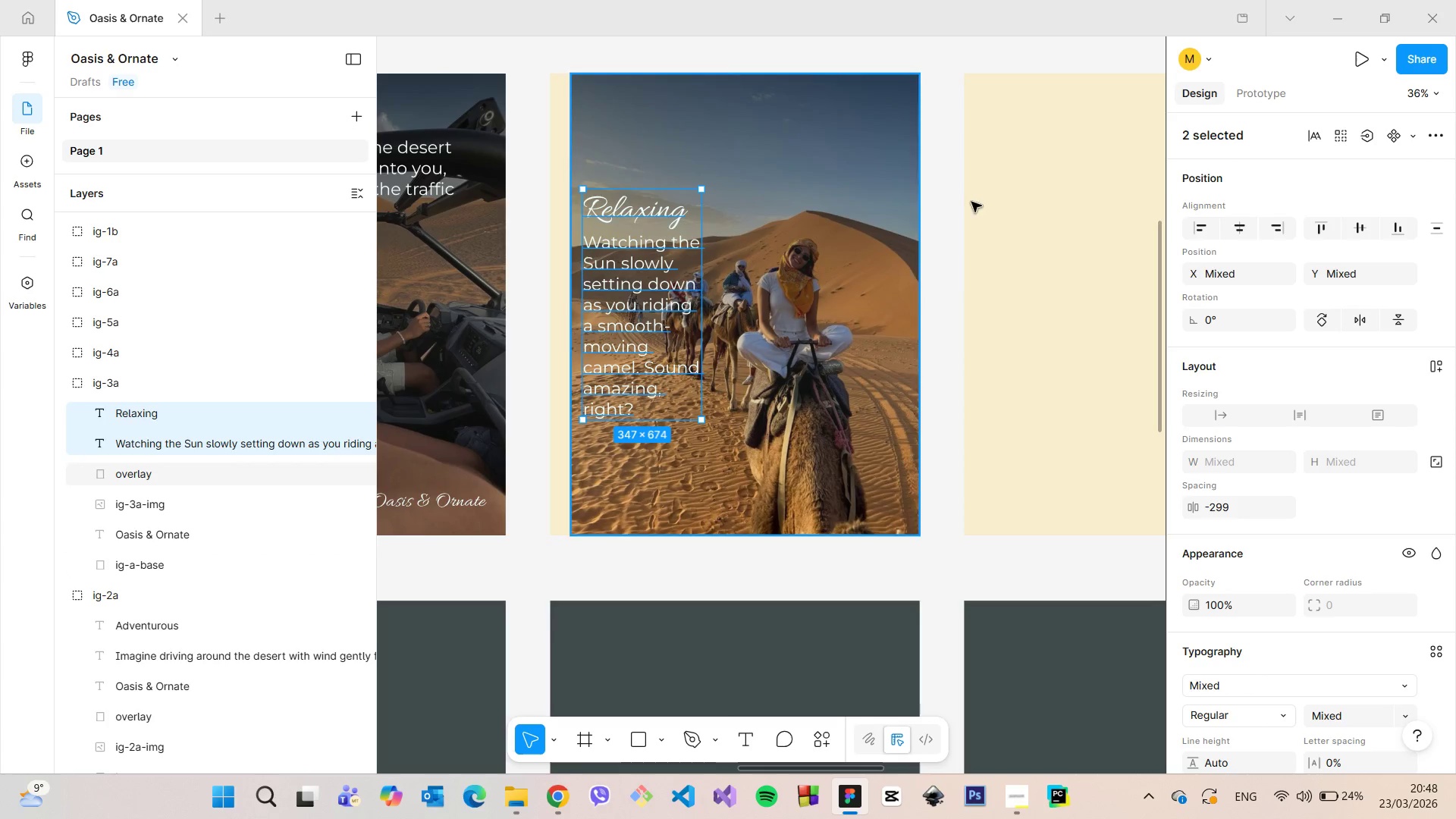 
key(Alt+AltLeft)
 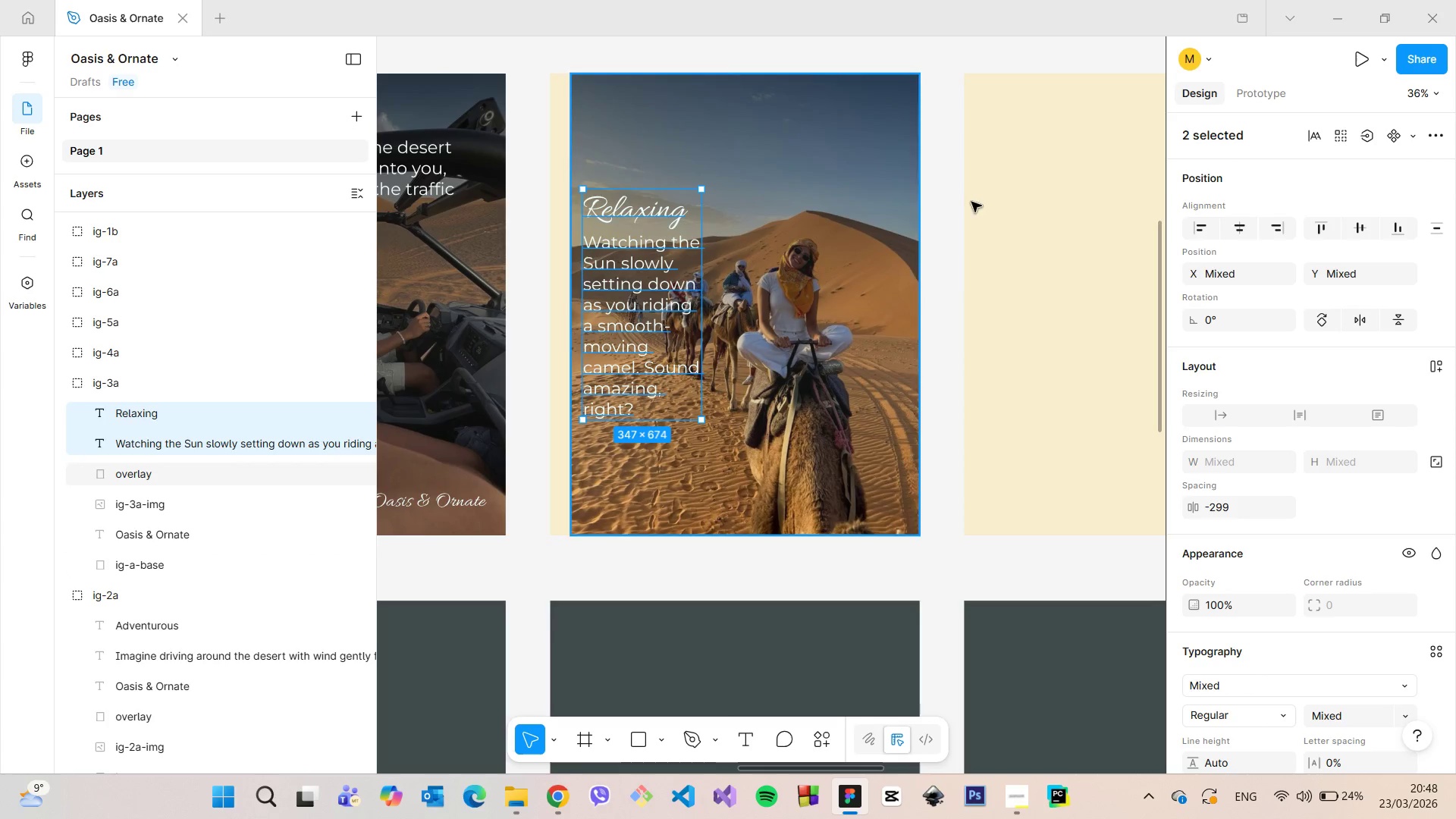 
key(Alt+AltLeft)
 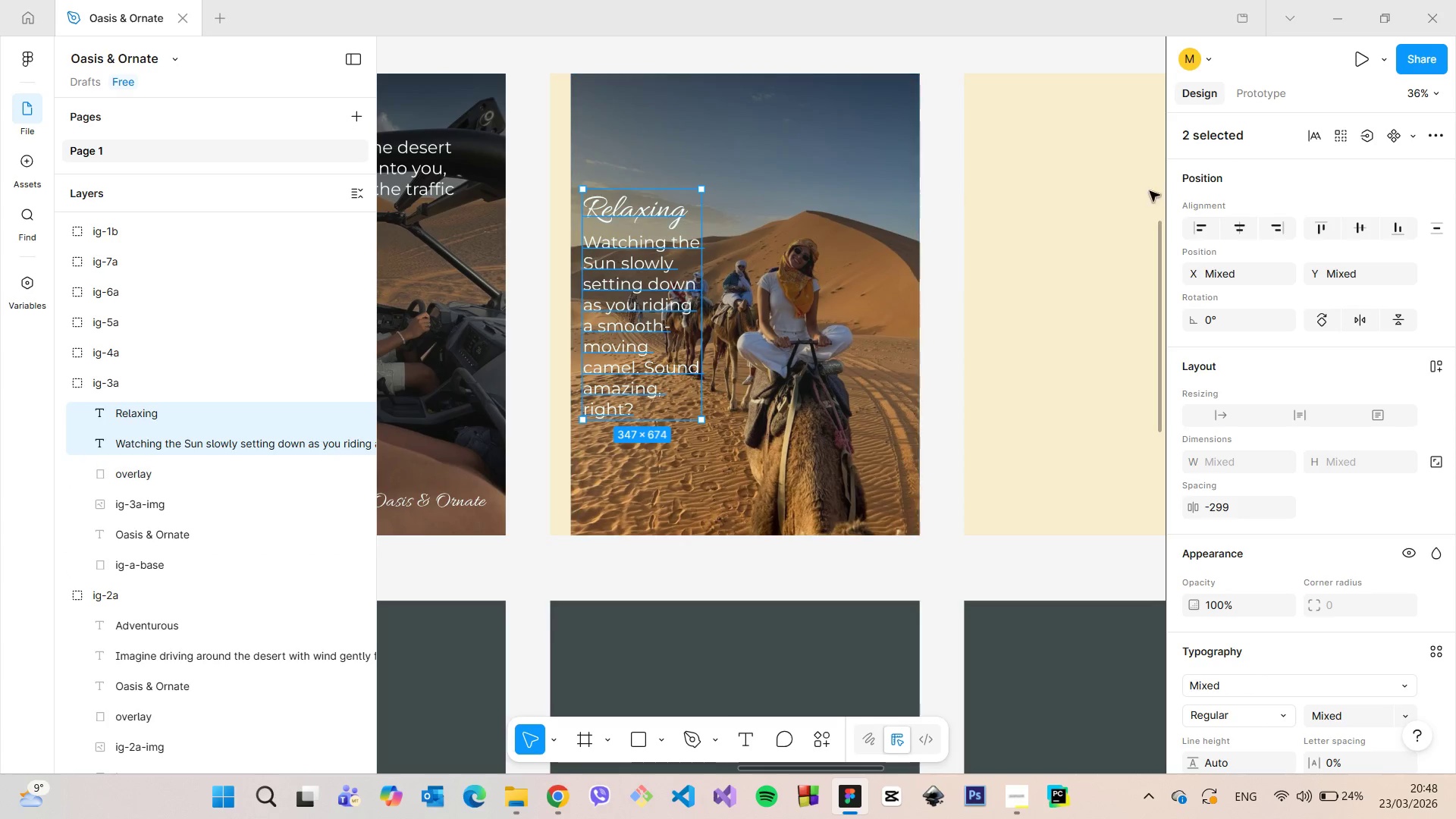 
key(Alt+AltLeft)
 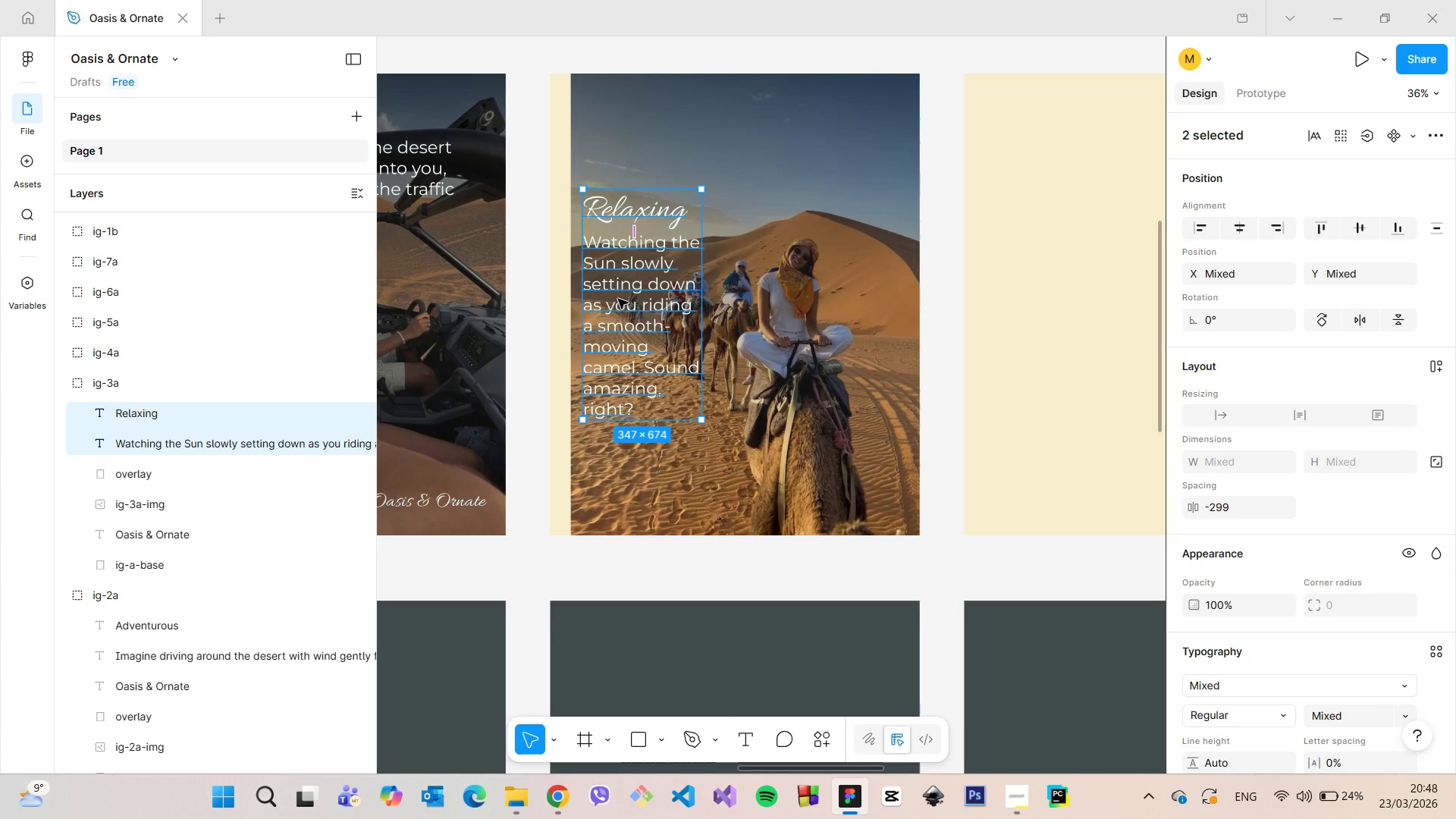 
left_click([618, 299])
 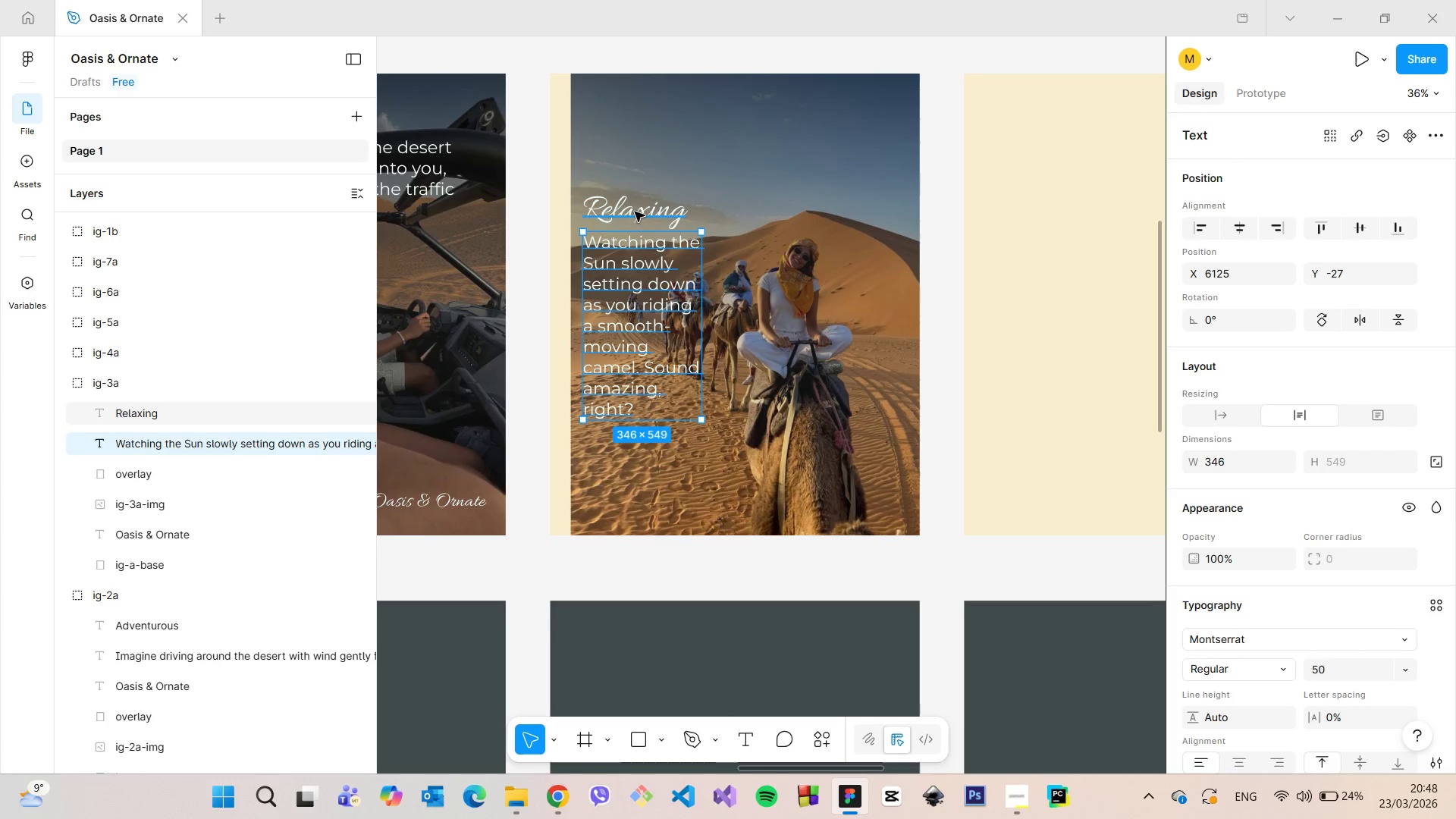 
left_click([635, 210])
 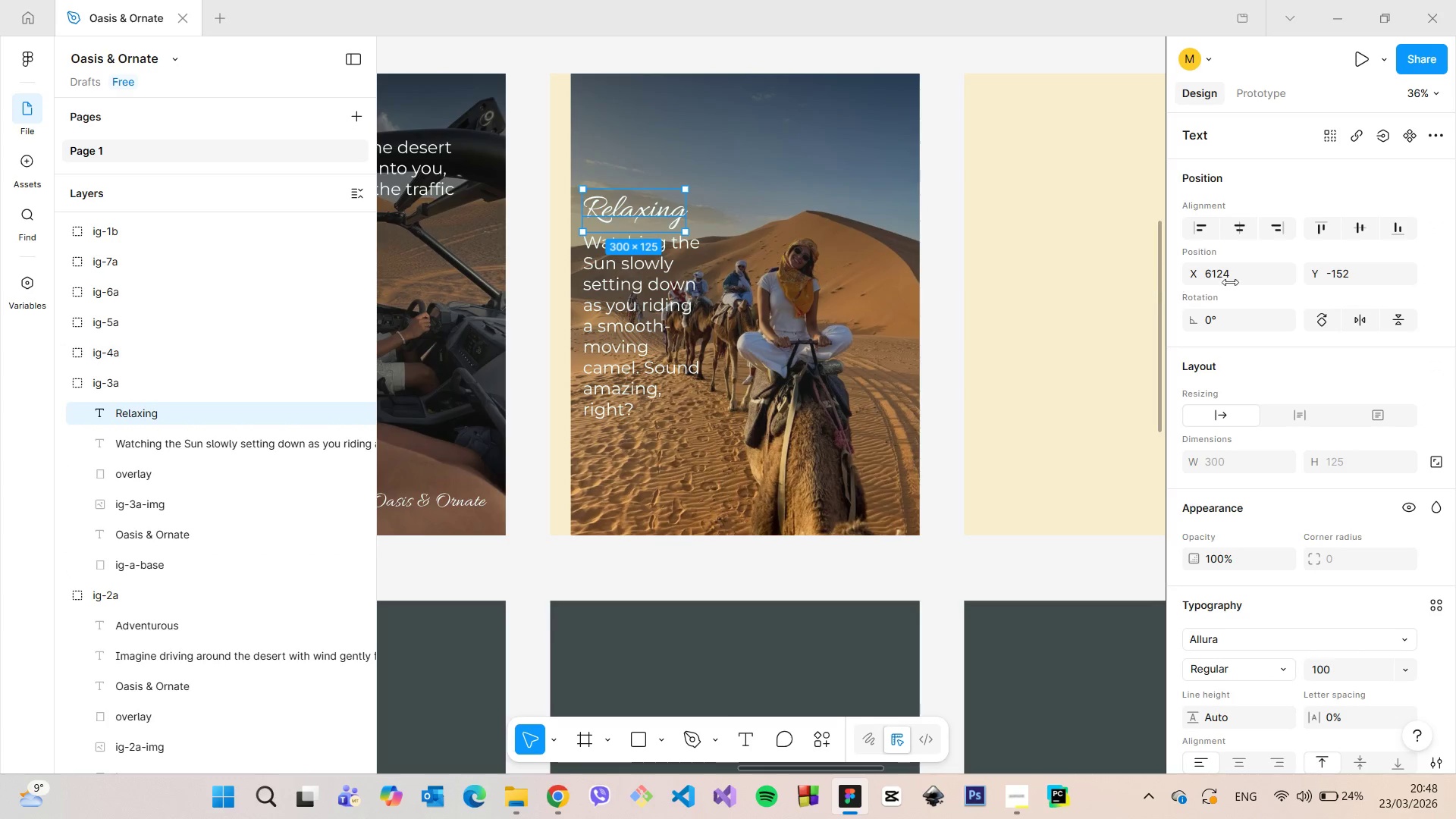 
left_click([1242, 280])
 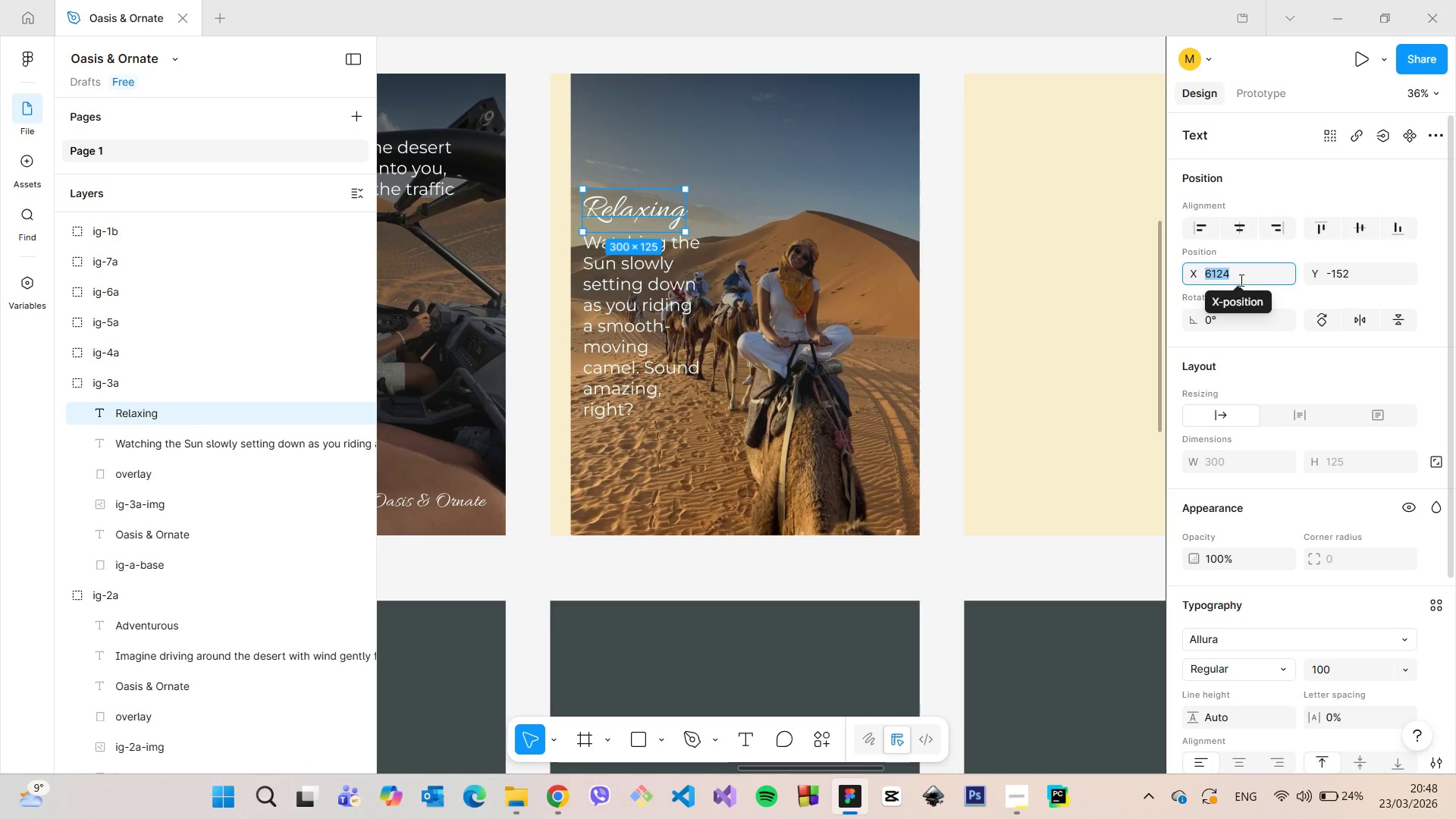 
key(ArrowUp)
 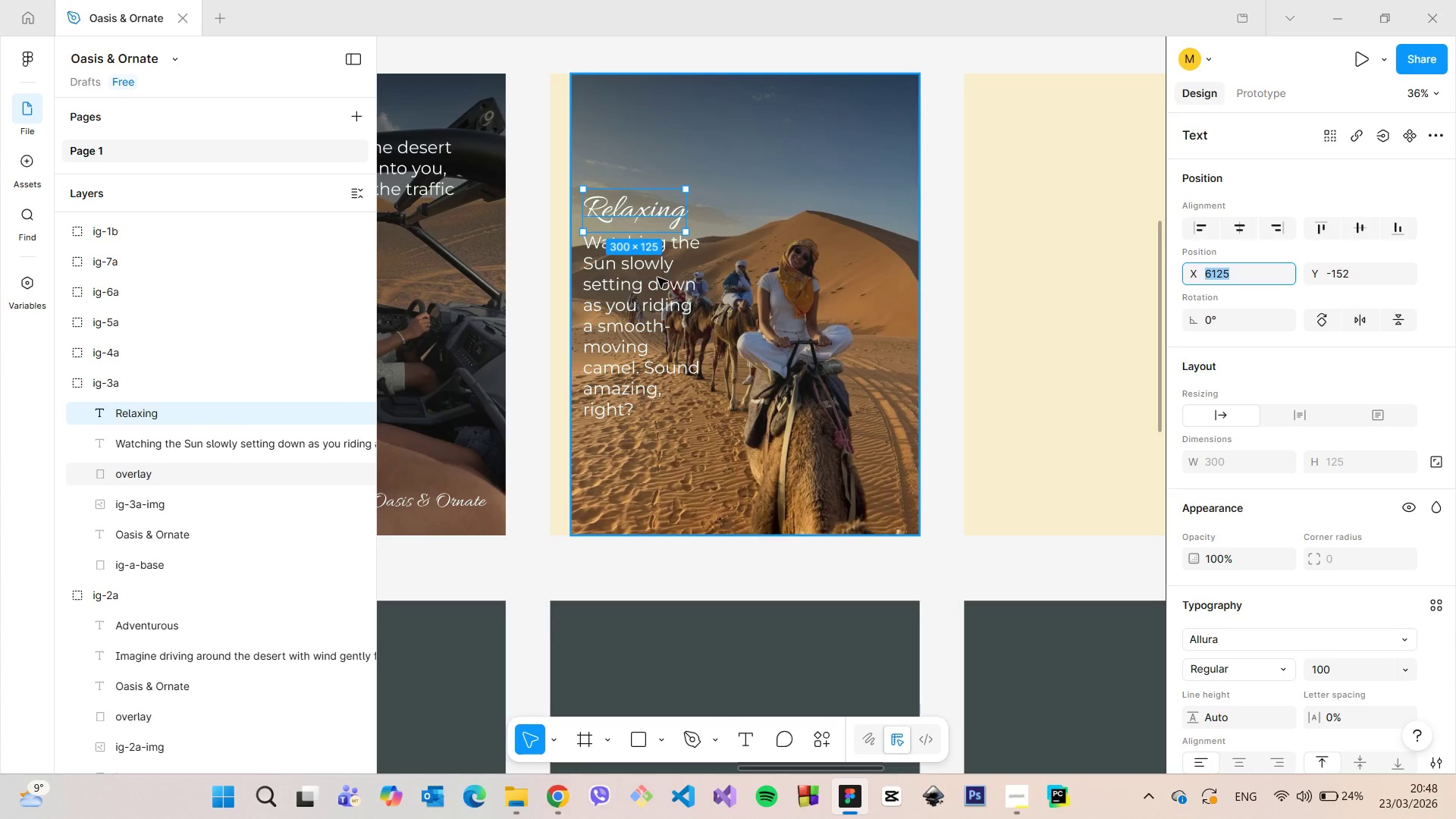 
hold_key(key=ShiftLeft, duration=0.69)
left_click([593, 289])
 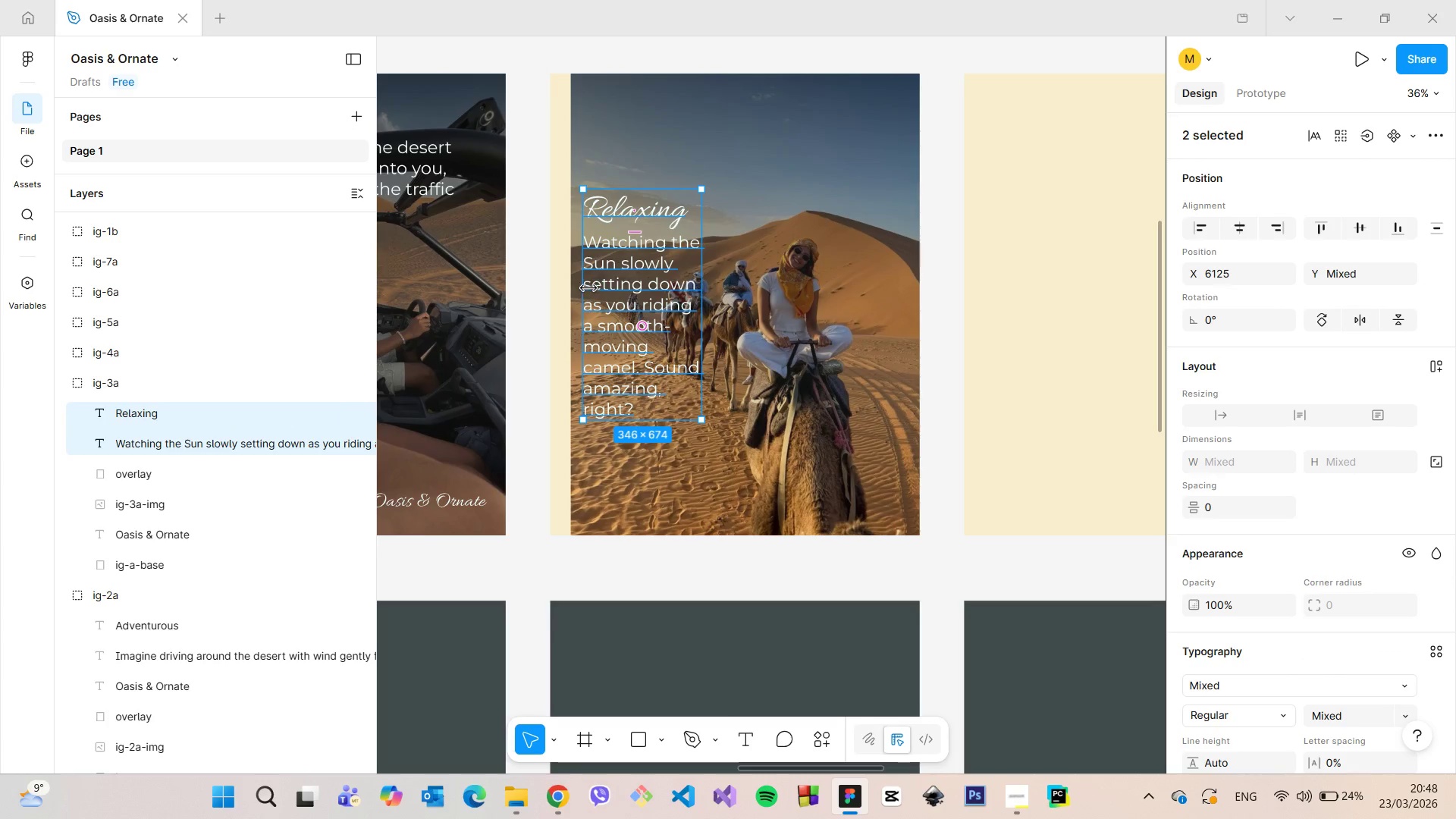 
hold_key(key=AltLeft, duration=1.5)
 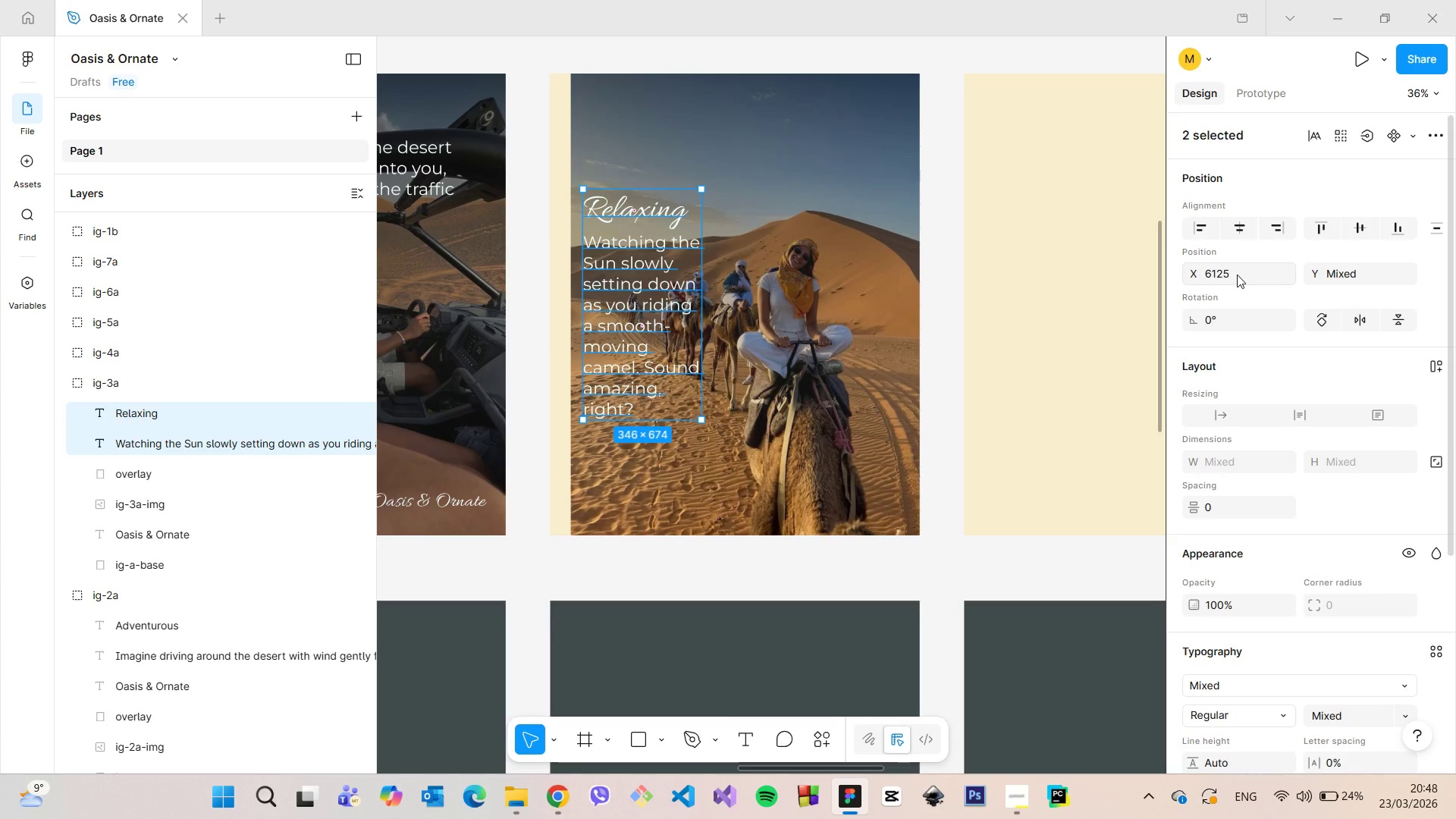 
left_click_drag(start_coordinate=[1234, 275], to_coordinate=[1225, 275])
 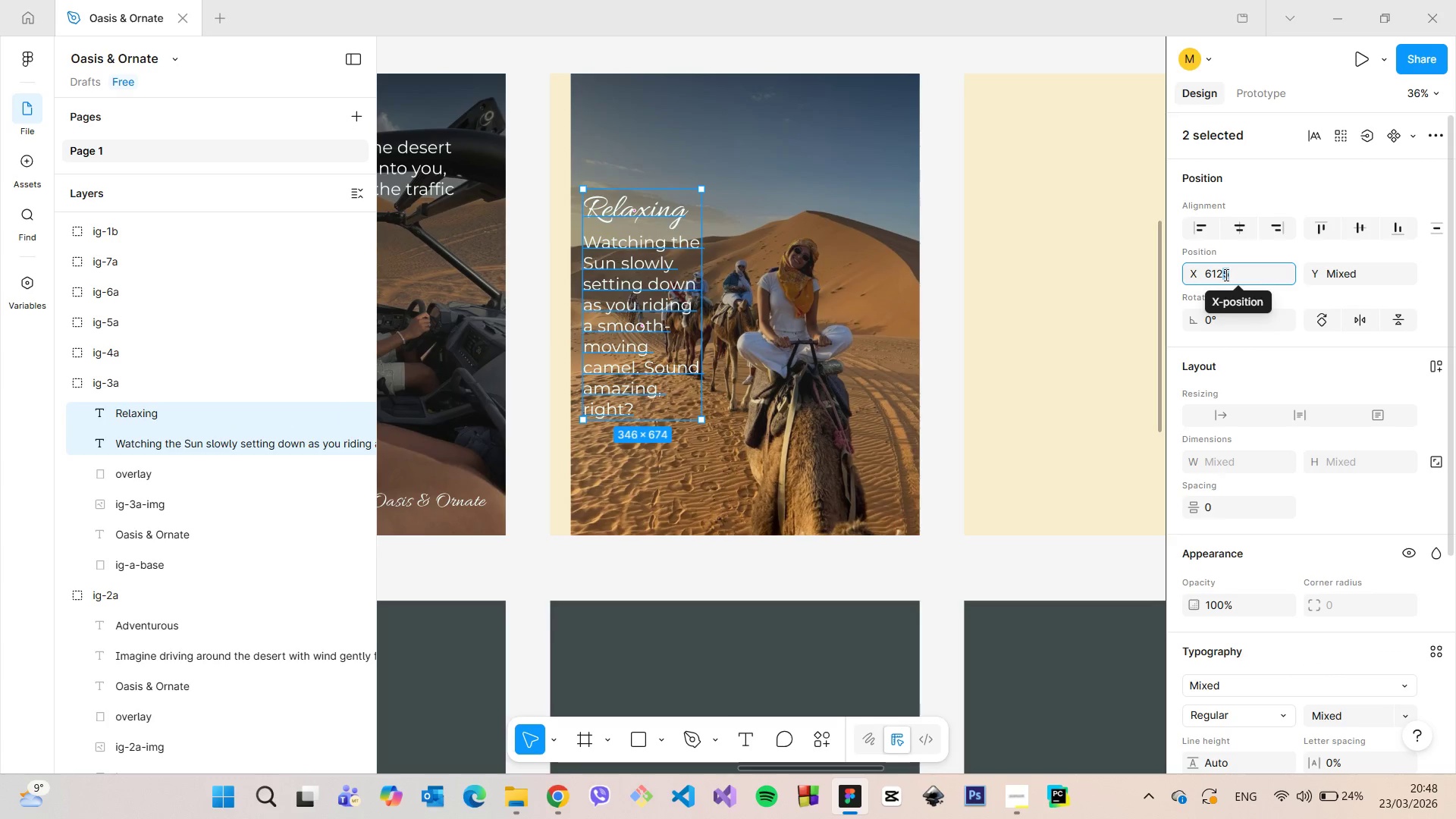 
key(0)
 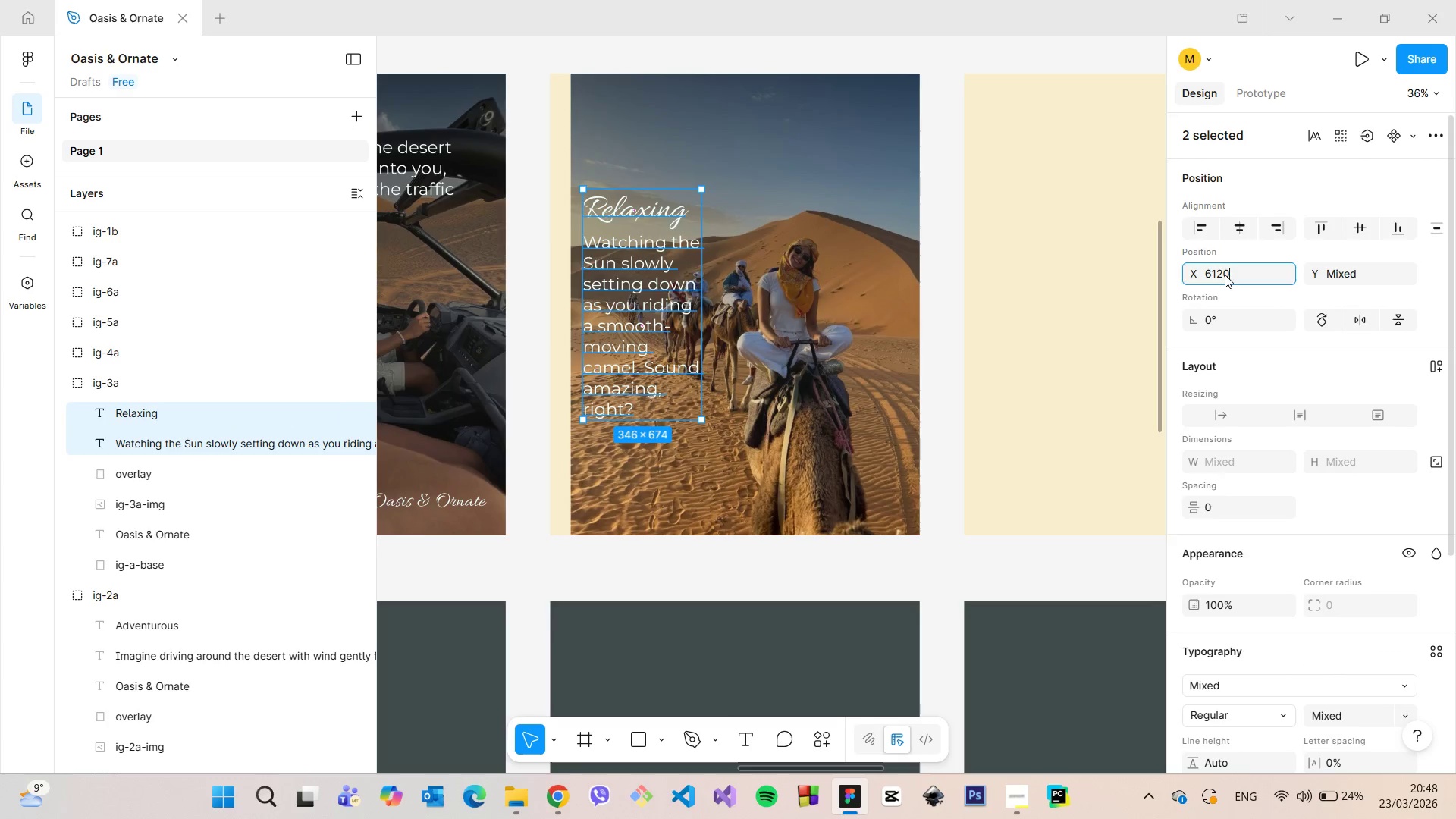 
key(Enter)
 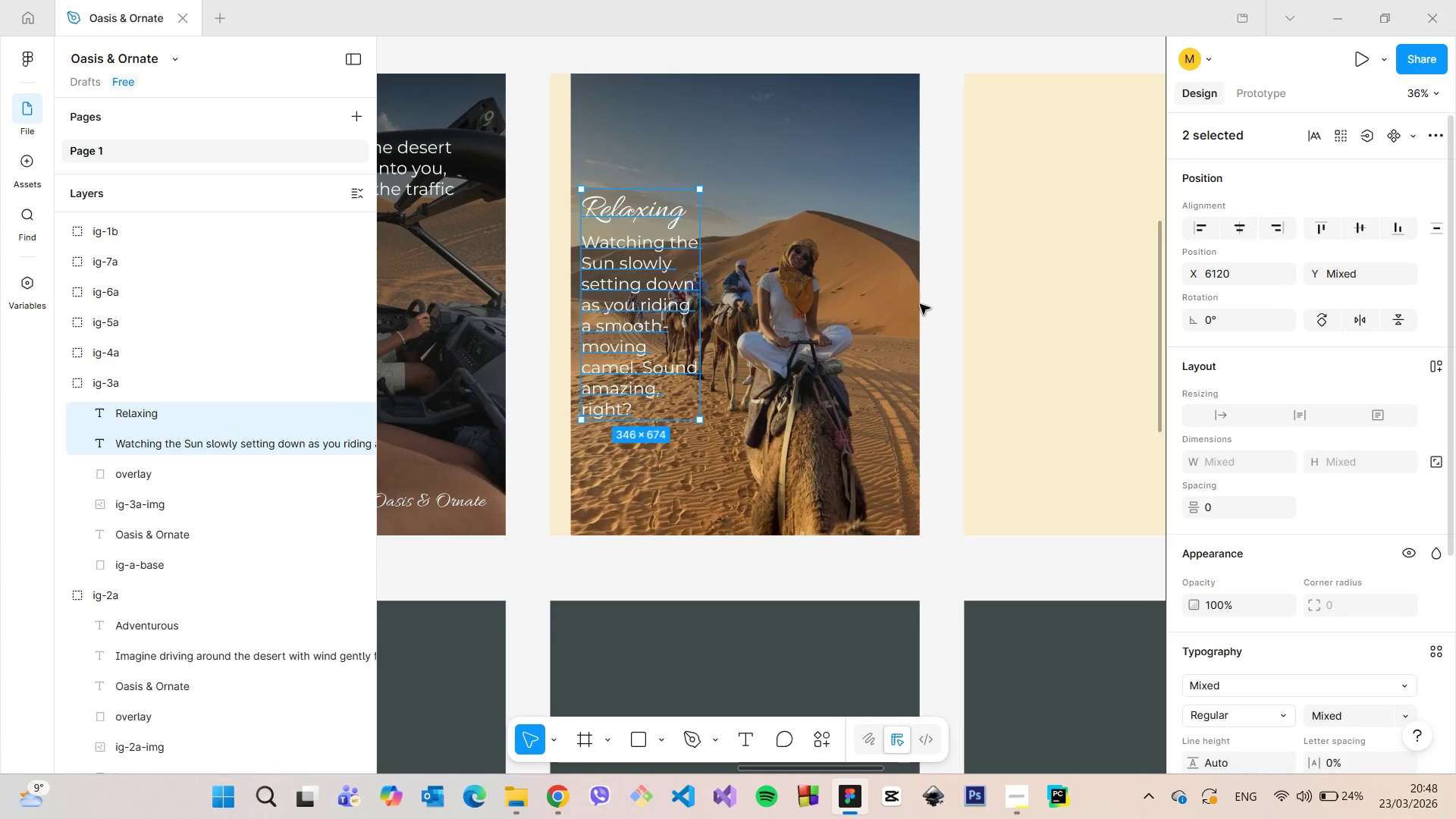 
hold_key(key=AltLeft, duration=1.16)
 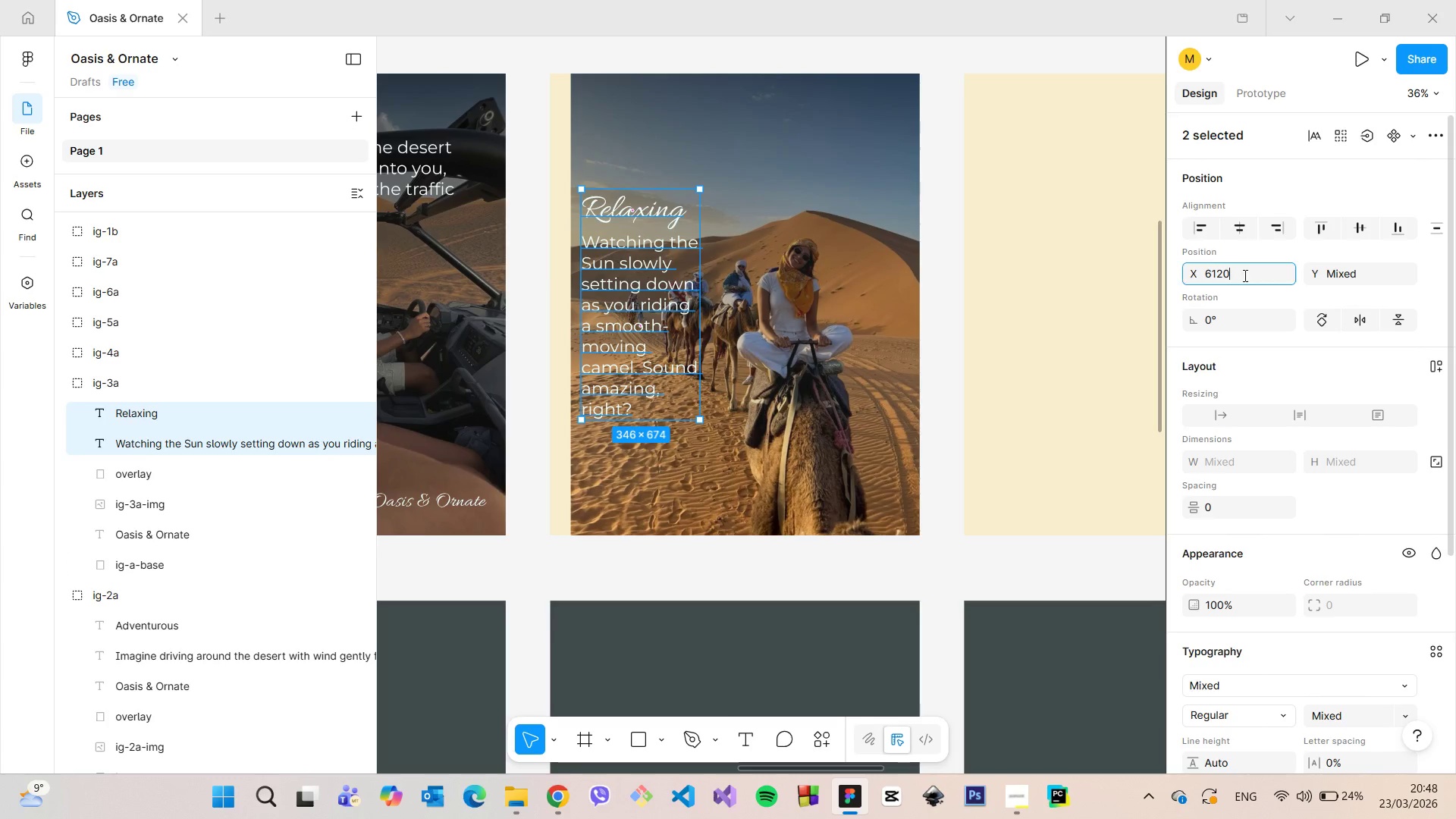 
left_click([1244, 275])
 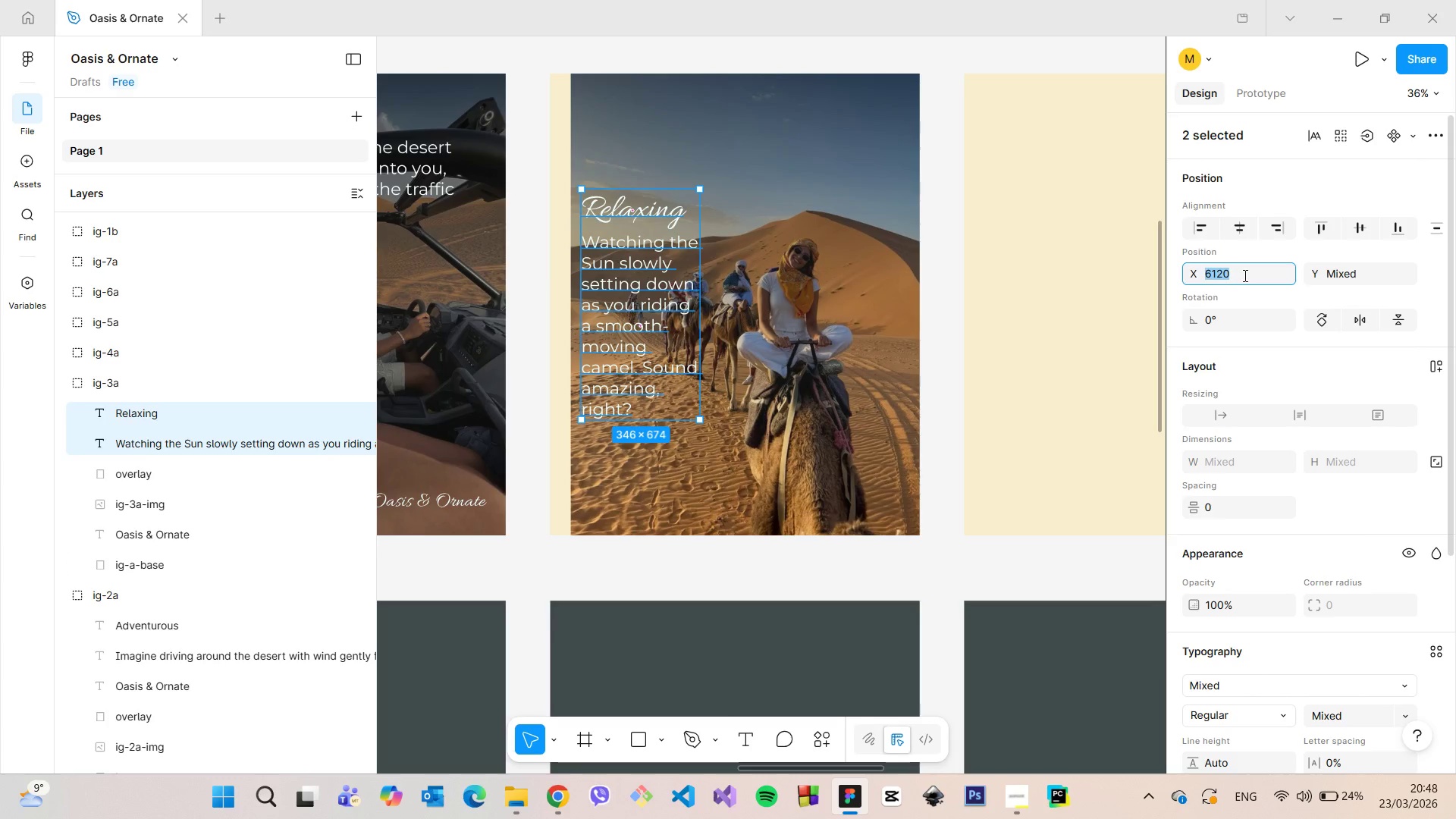 
key(ArrowDown)
 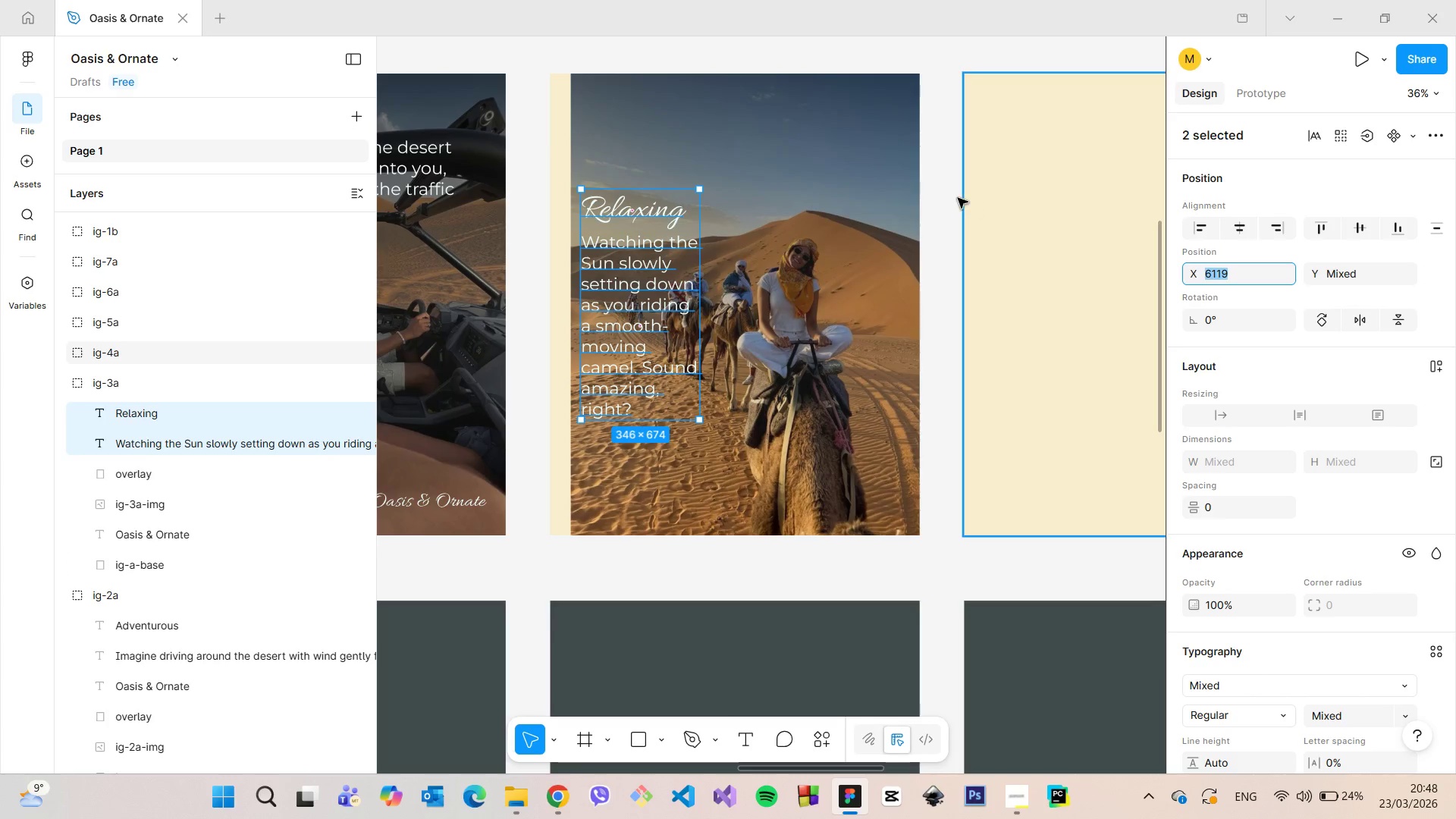 
left_click([953, 195])
 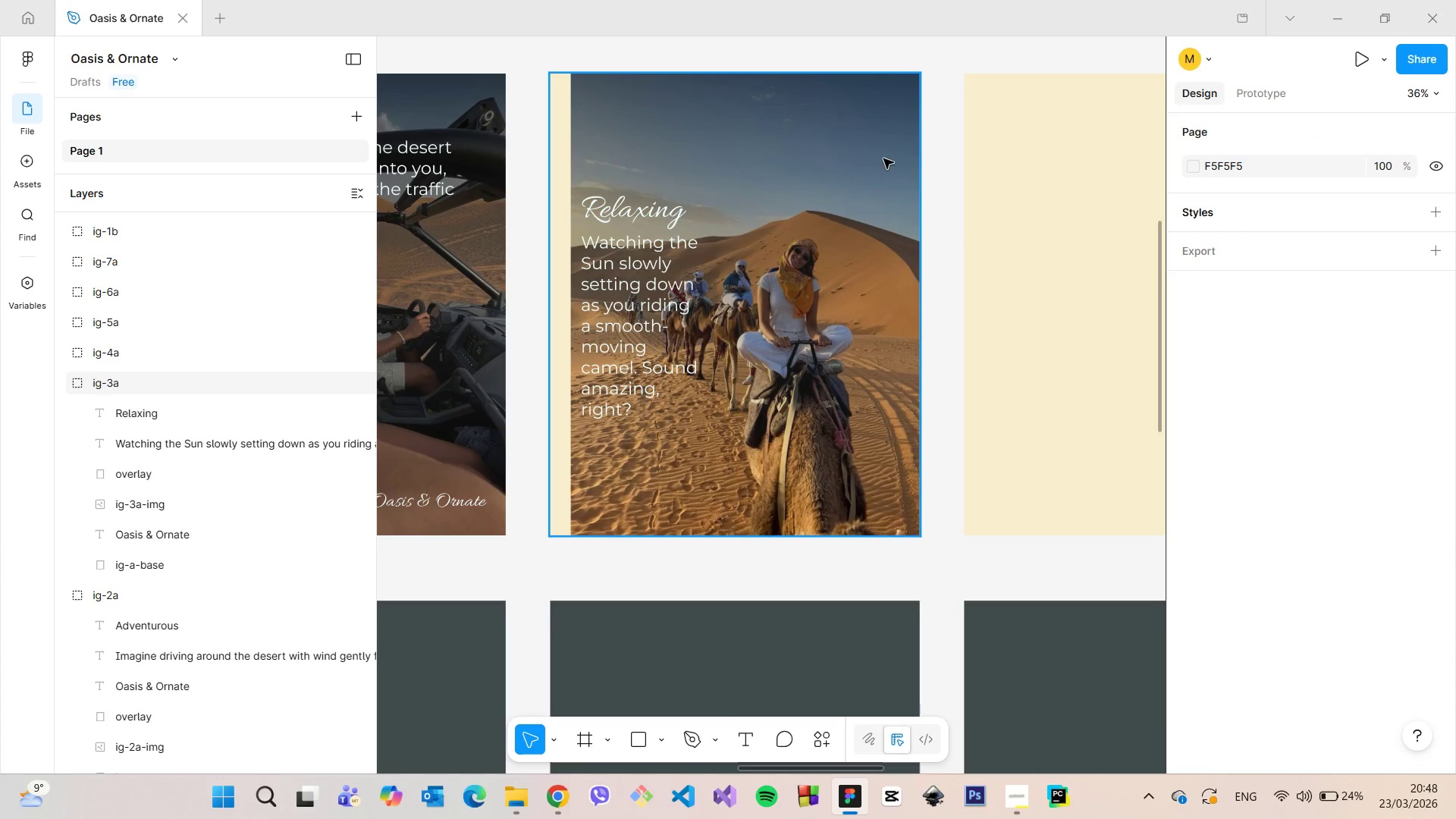 
double_click([863, 149])
 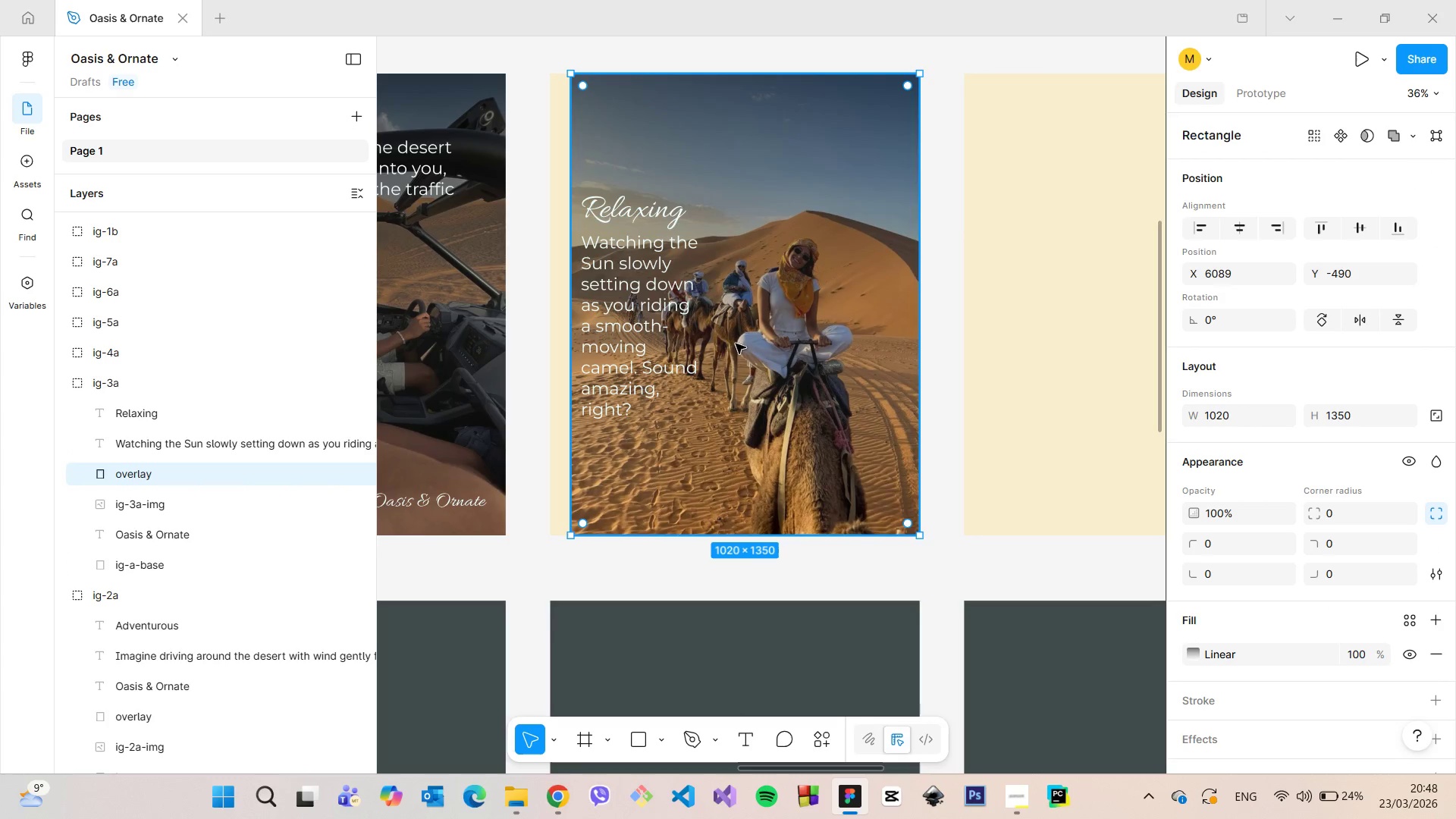 
double_click([677, 372])
 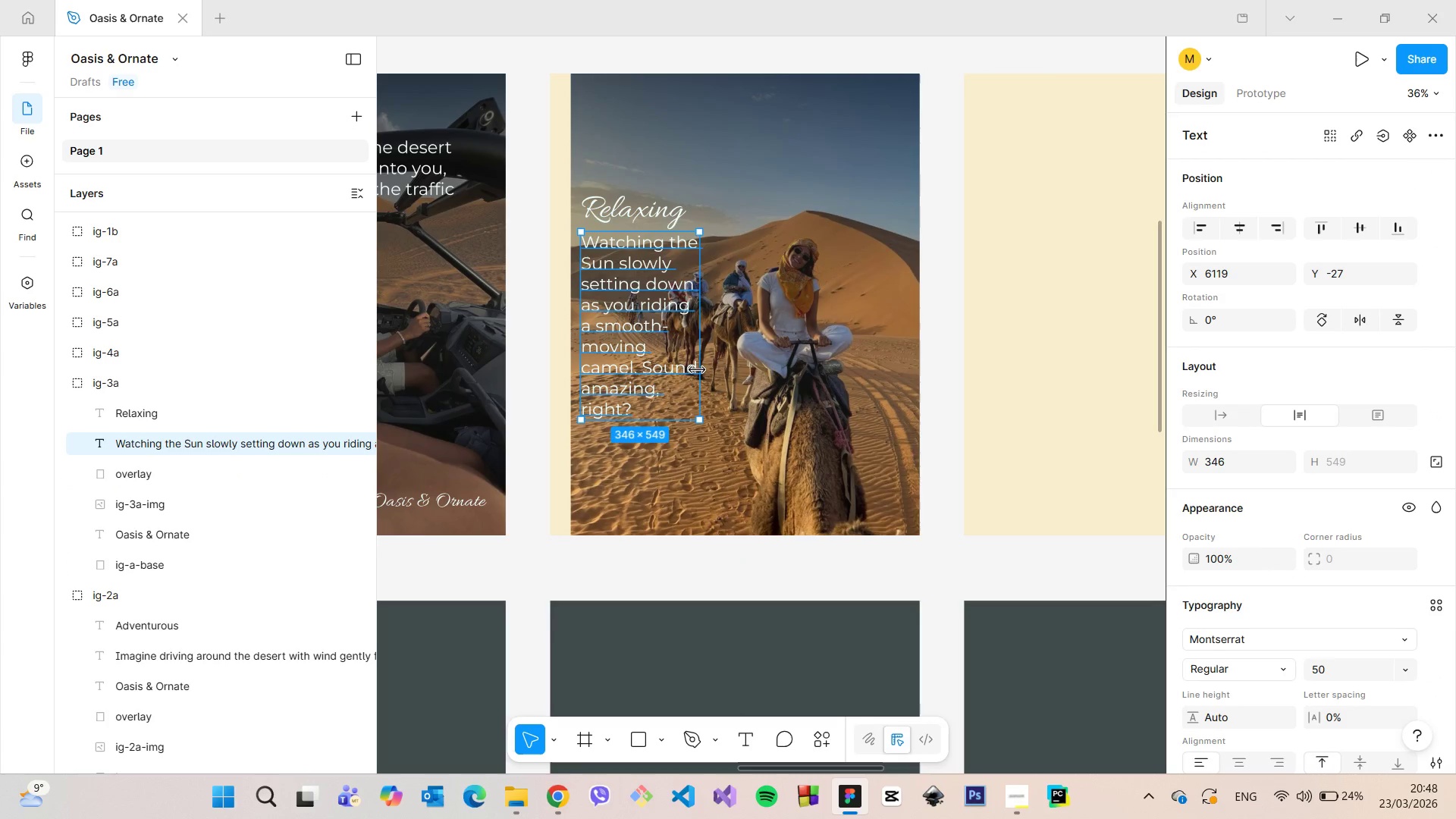 
left_click([697, 370])
 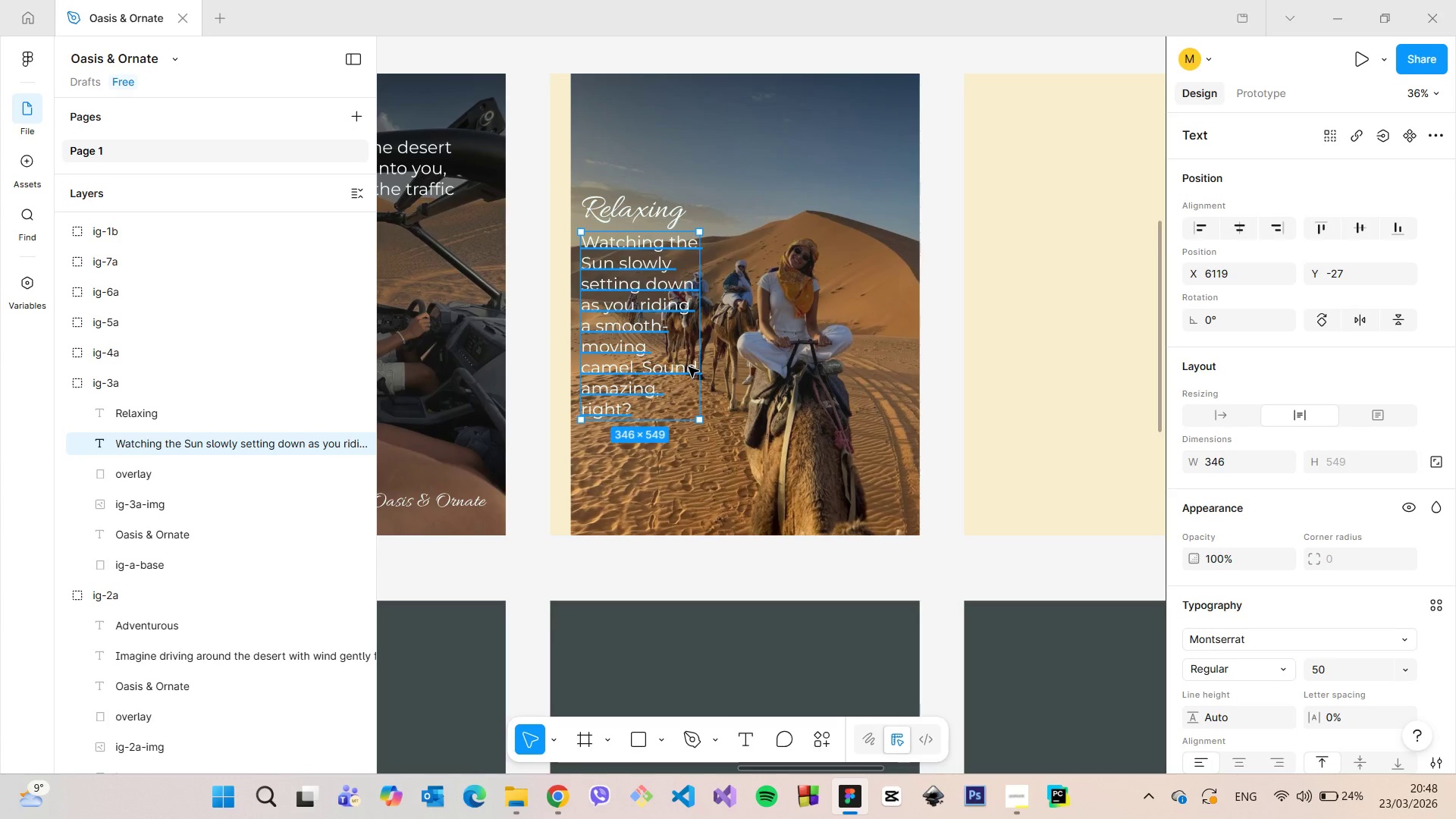 
double_click([689, 367])
 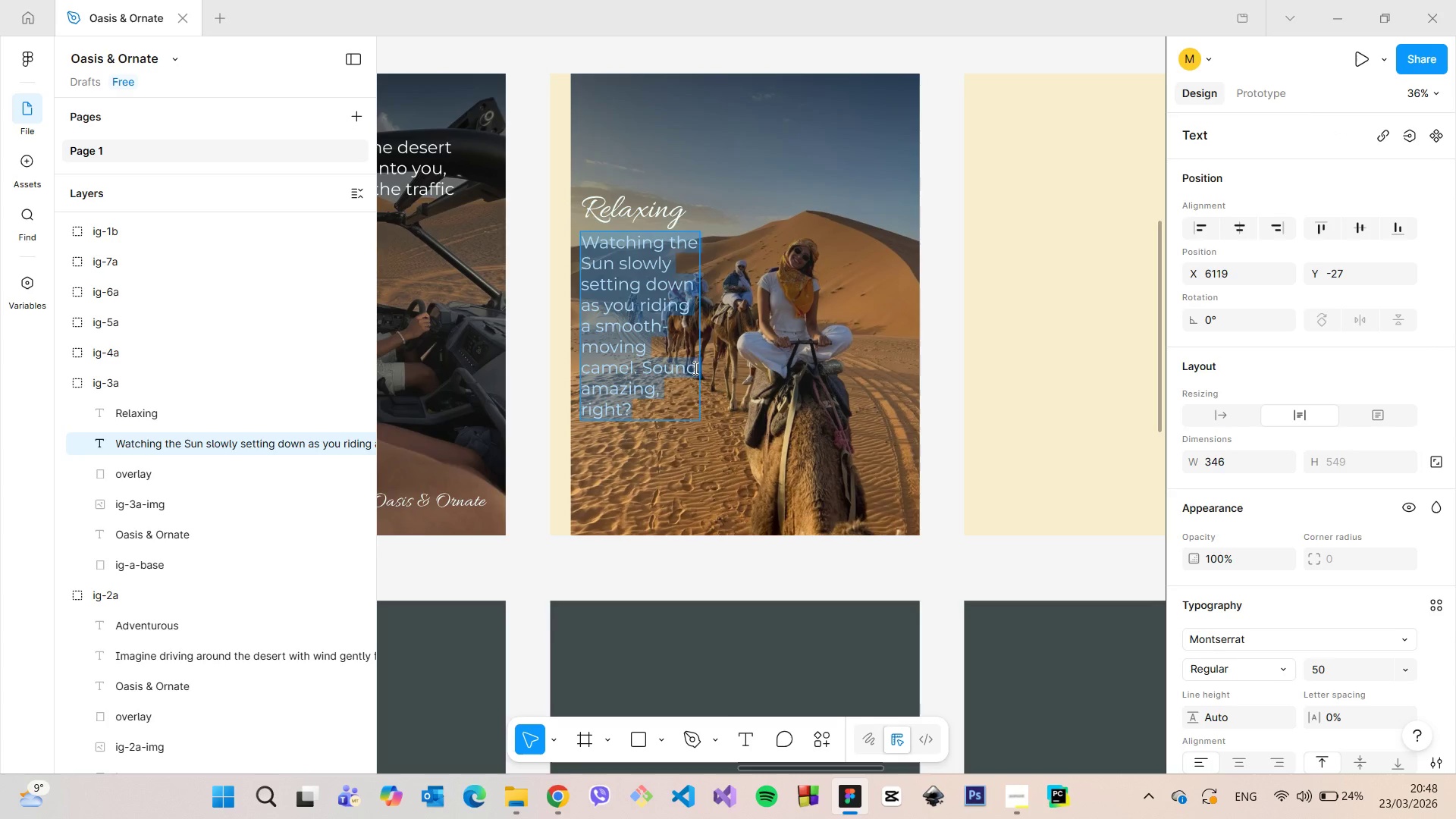 
left_click([694, 368])
 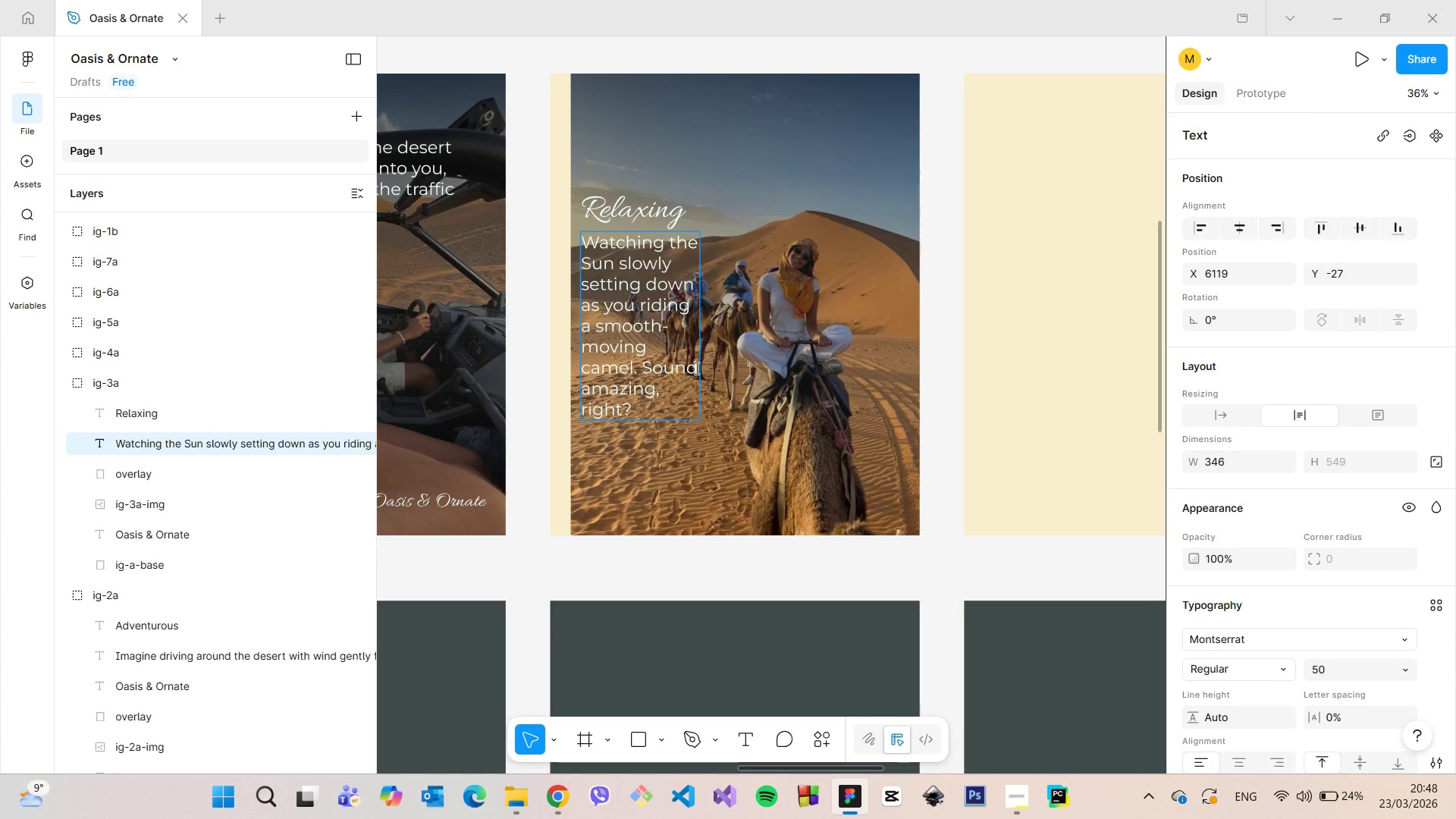 
key(S)
 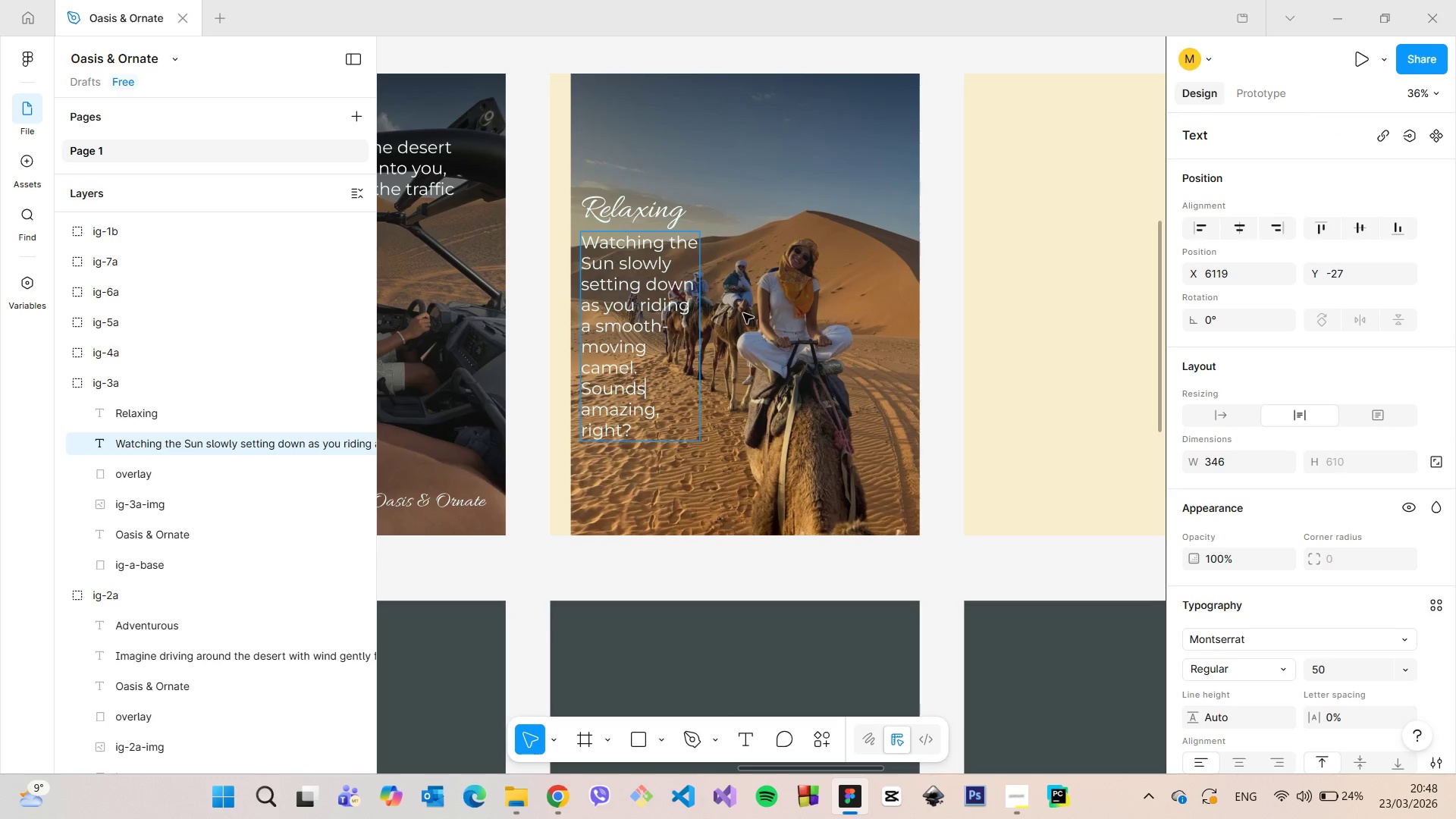 
left_click([733, 337])
 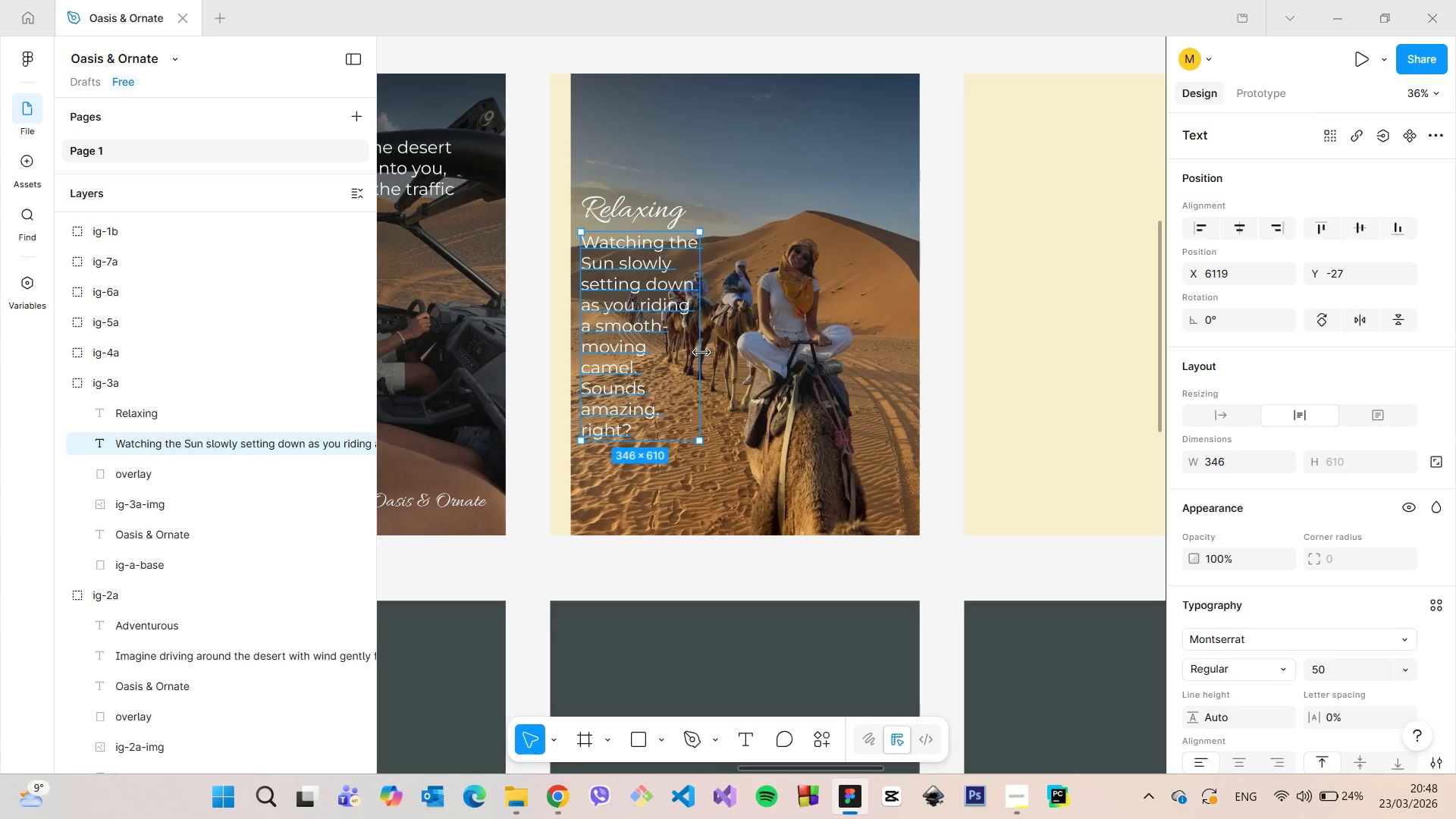 
left_click_drag(start_coordinate=[701, 353], to_coordinate=[721, 353])
 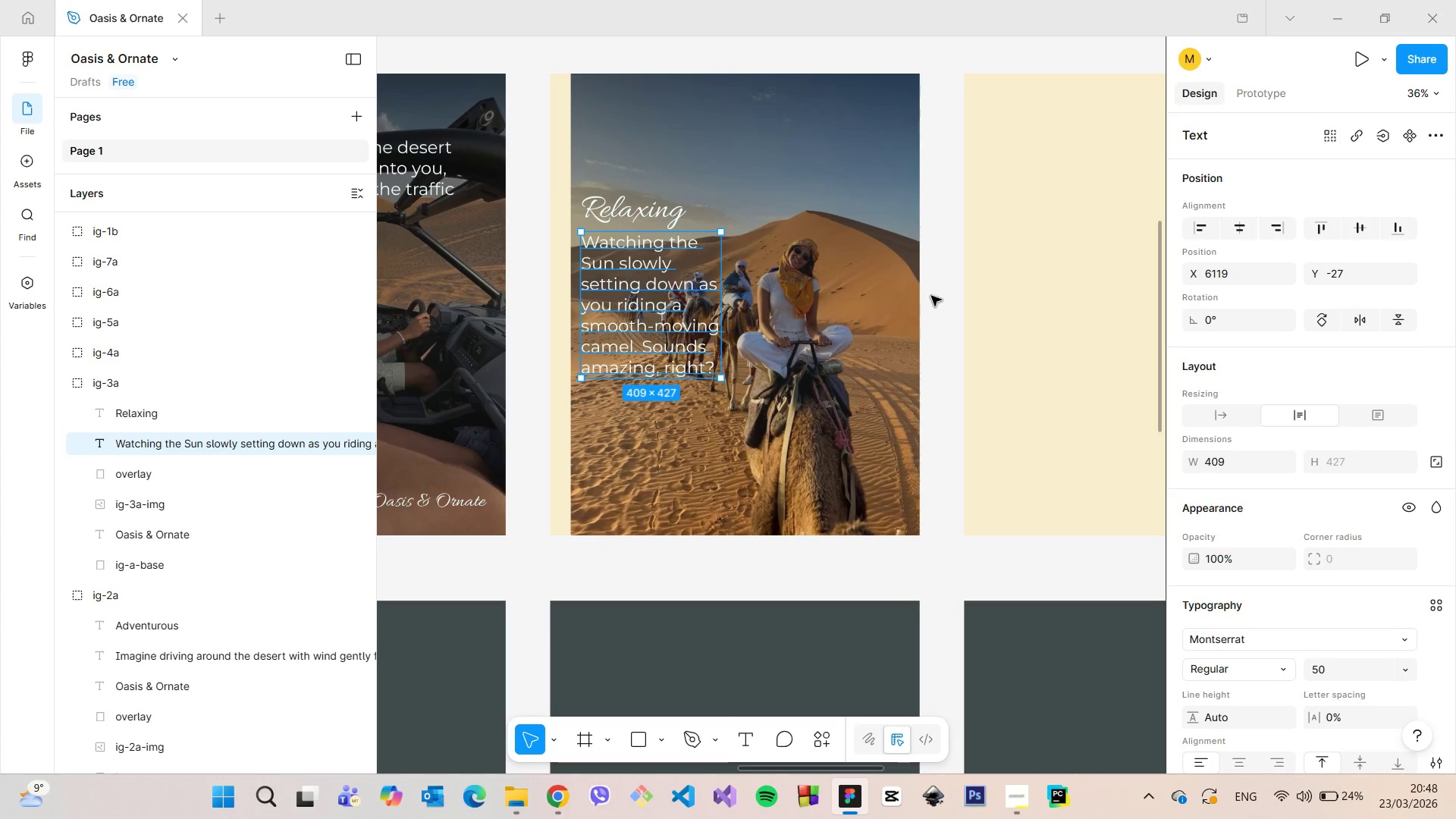 
left_click([931, 296])
 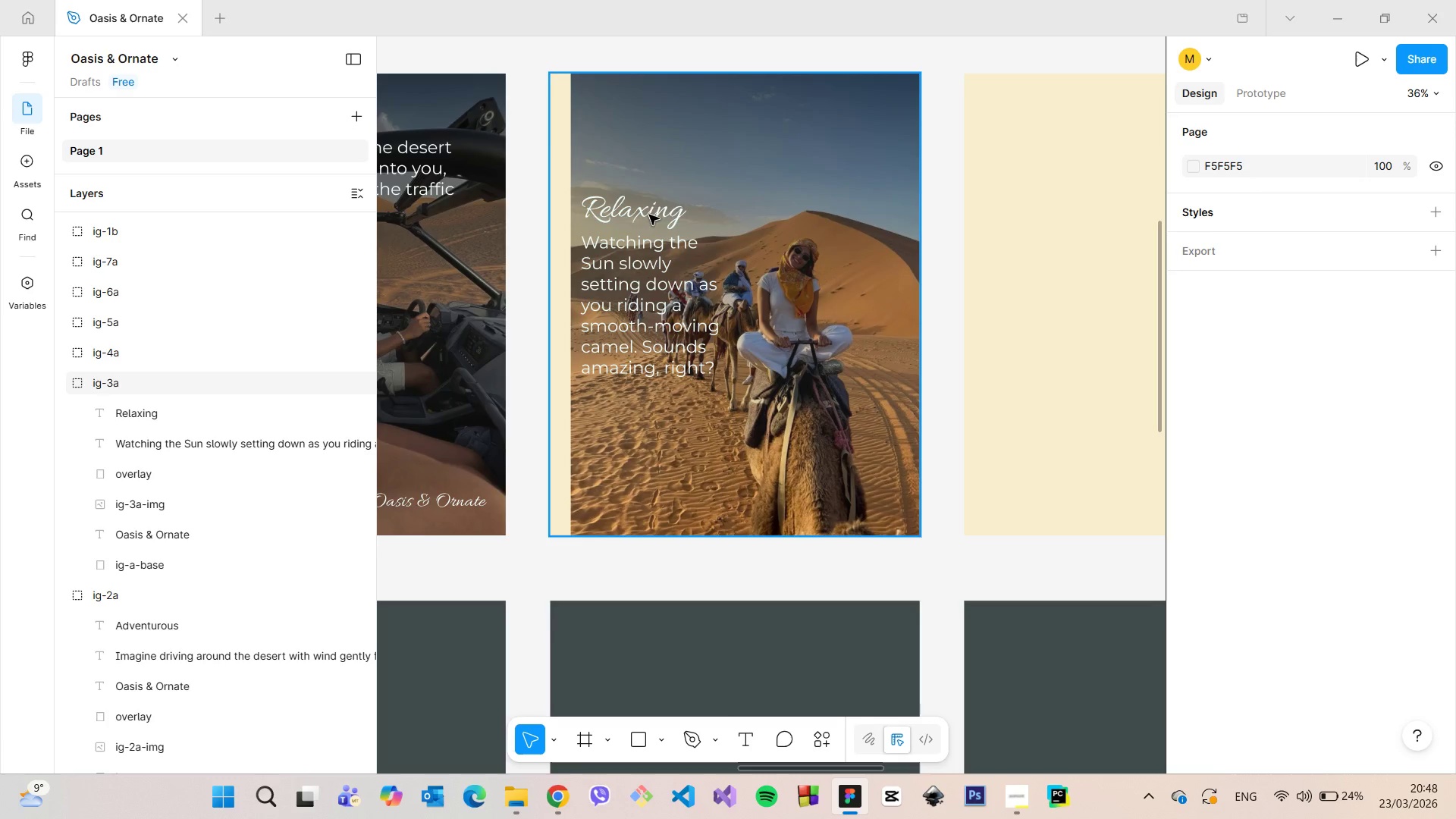 
double_click([716, 162])
 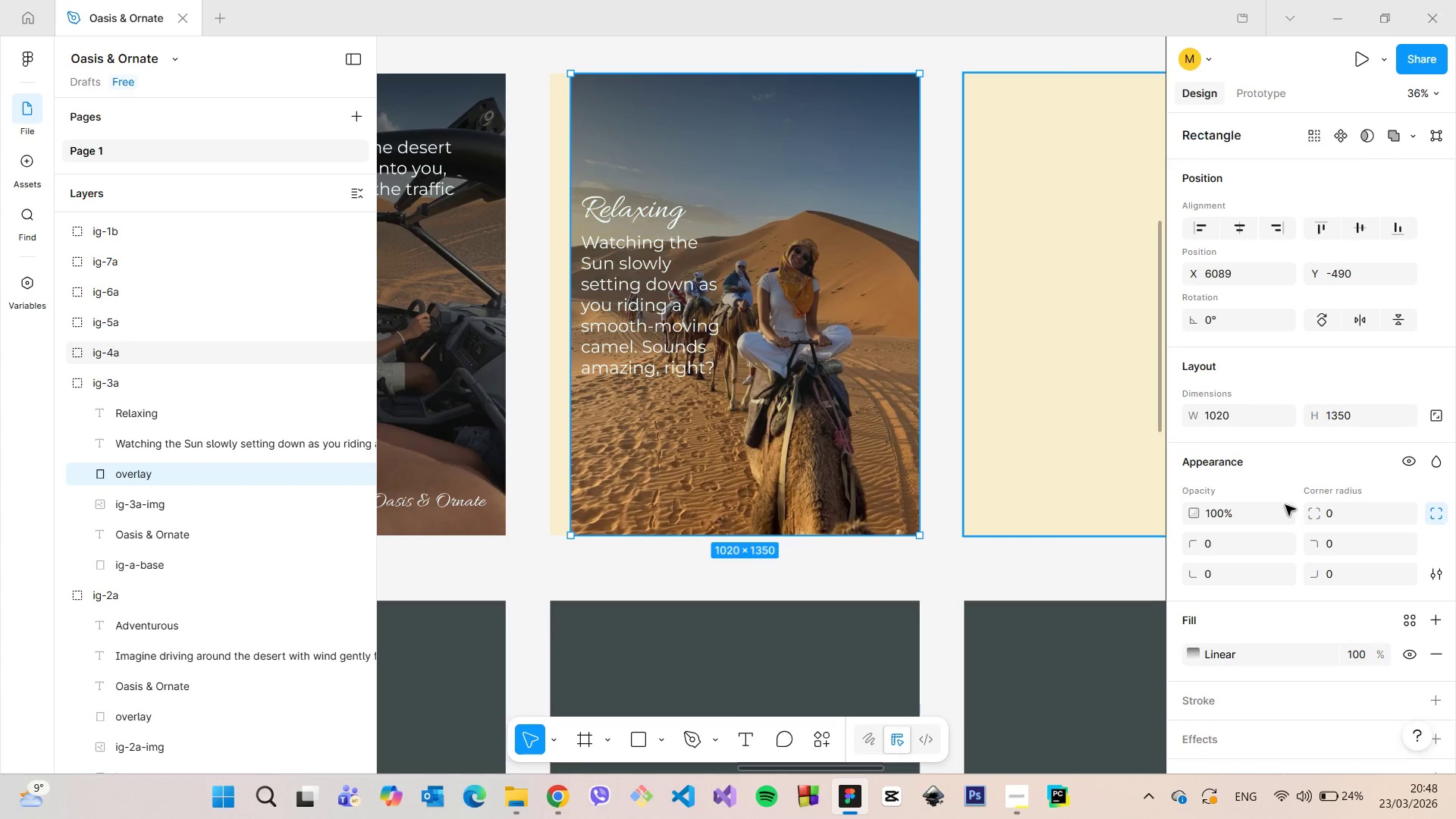 
scroll: coordinate [1293, 514], scroll_direction: down, amount: 1.0
 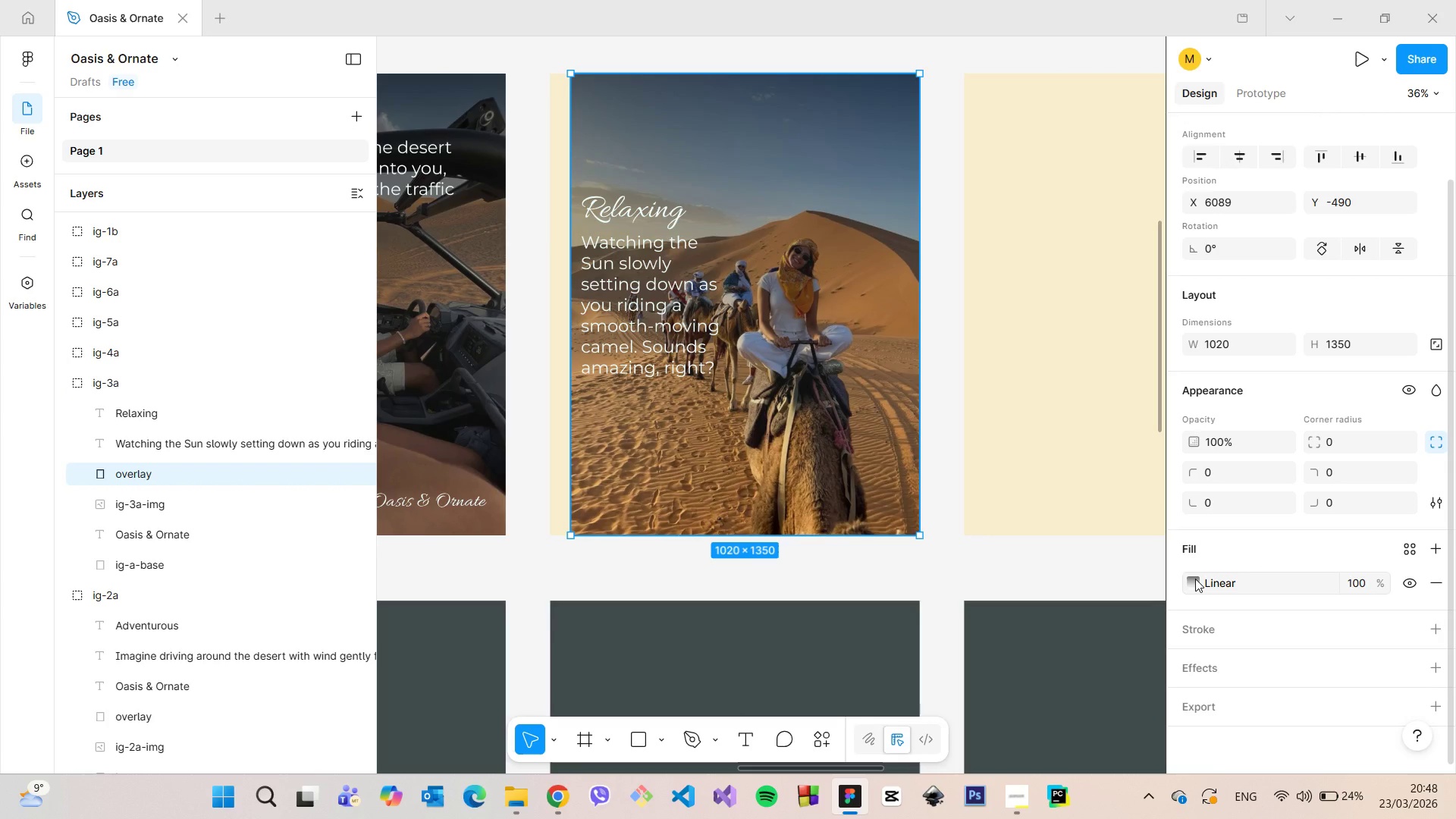 
left_click([1195, 579])
 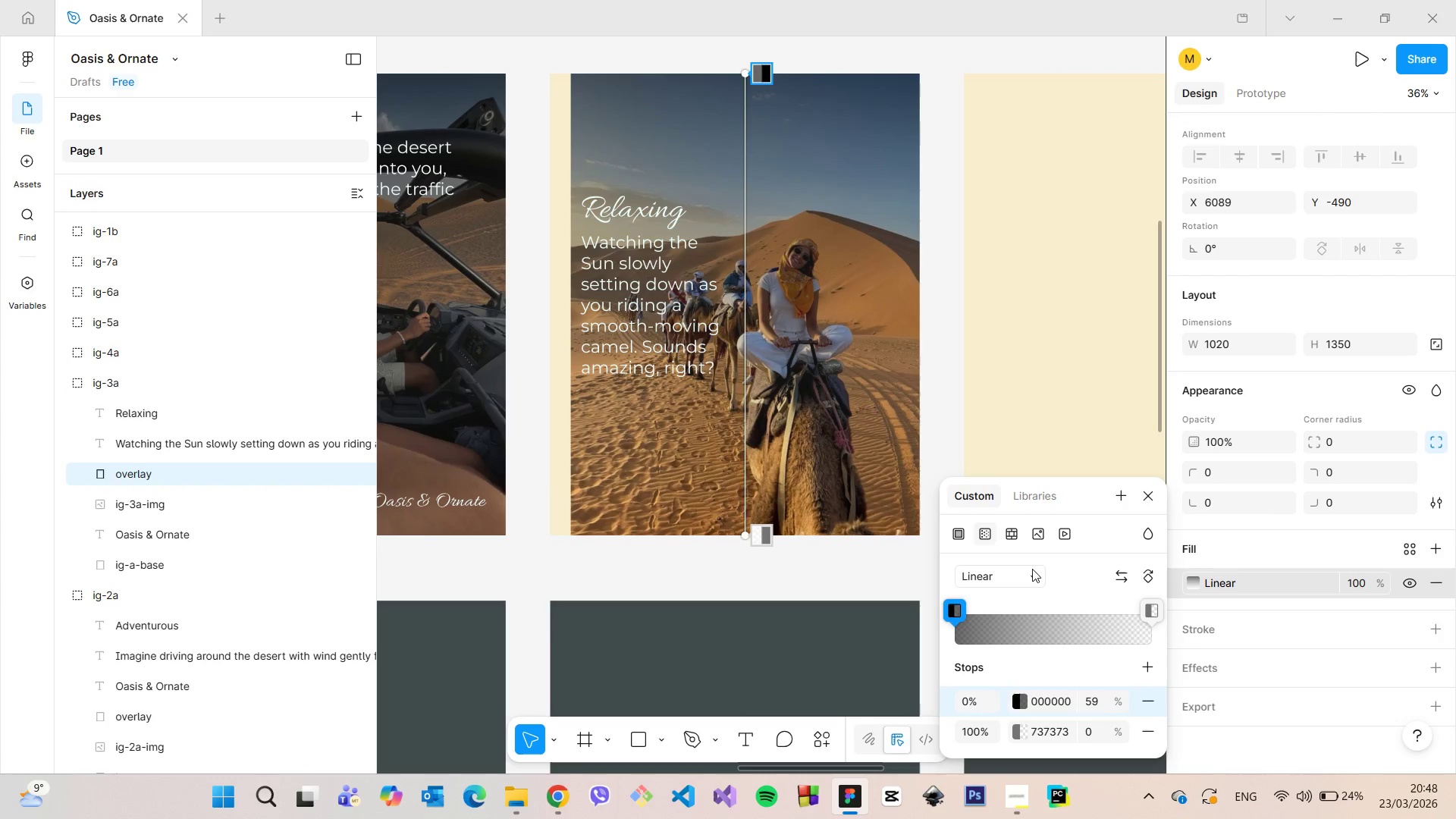 
left_click([952, 531])
 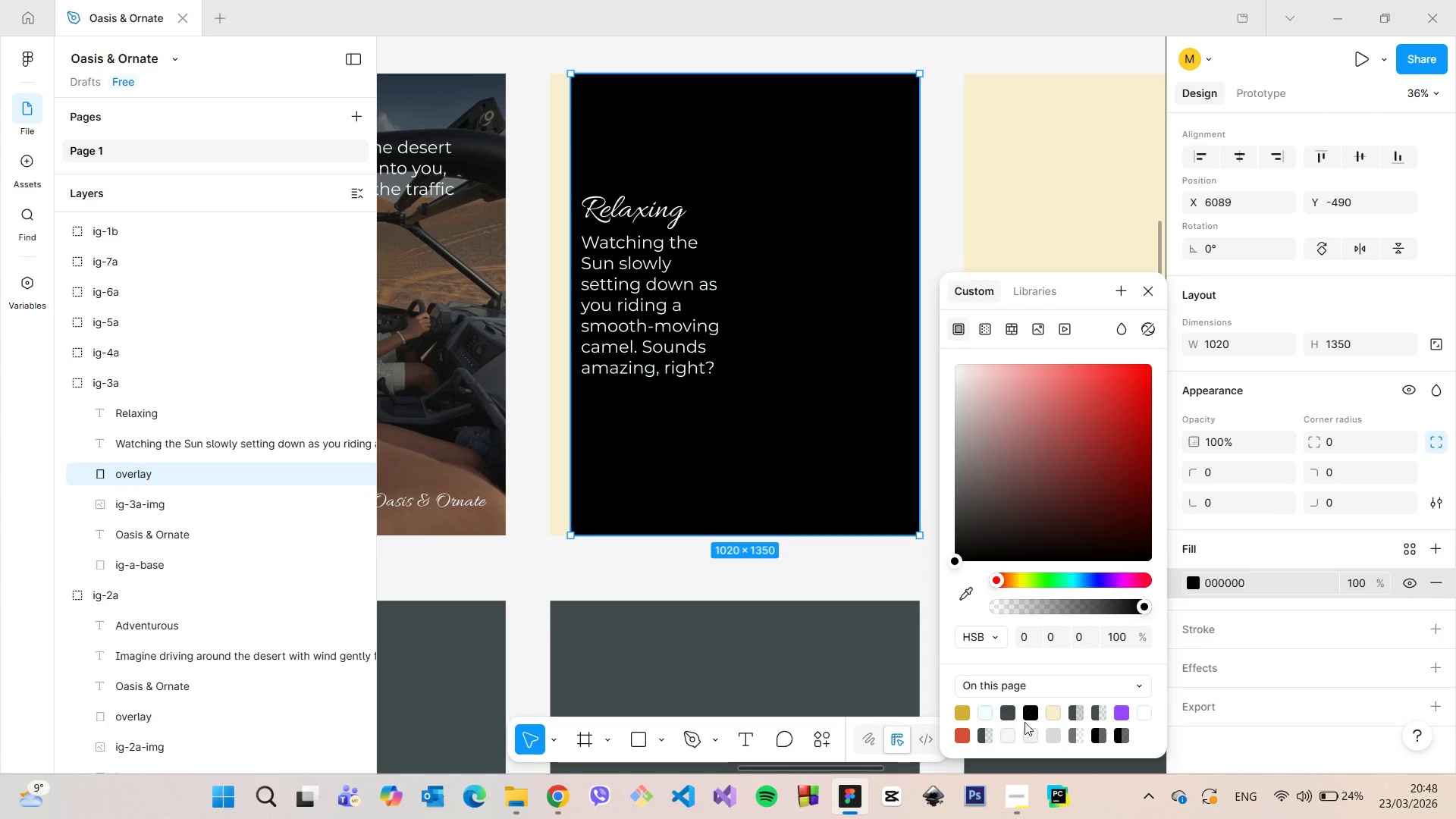 
left_click([985, 738])
 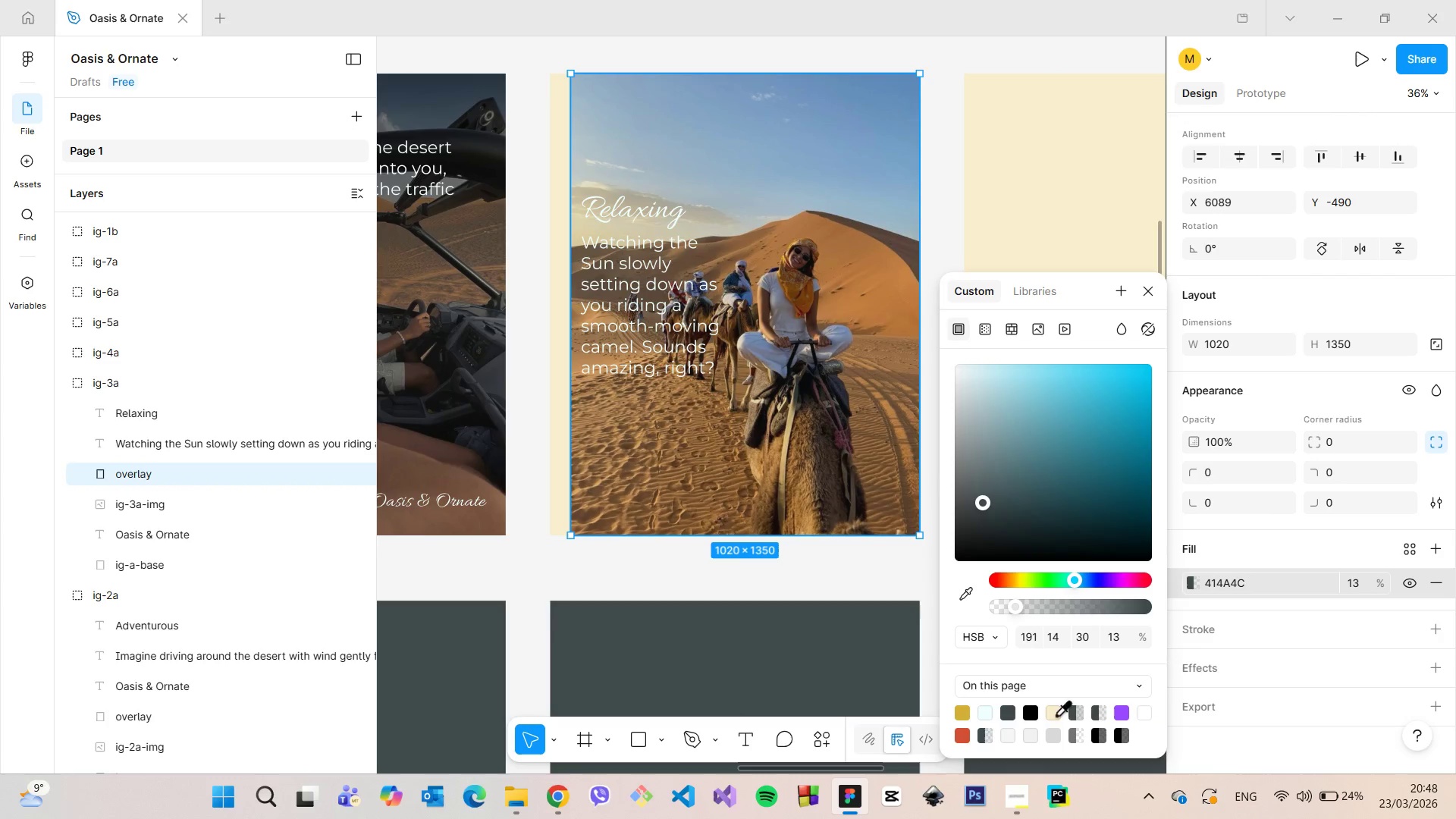 
left_click([1081, 714])
 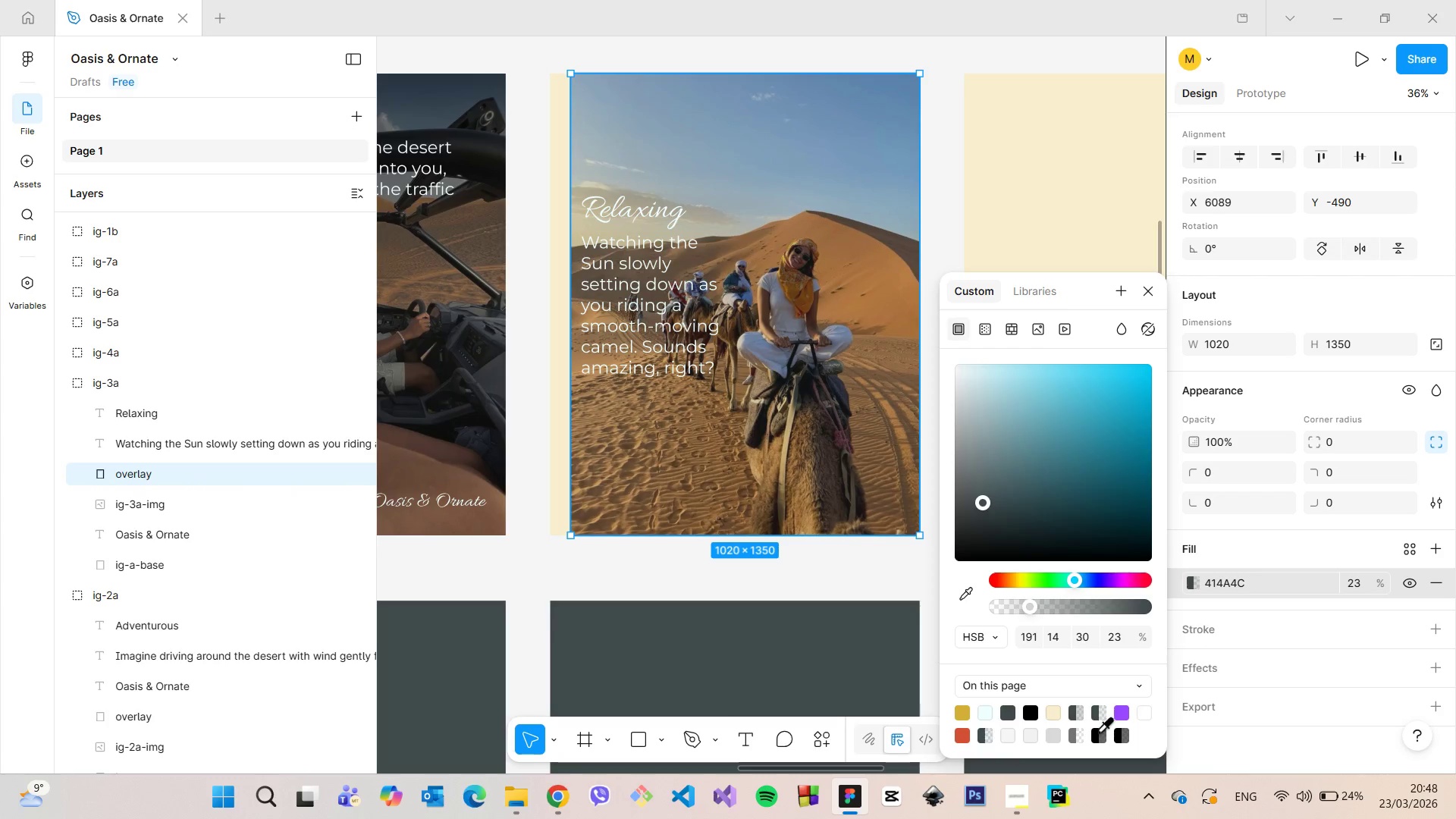 
left_click([1097, 731])
 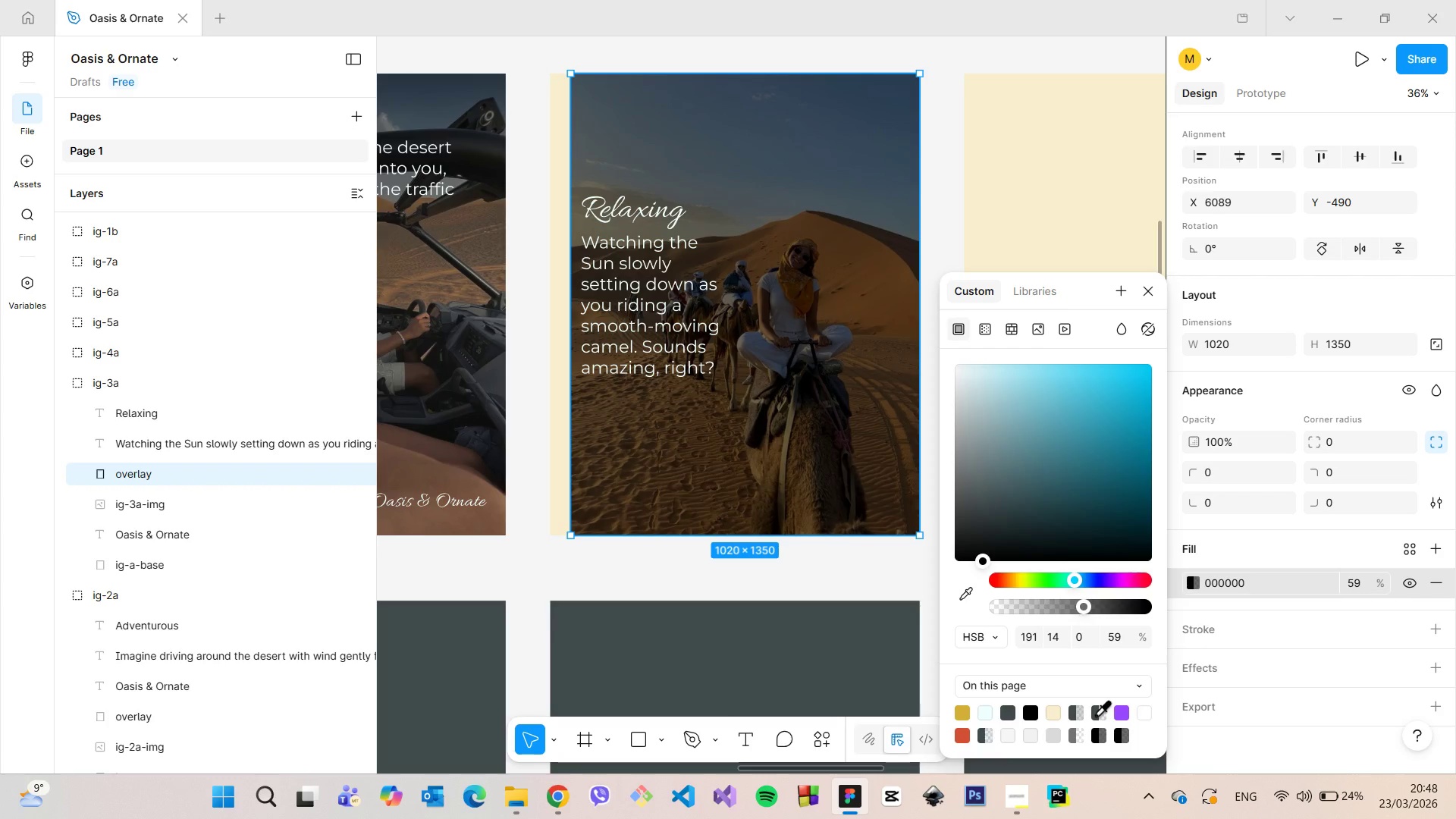 
left_click_drag(start_coordinate=[1080, 607], to_coordinate=[1037, 602])
 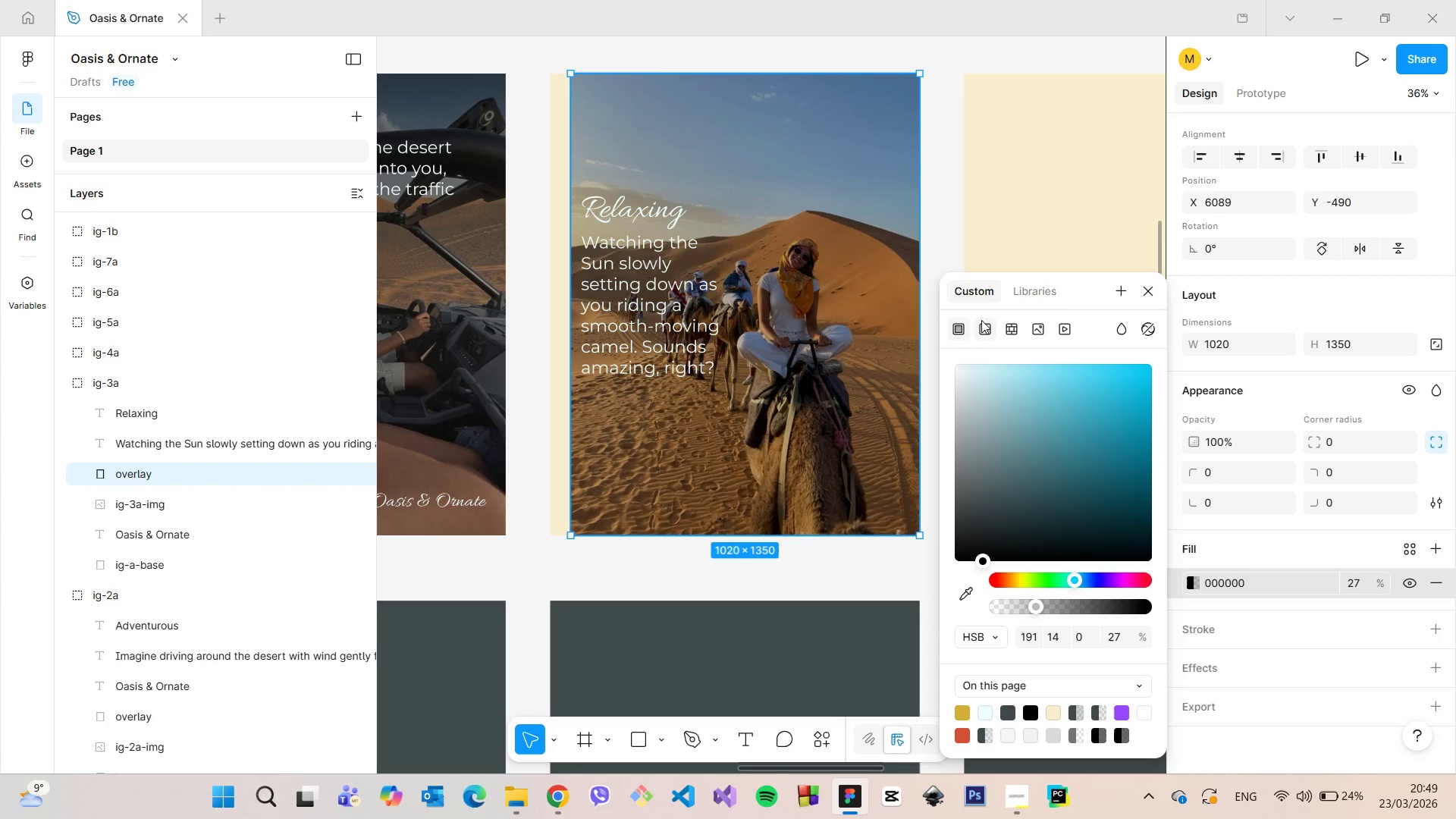 
left_click([981, 320])
 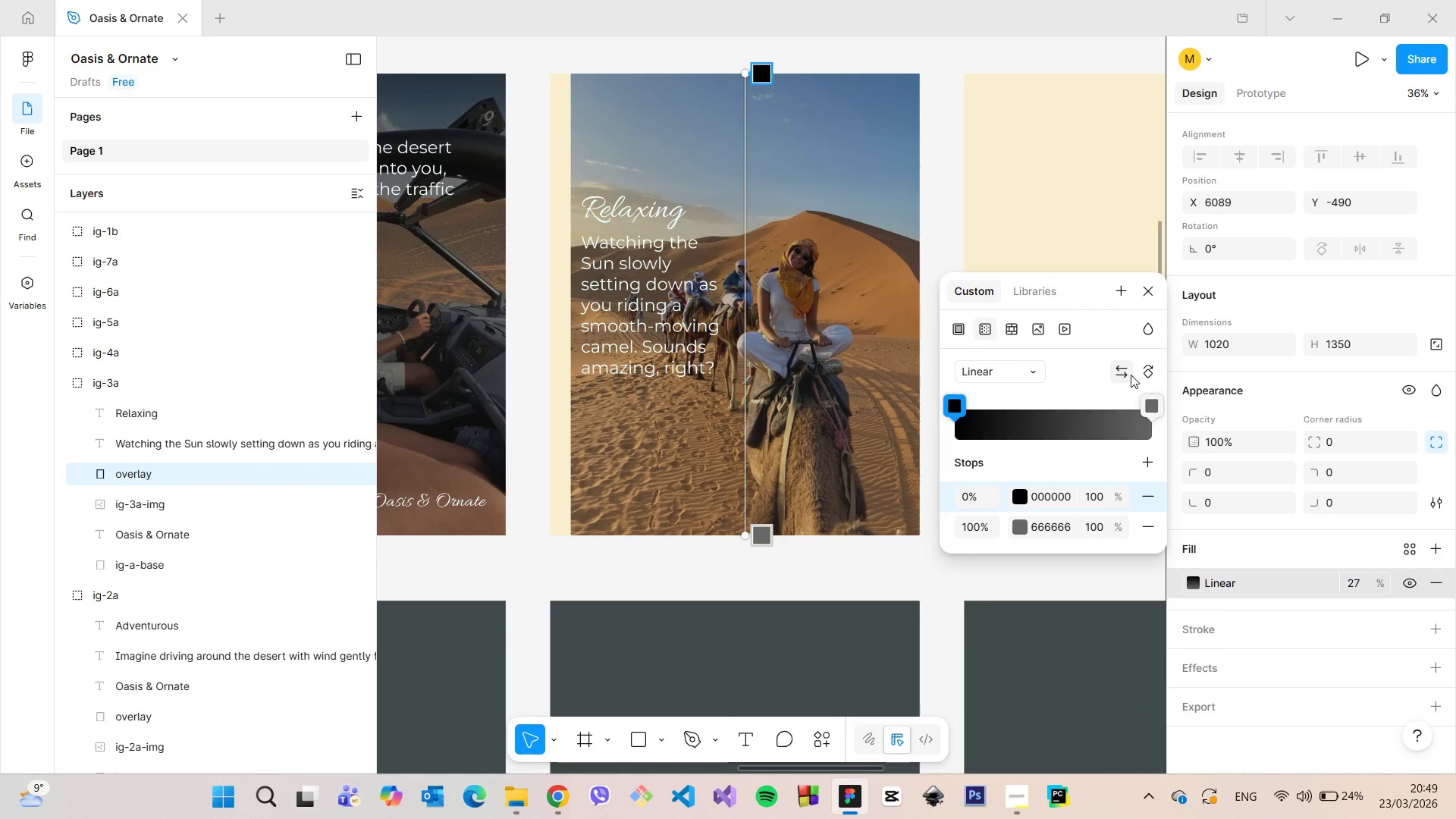 
left_click([1144, 373])
 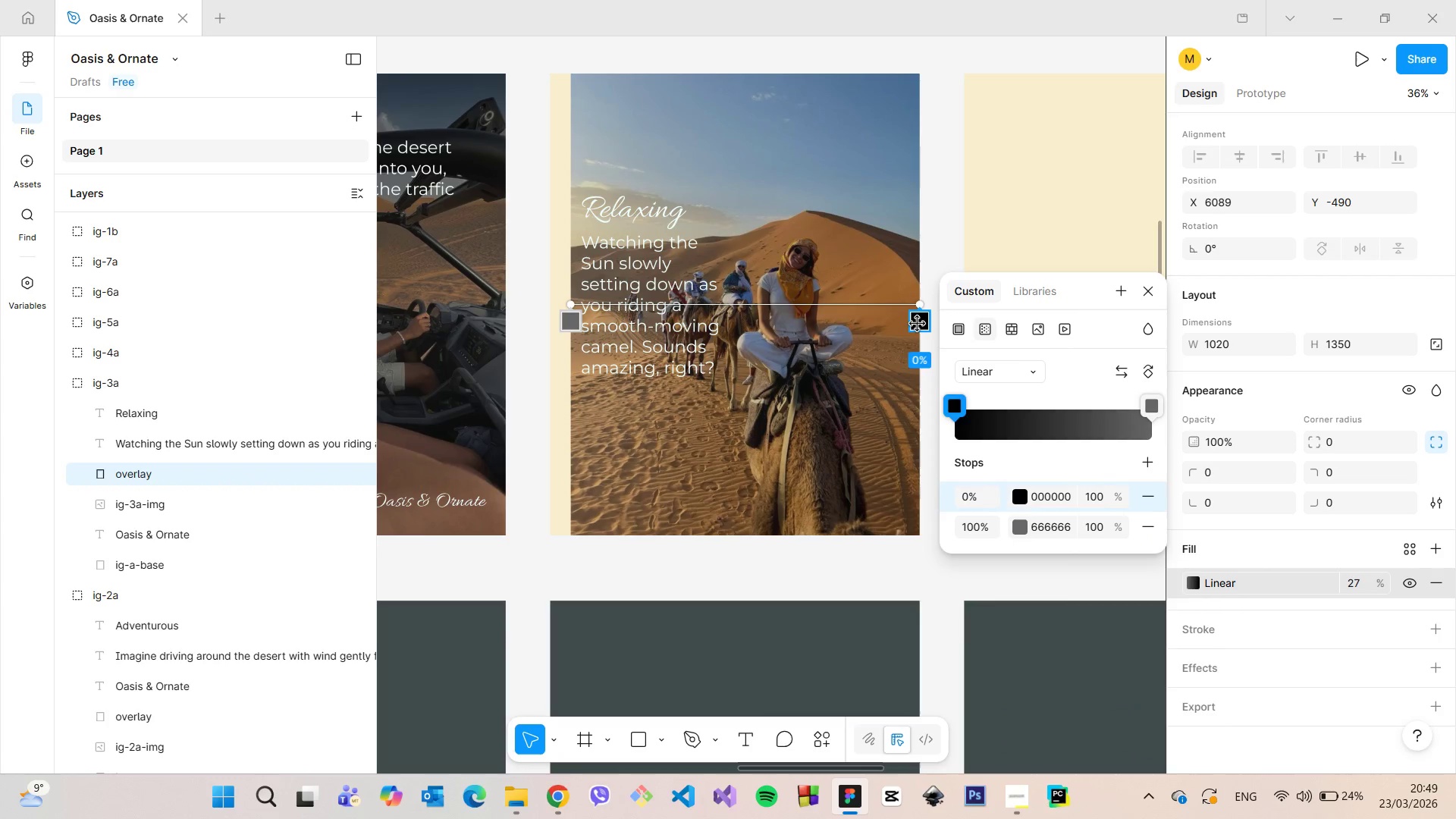 
left_click_drag(start_coordinate=[917, 325], to_coordinate=[566, 362])
 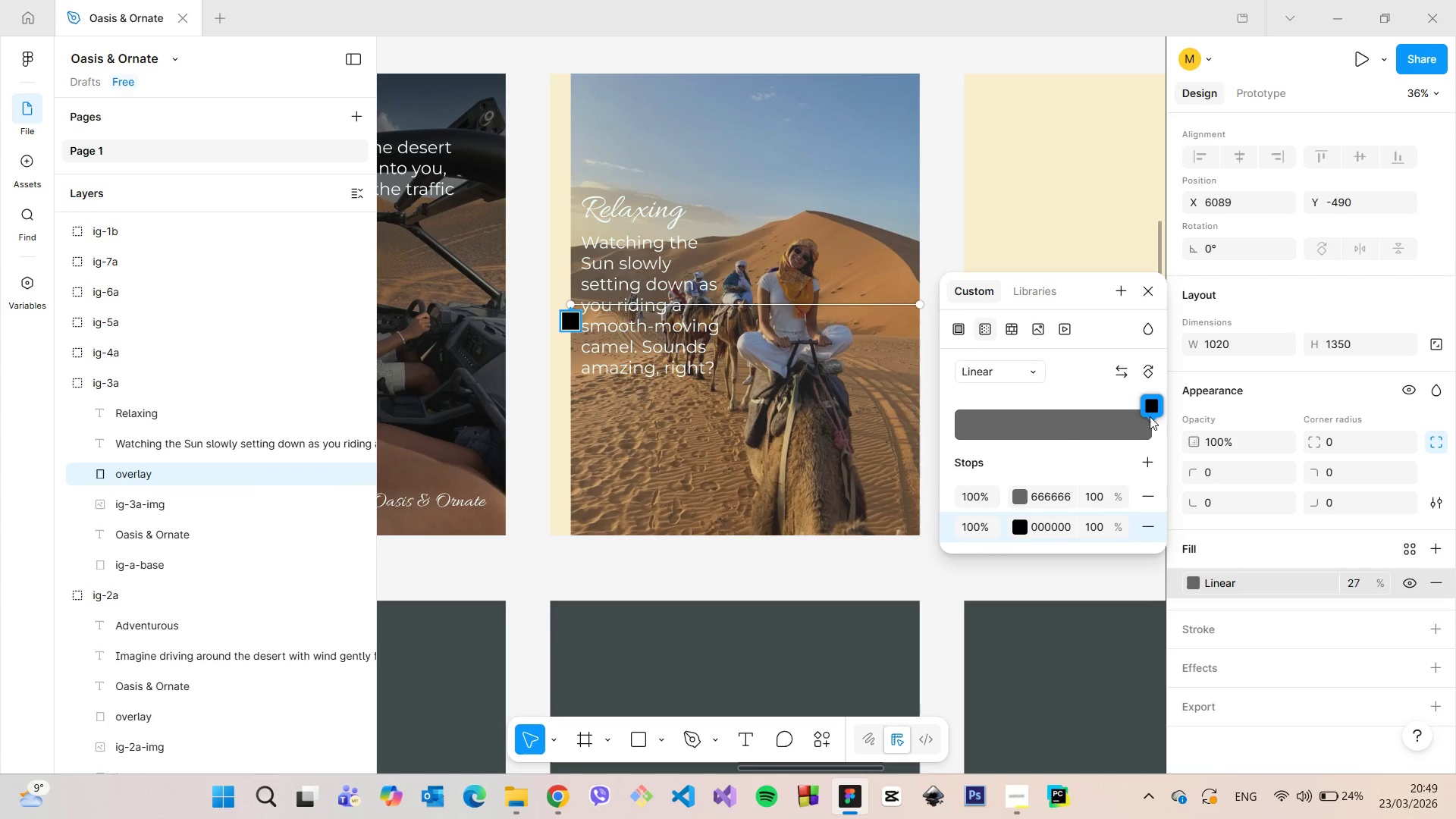 
left_click_drag(start_coordinate=[1150, 411], to_coordinate=[1060, 421])
 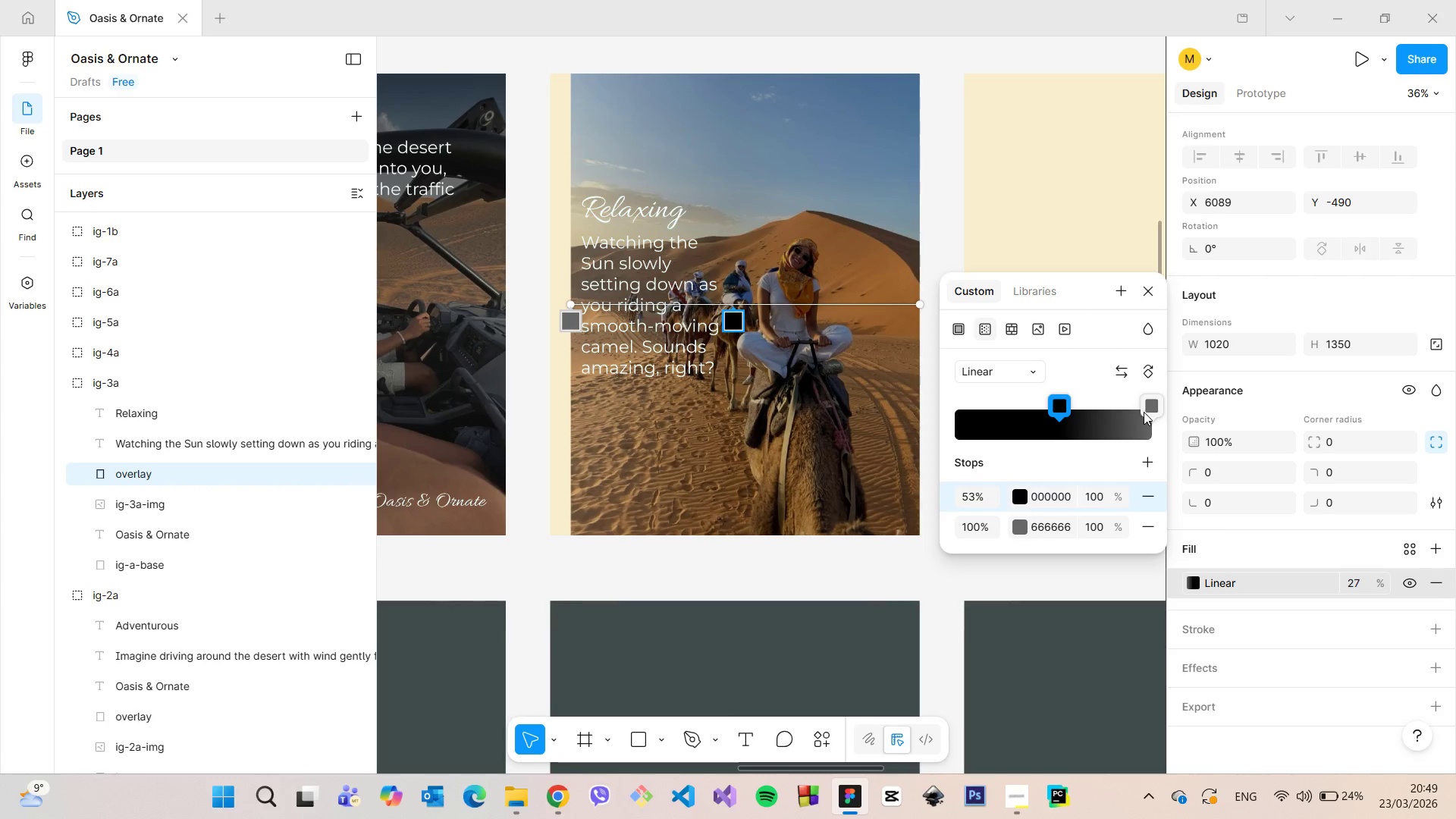 
left_click_drag(start_coordinate=[1146, 412], to_coordinate=[971, 412])
 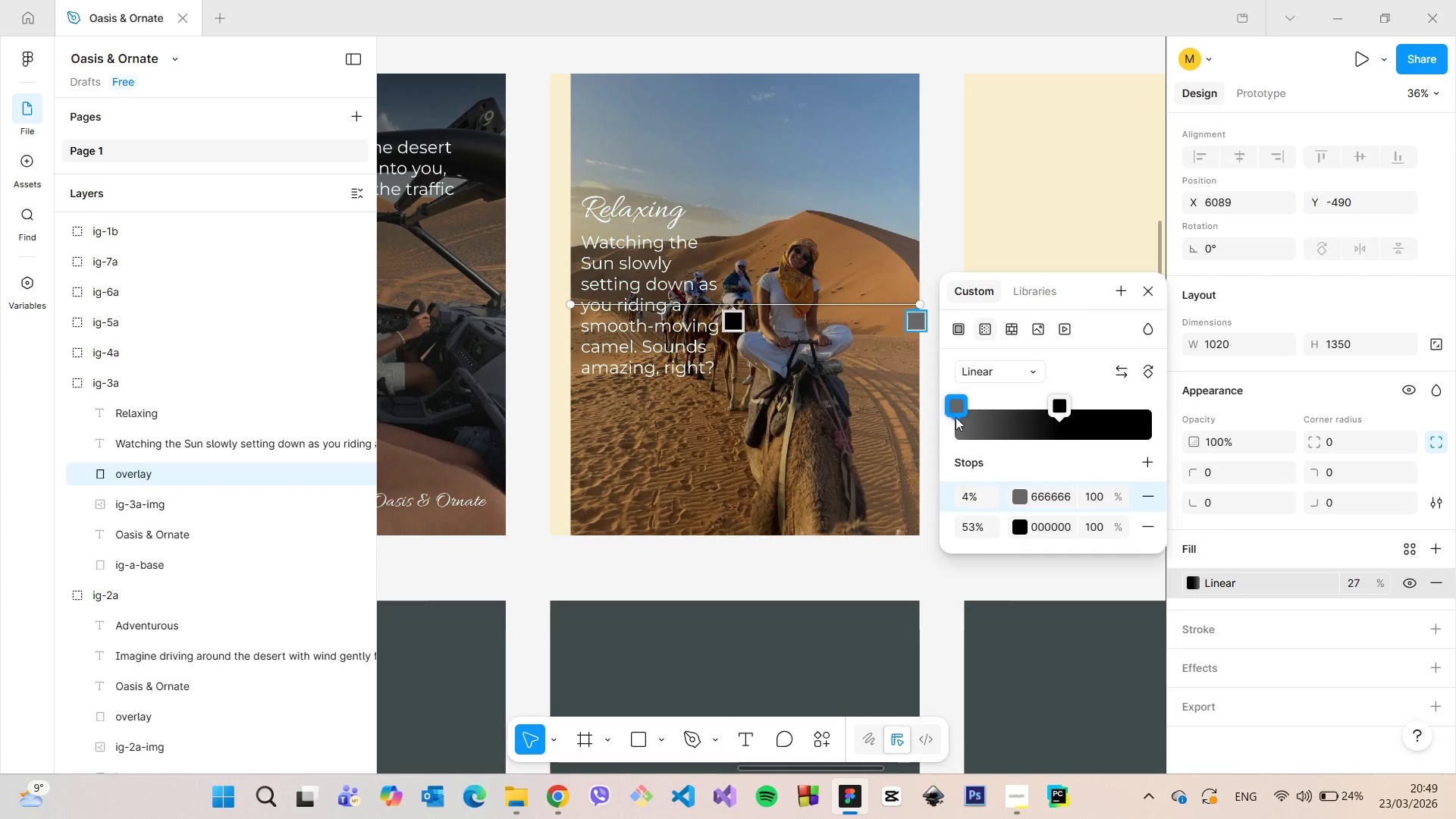 
left_click([956, 417])
 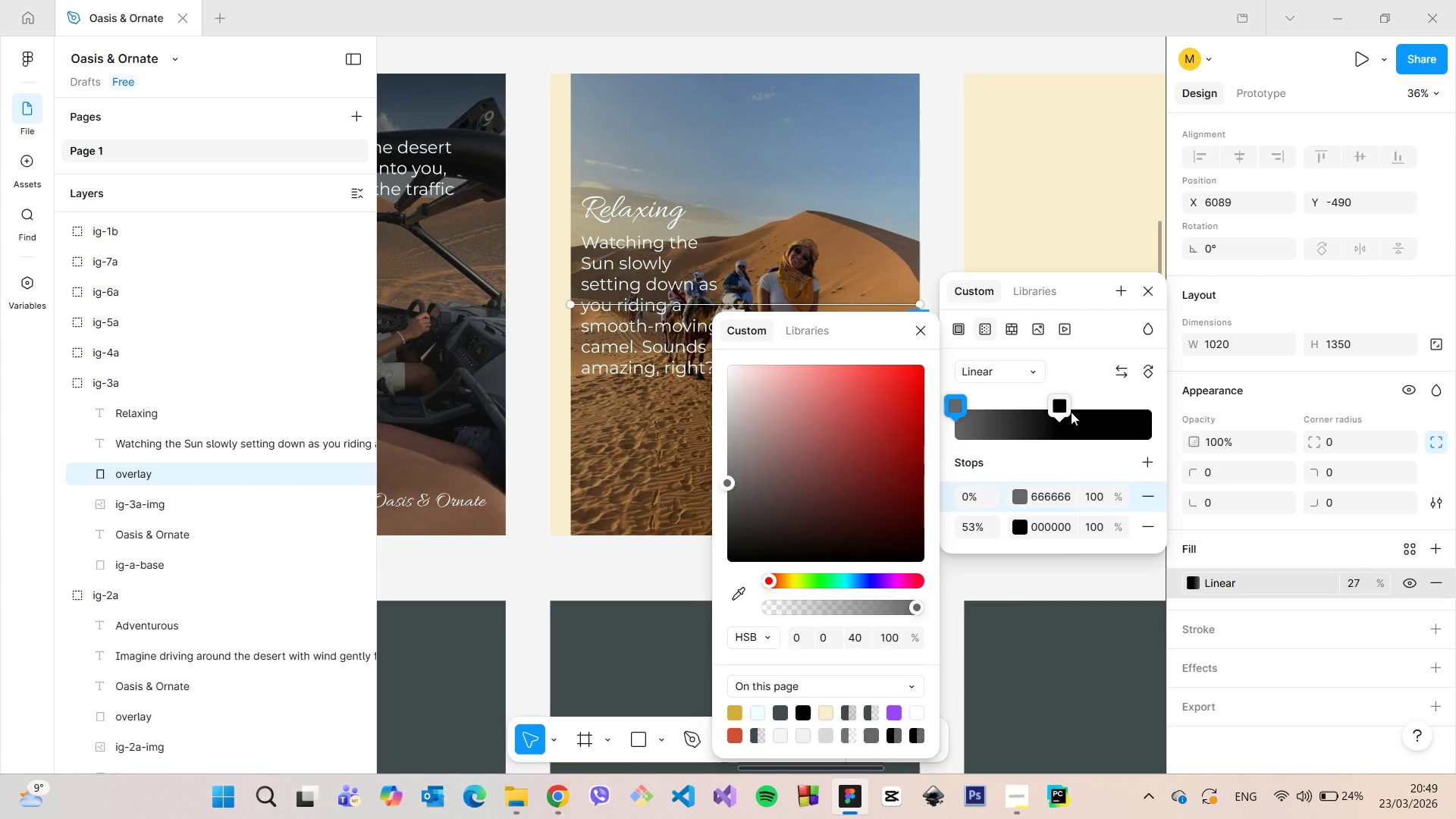 
left_click([1059, 406])
 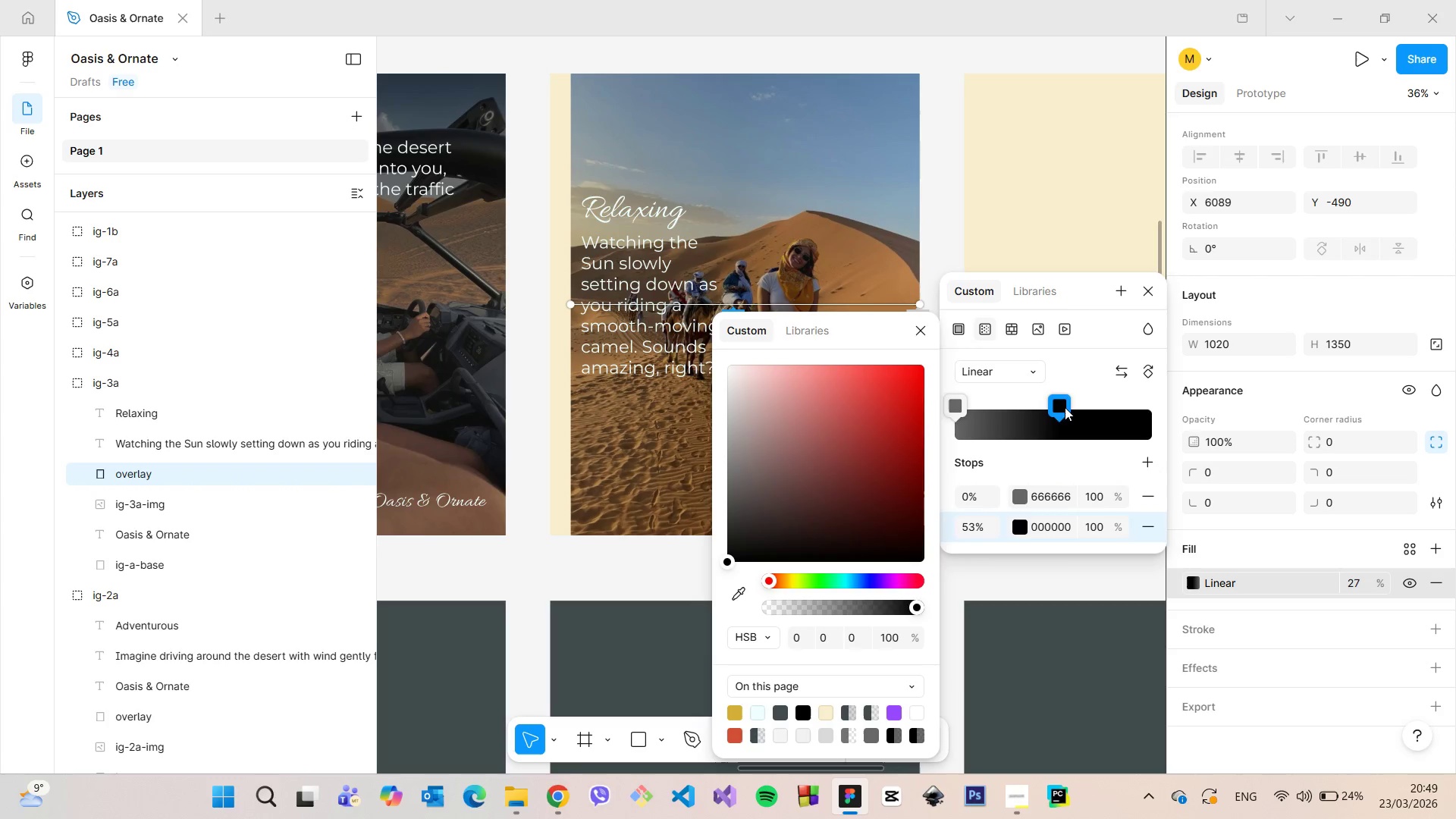 
left_click_drag(start_coordinate=[1065, 407], to_coordinate=[1168, 410])
 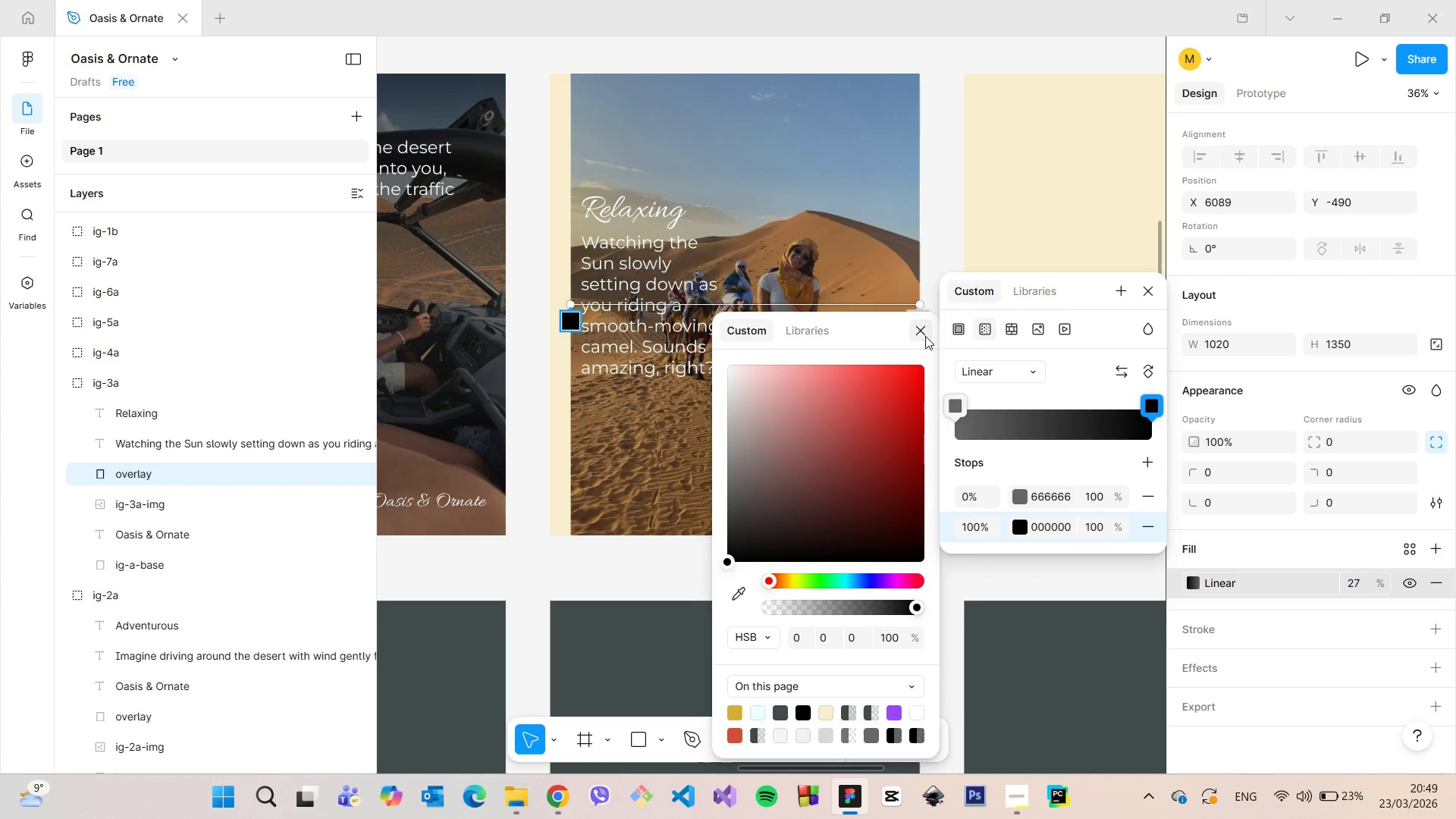 
left_click([925, 336])
 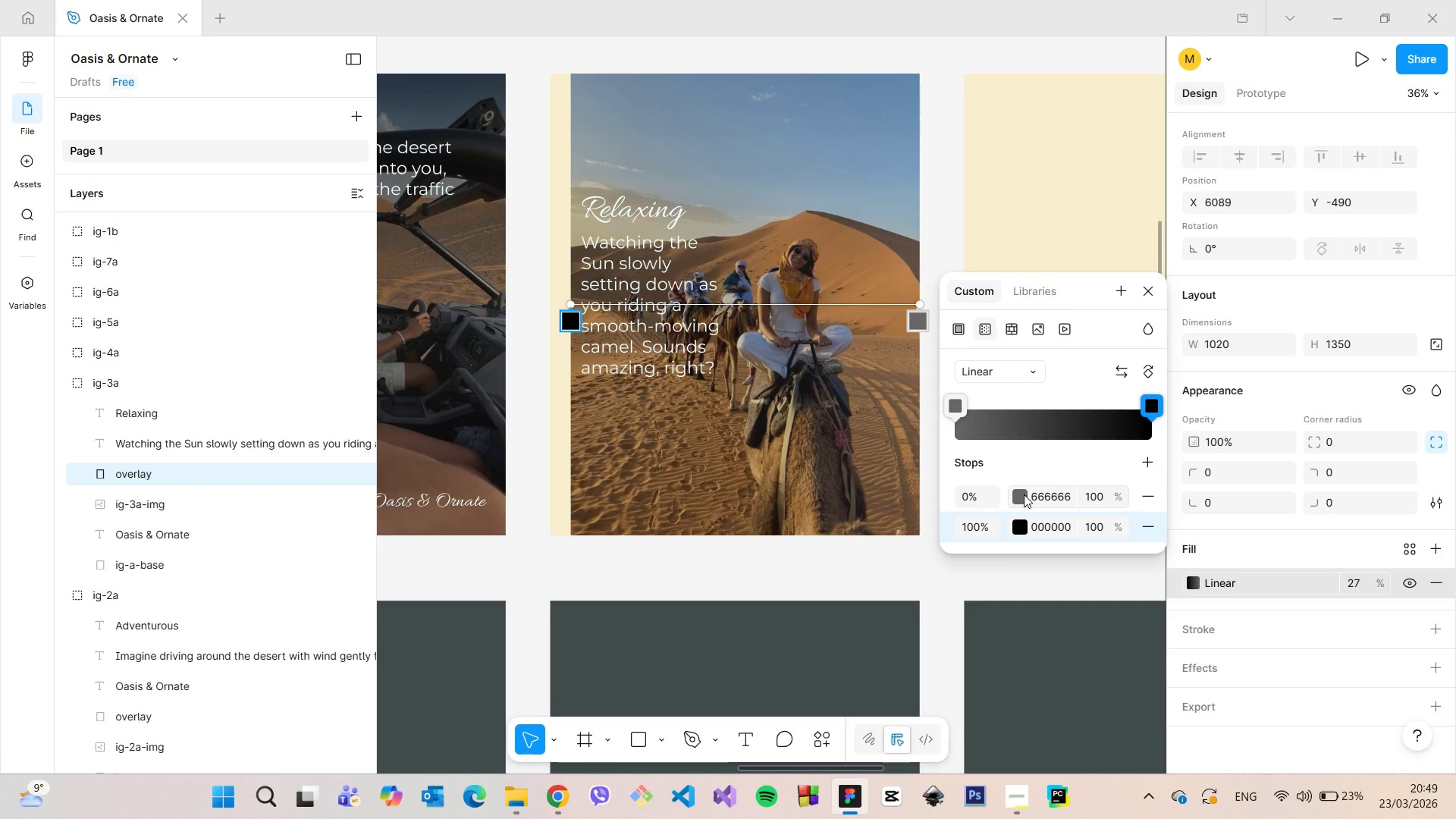 
left_click([1023, 494])
 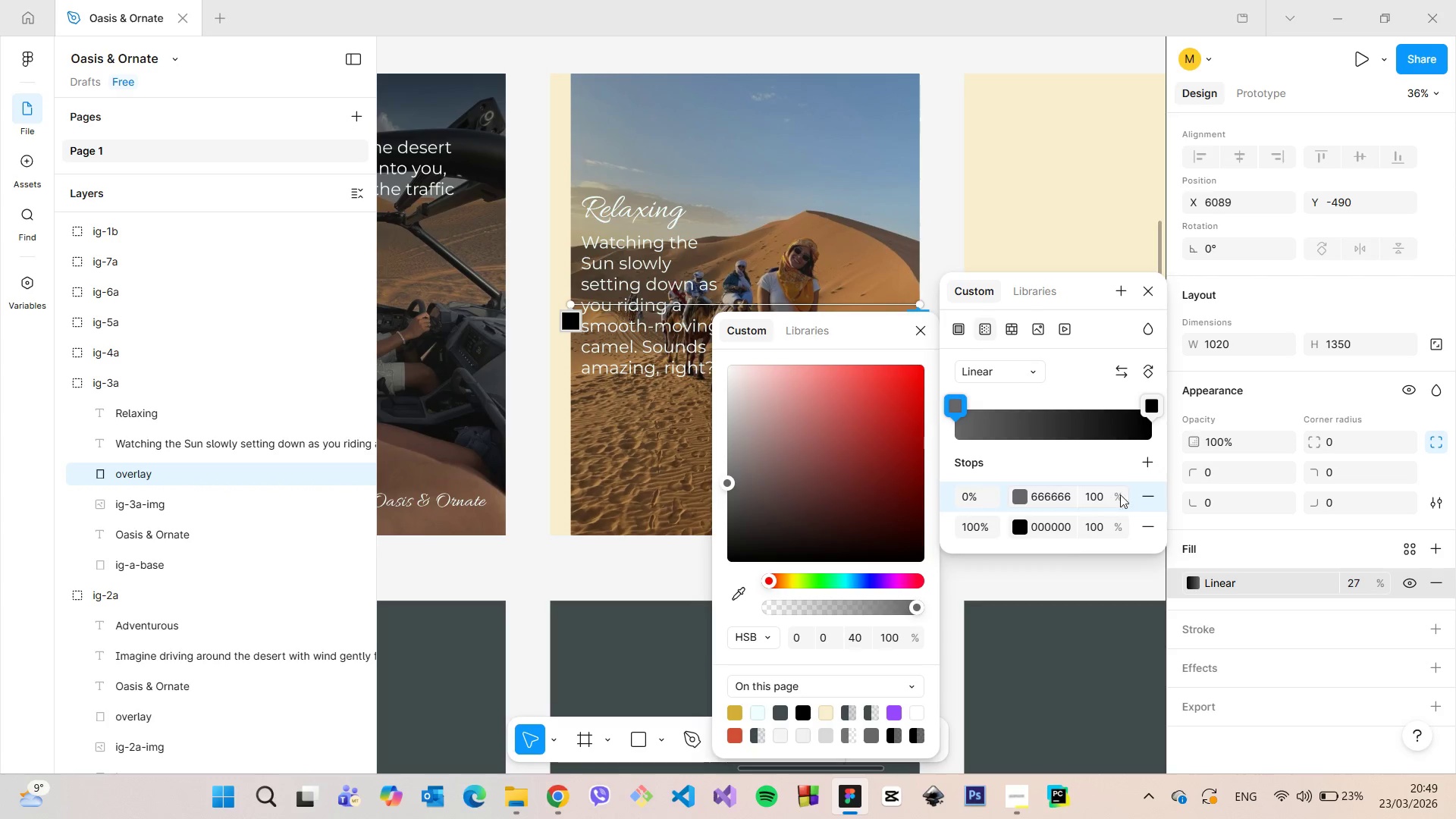 
left_click([1100, 493])
 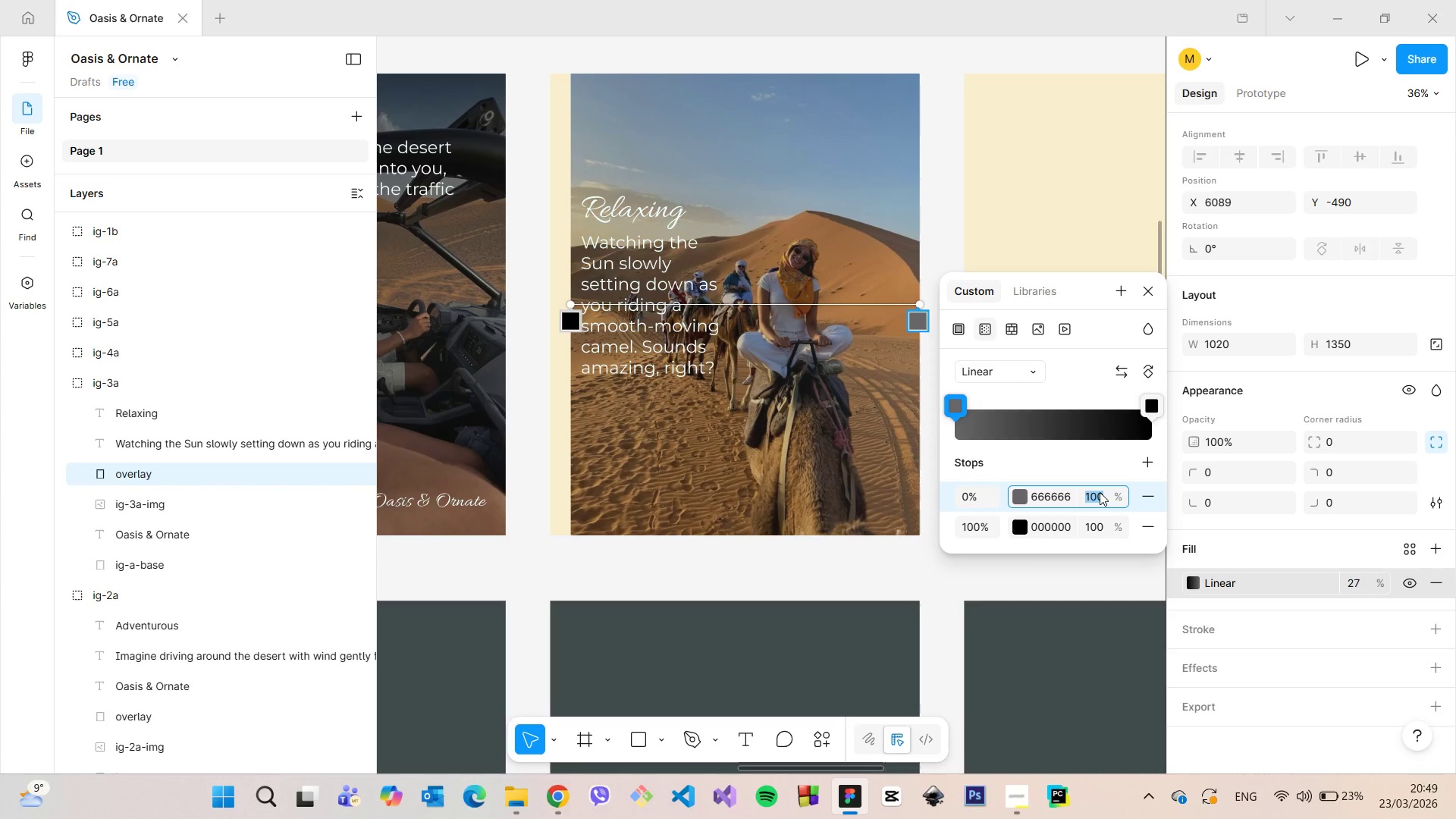 
key(0)
 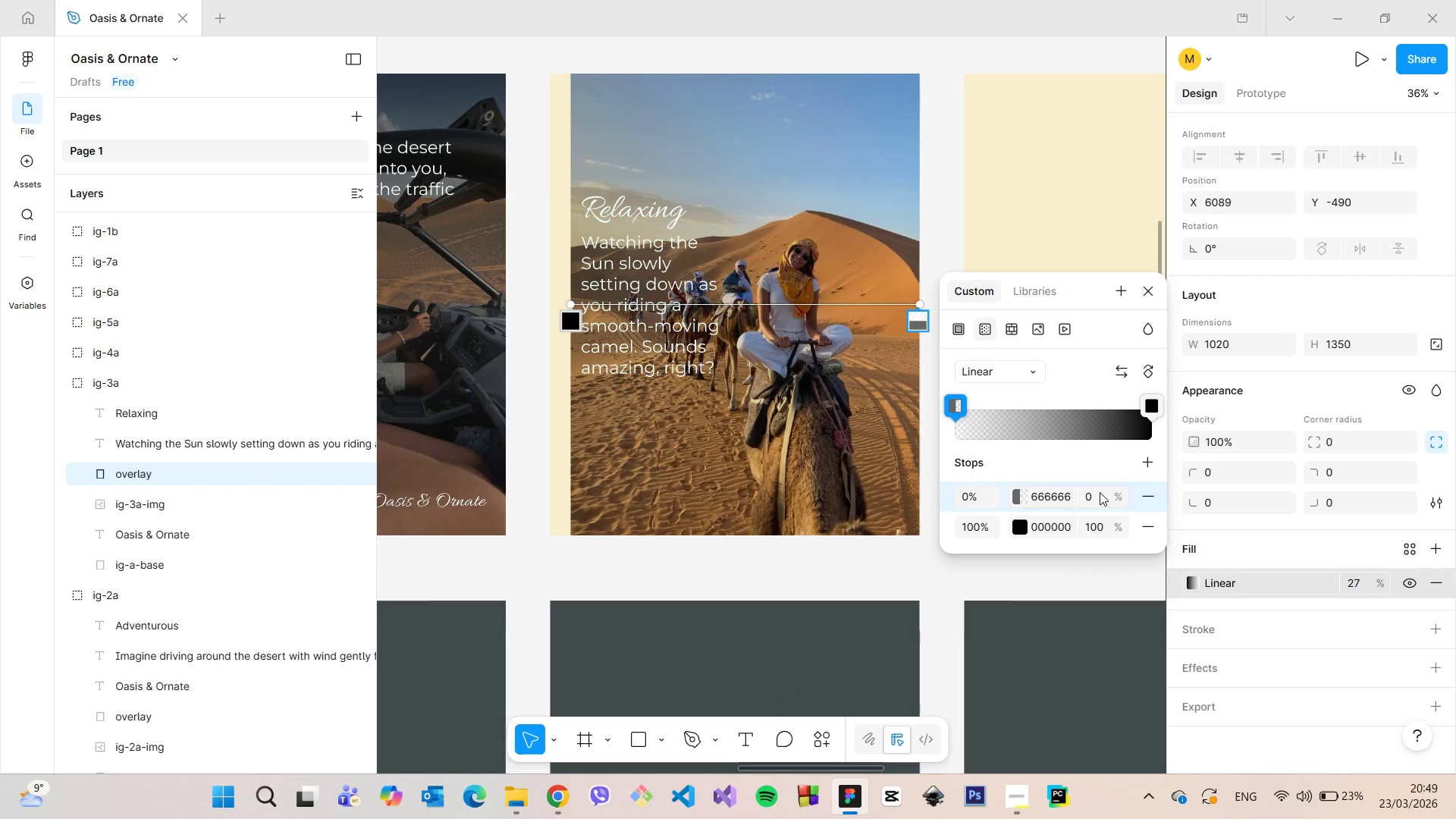 
key(Enter)
 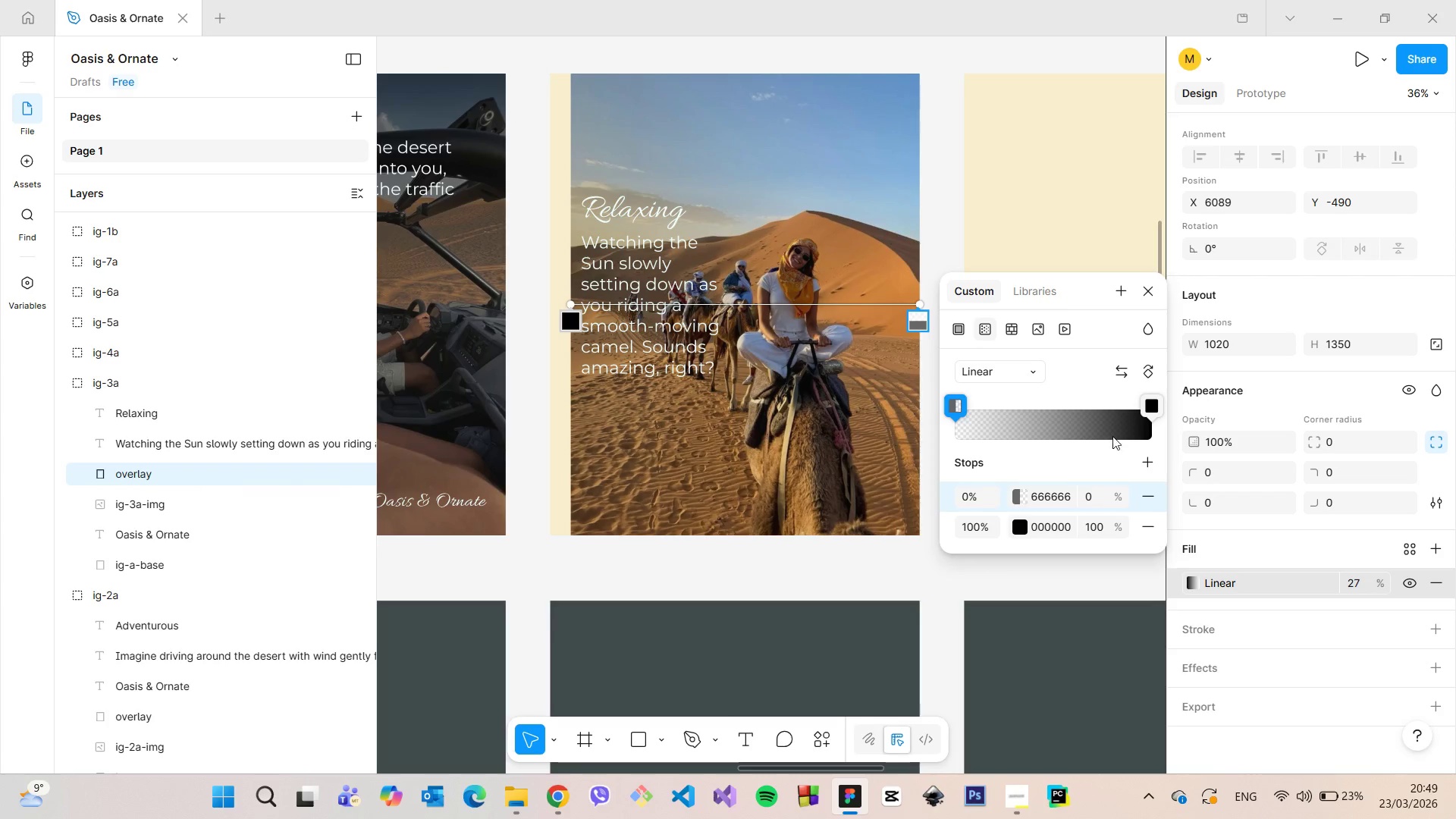 
left_click_drag(start_coordinate=[1150, 409], to_coordinate=[1169, 416])
 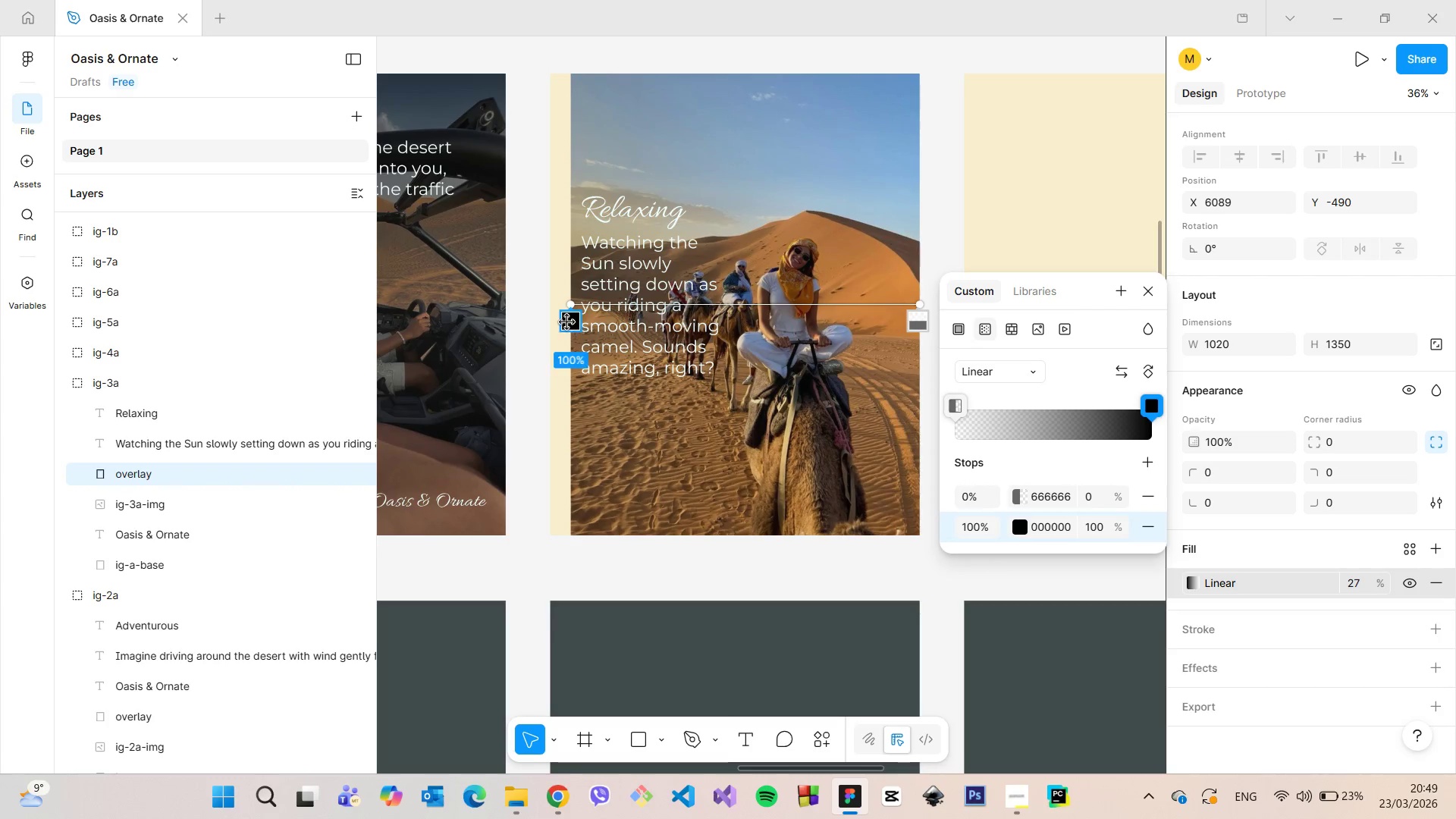 
left_click_drag(start_coordinate=[567, 322], to_coordinate=[531, 387])
 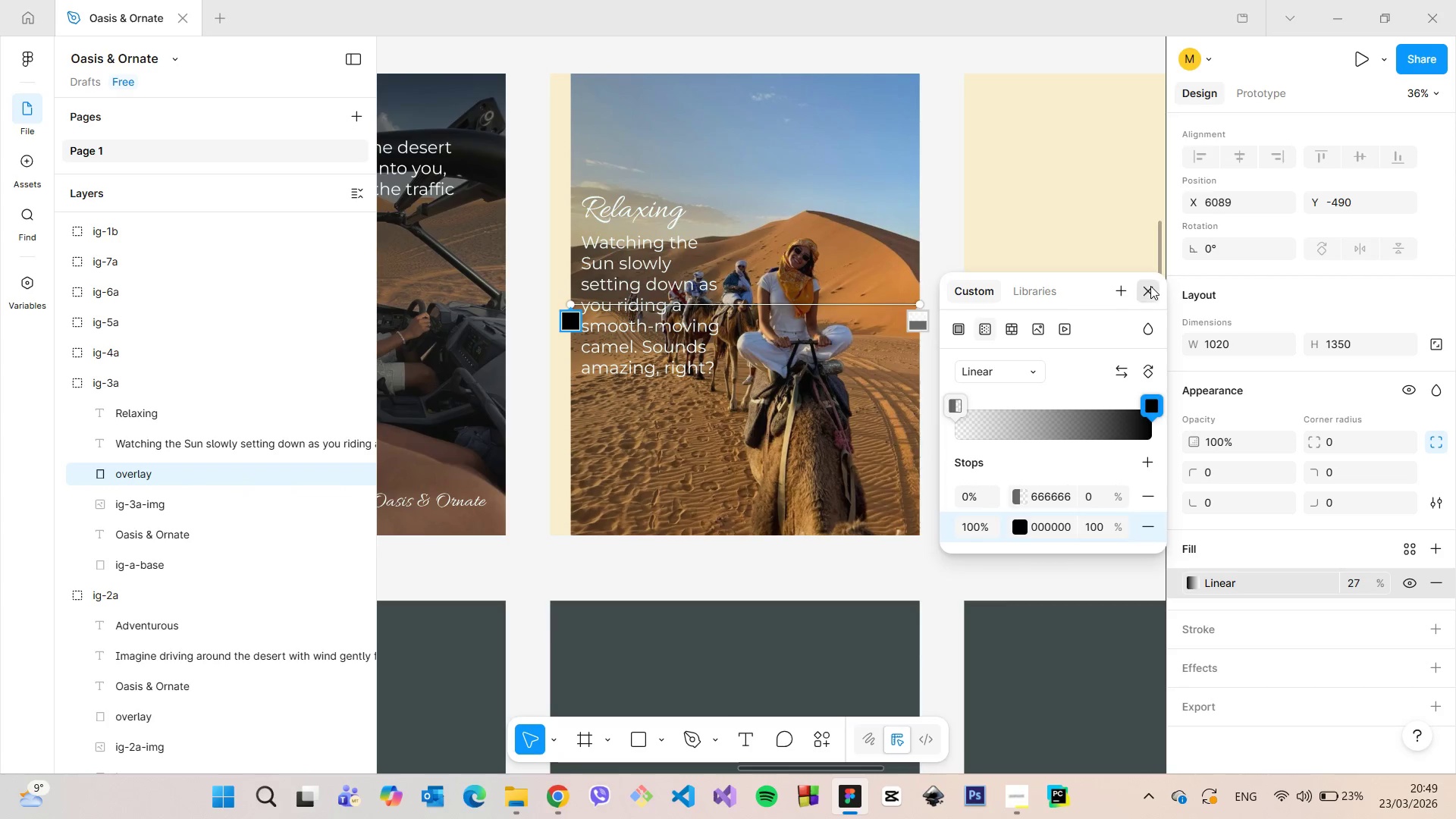 
left_click([1150, 286])
 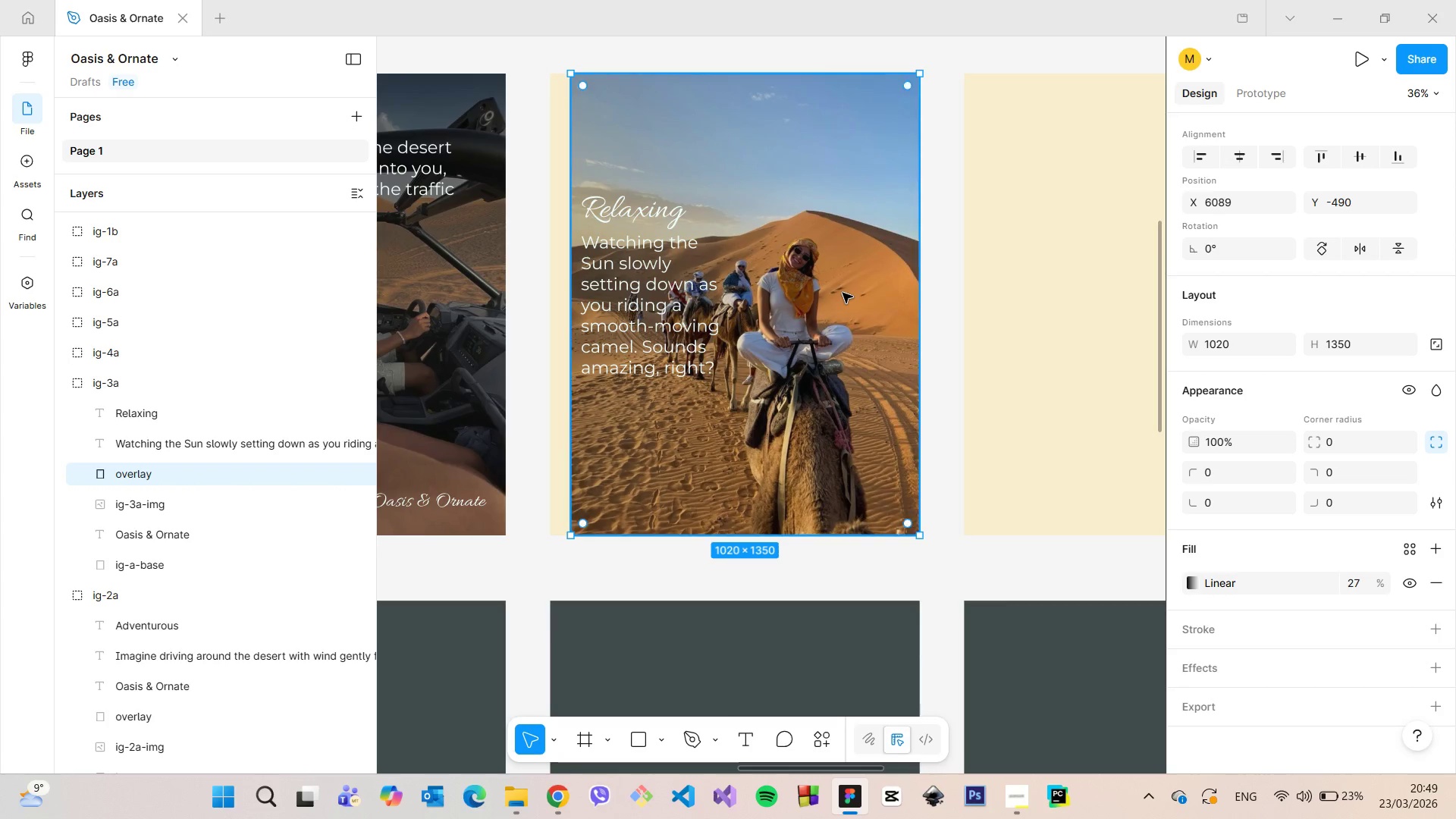 
left_click([843, 293])
 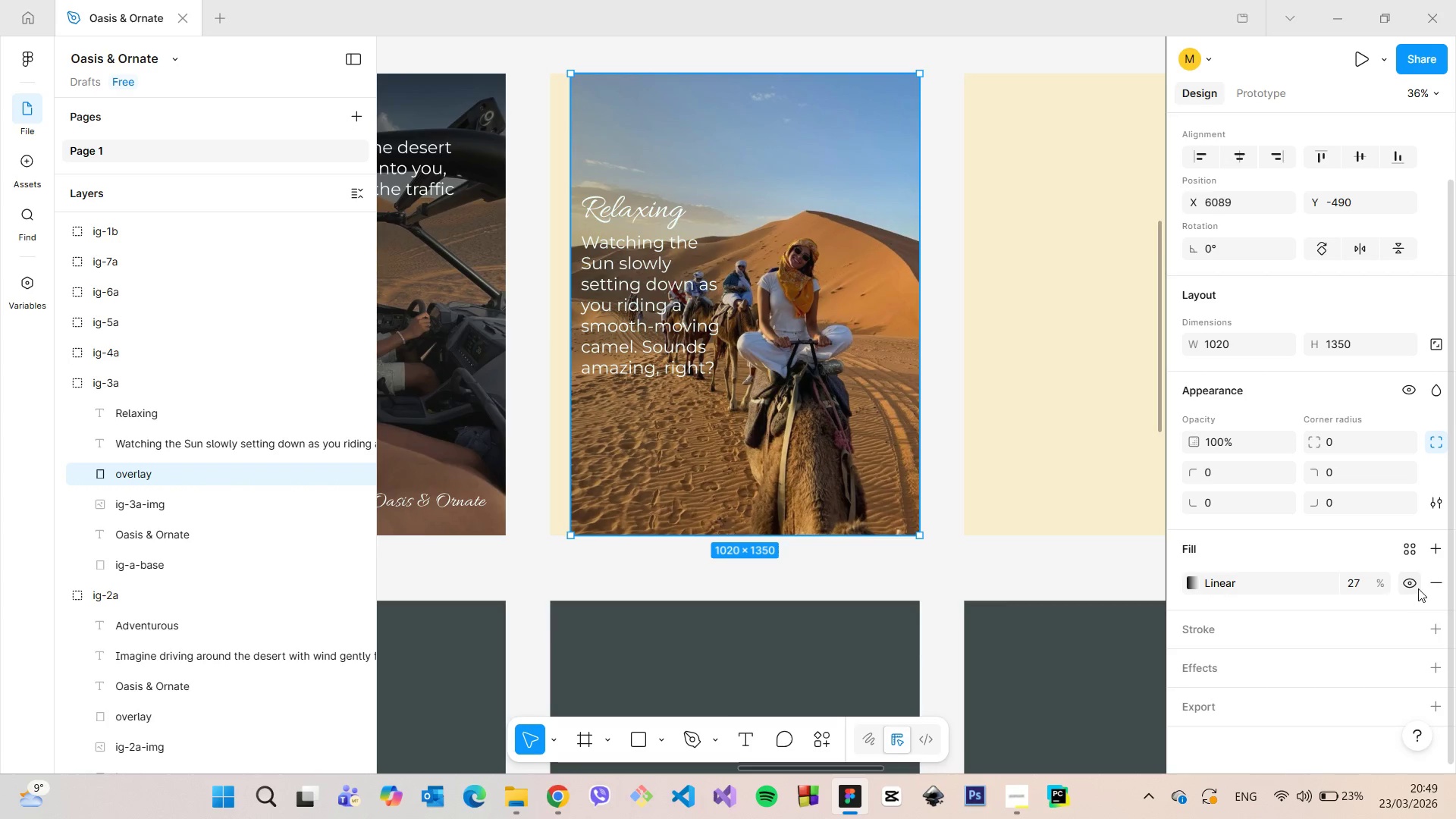 
left_click([1425, 586])
 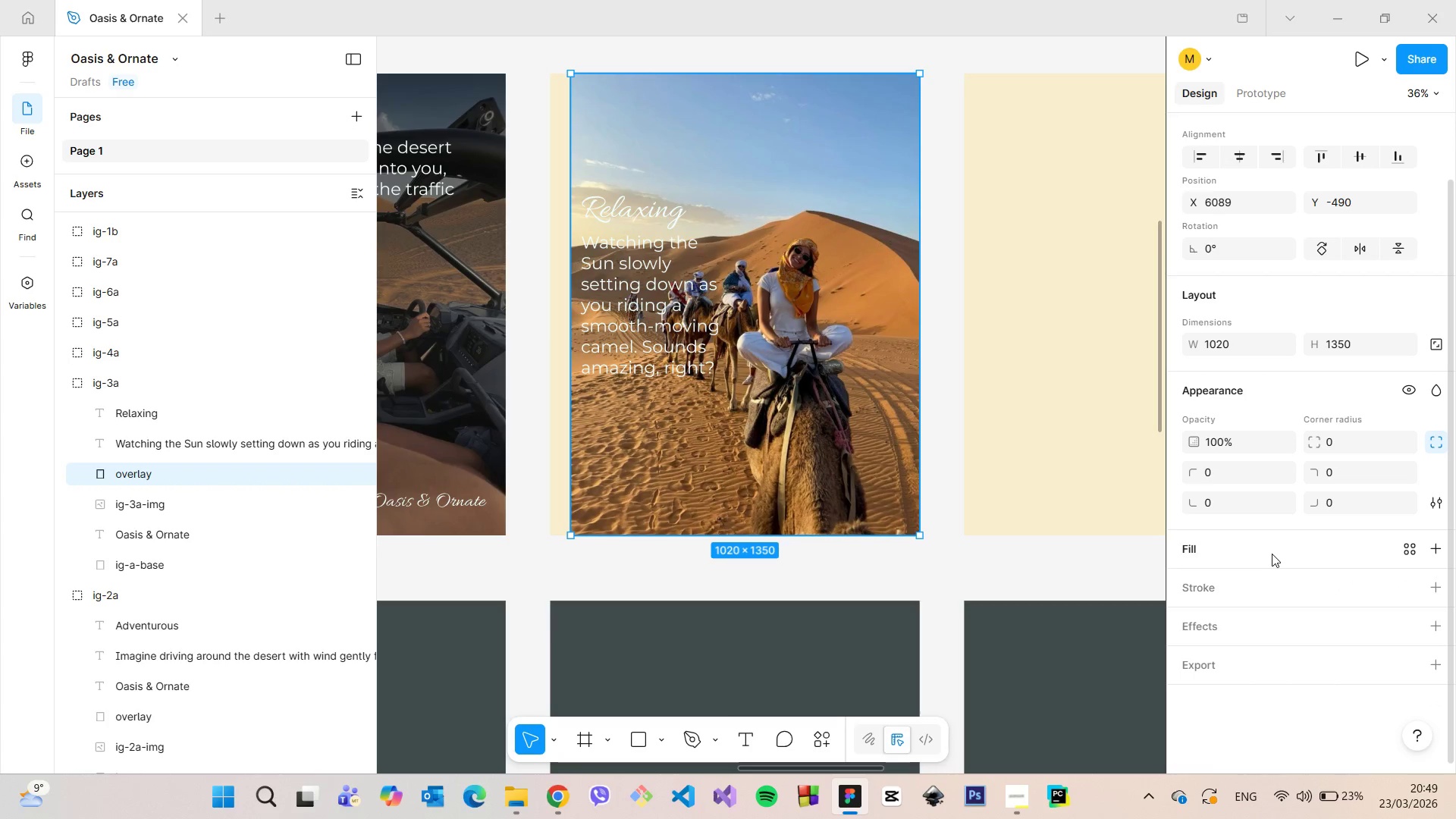 
left_click([1272, 554])
 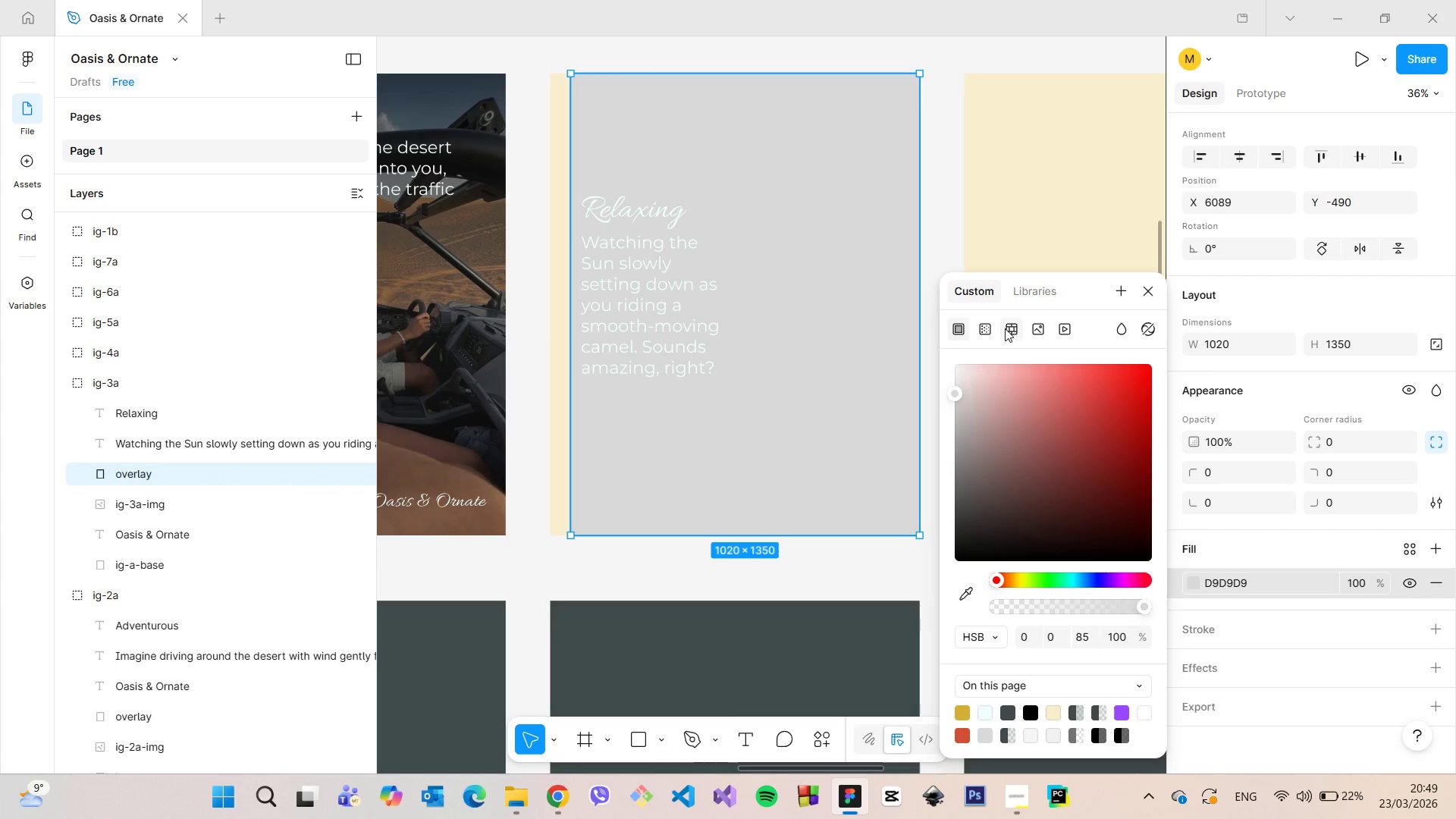 
left_click([989, 325])
 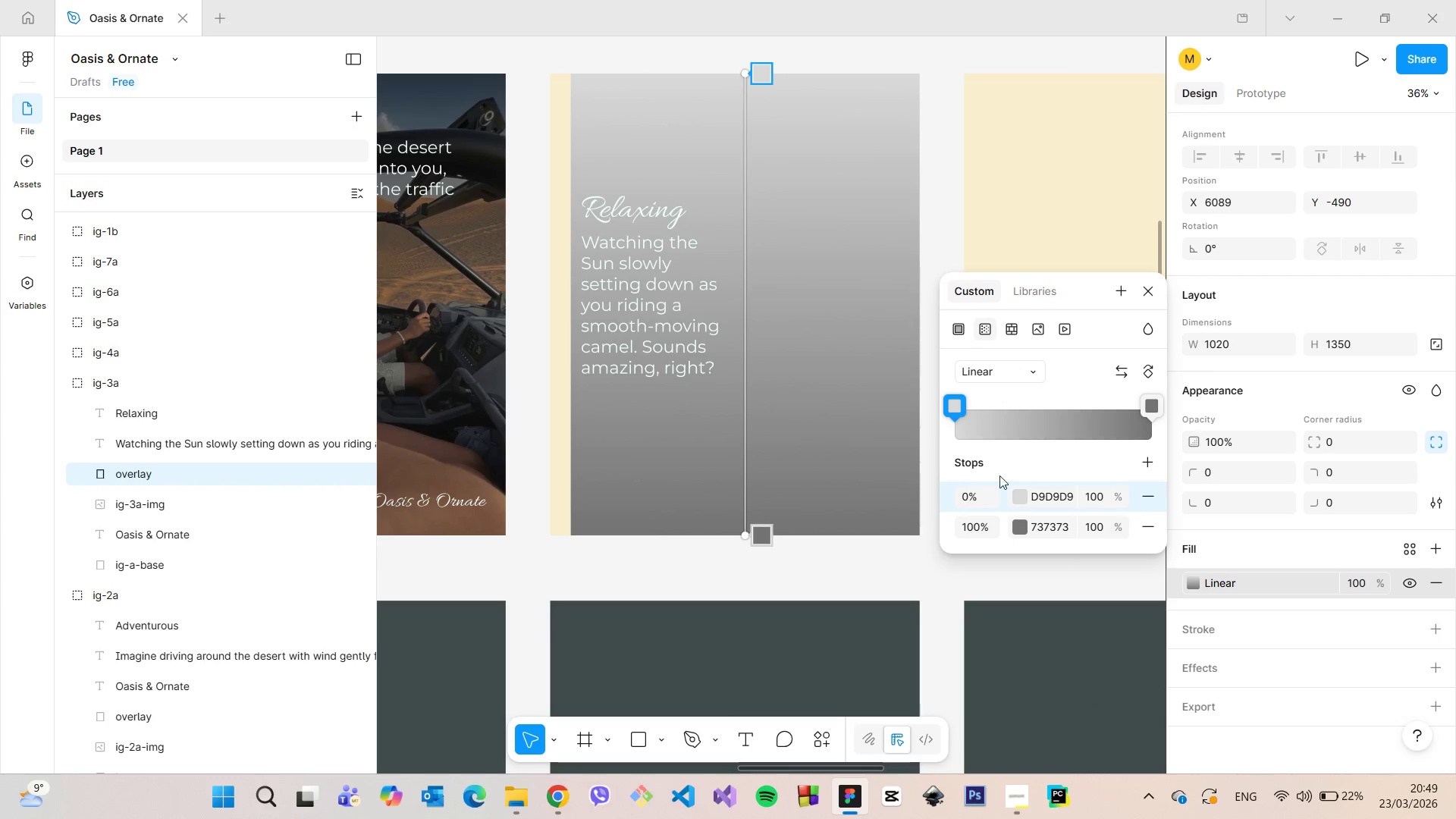 
left_click([1017, 494])
 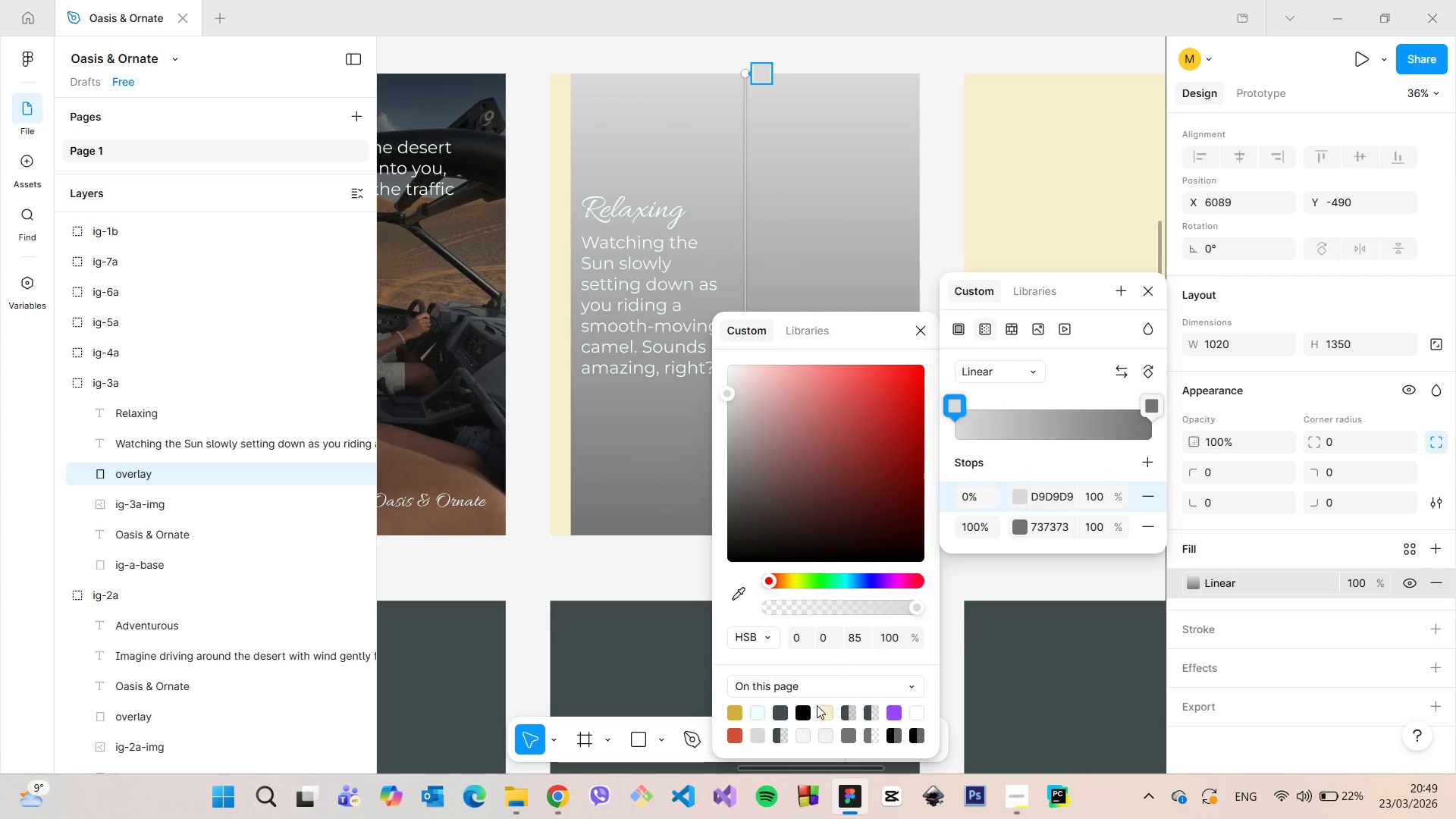 
left_click([803, 713])
 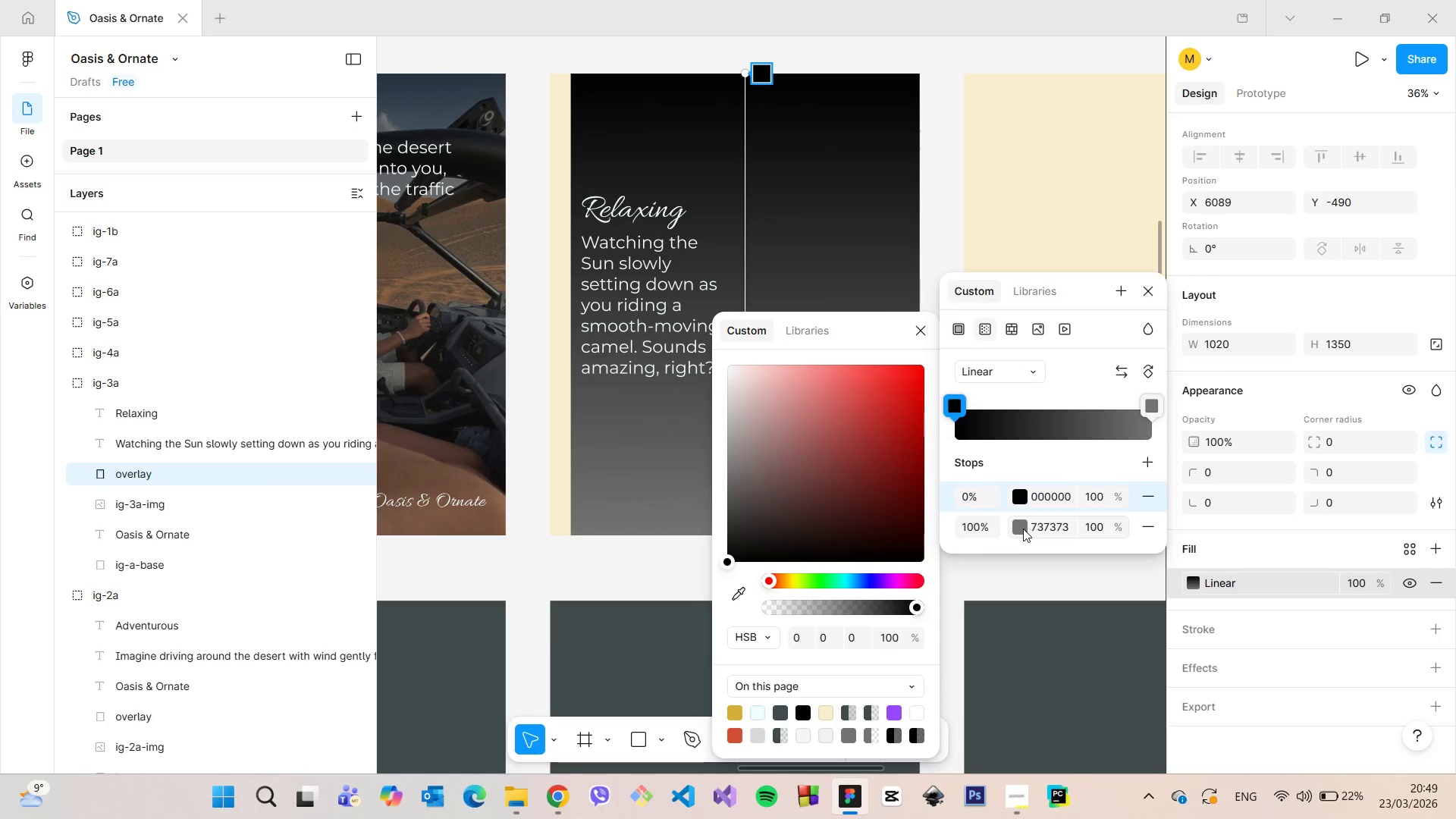 
left_click([1023, 526])
 